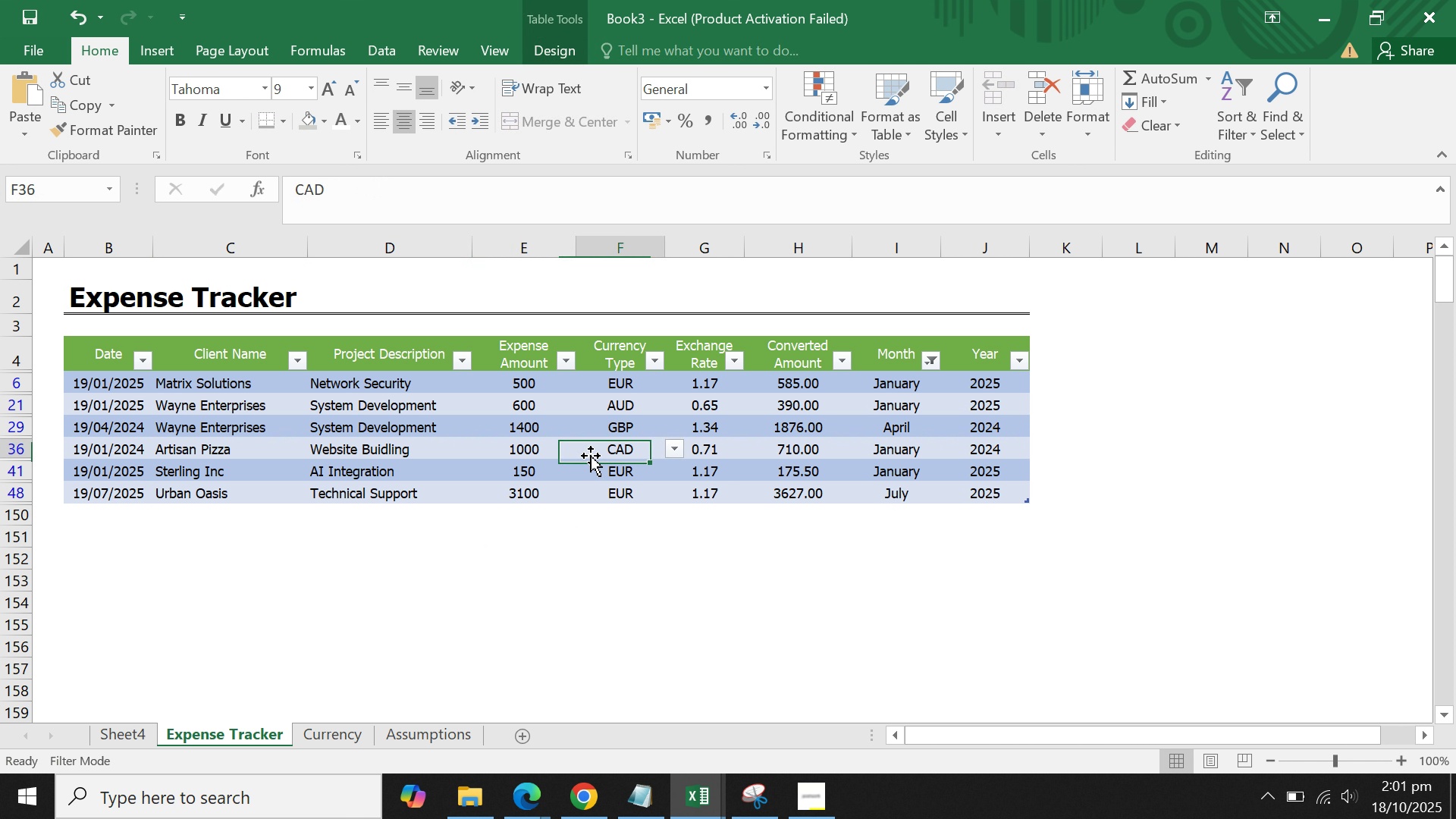 
triple_click([591, 456])
 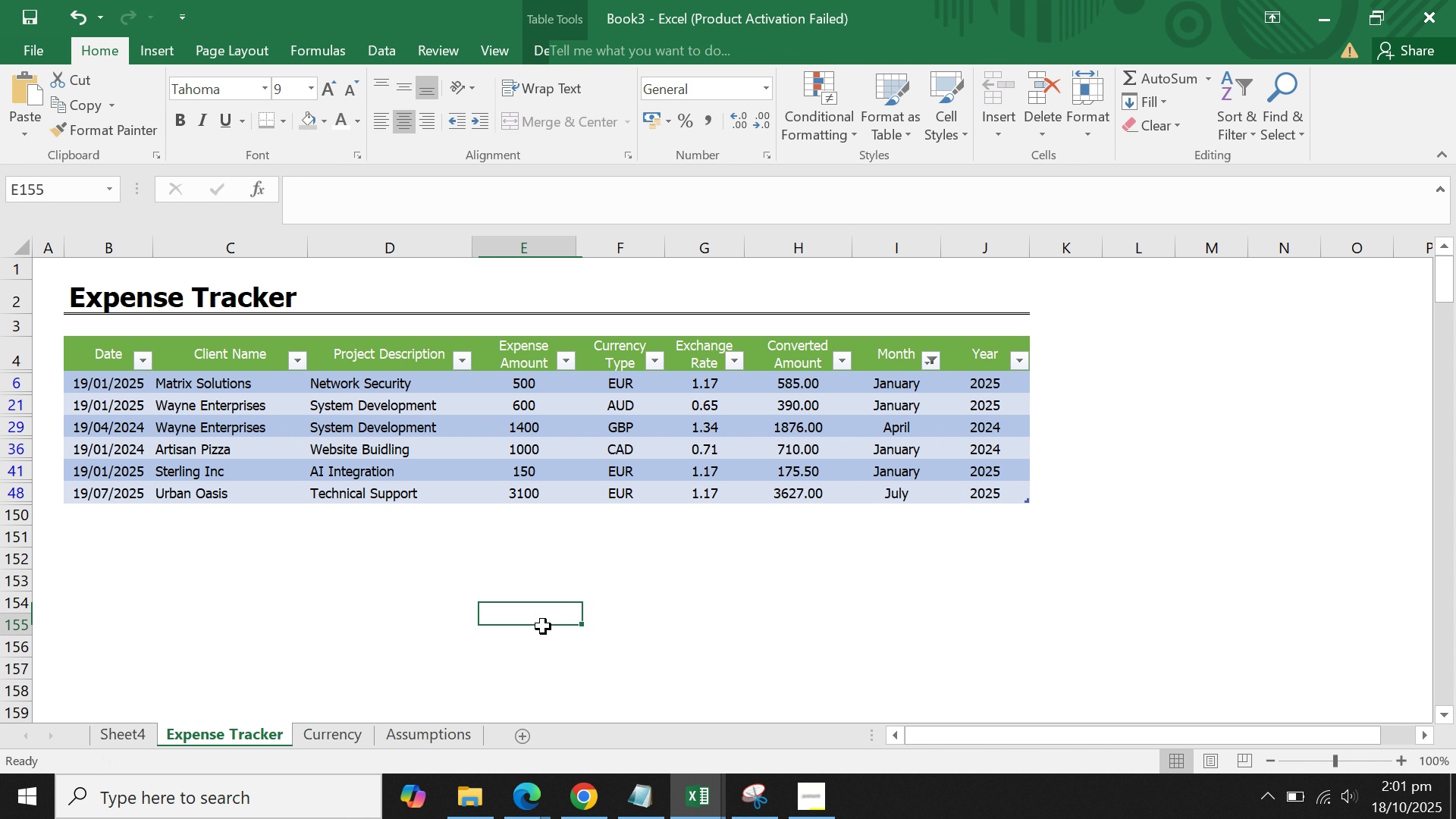 
triple_click([546, 626])
 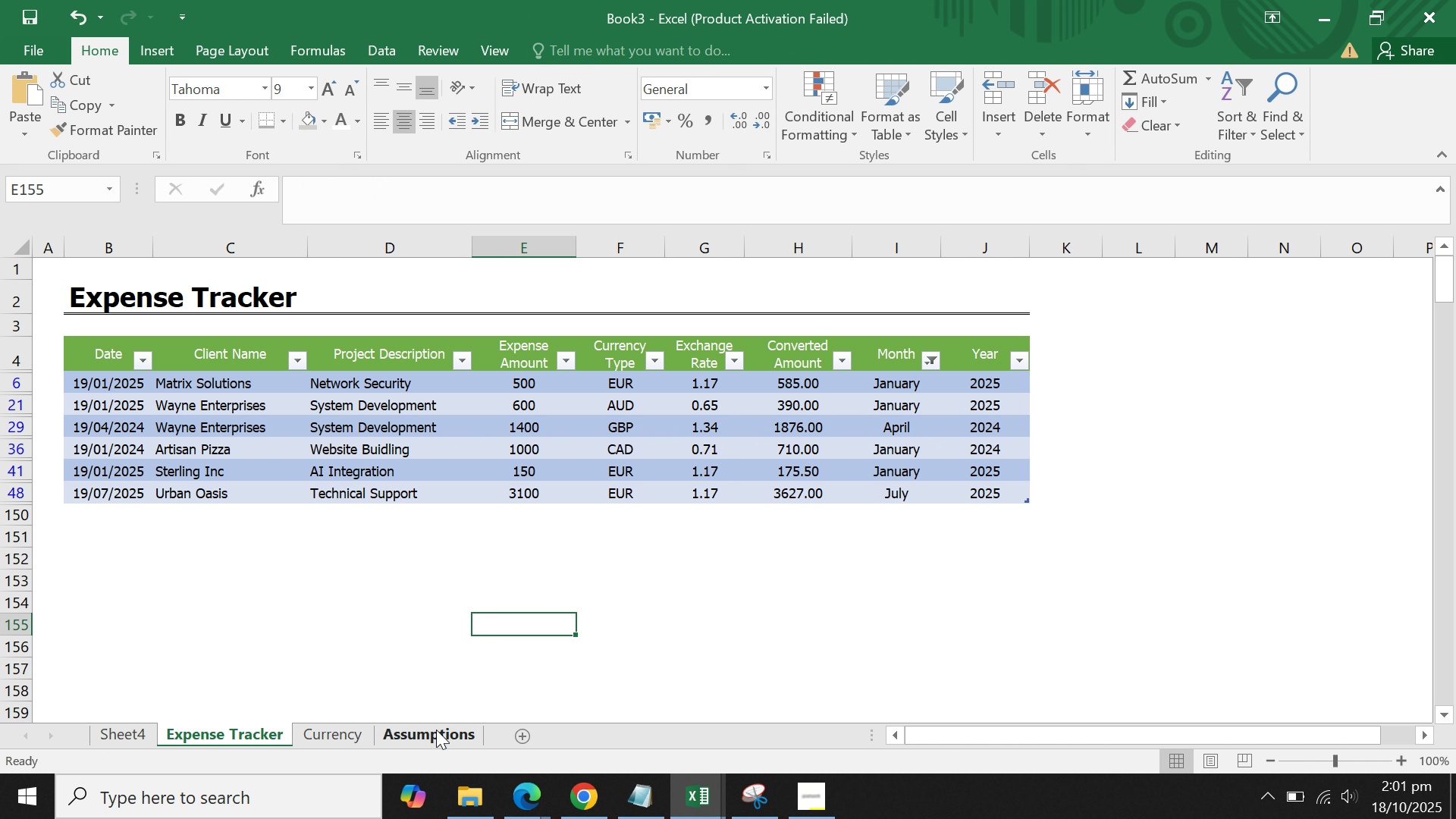 
left_click([435, 730])
 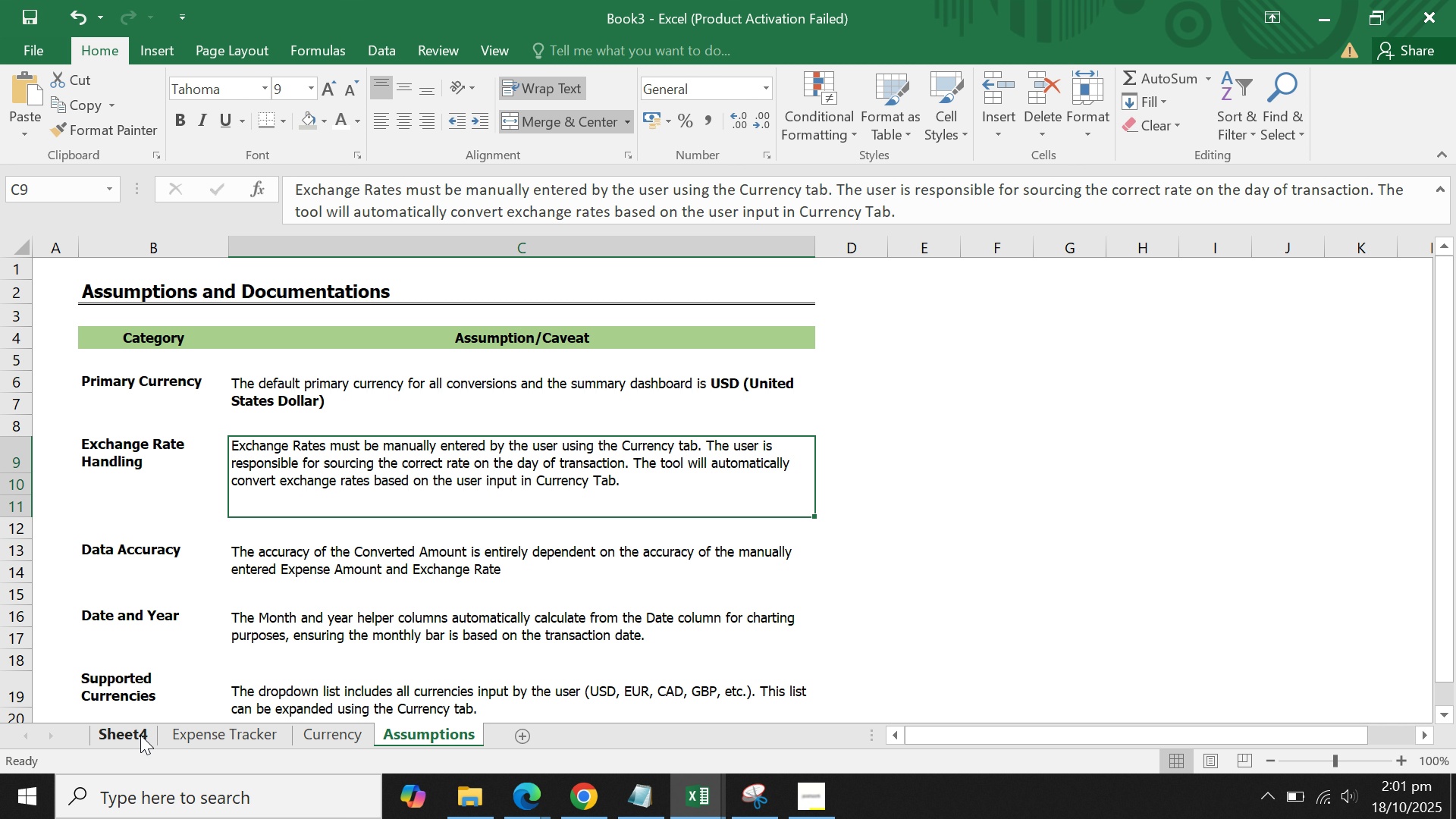 
left_click([127, 737])
 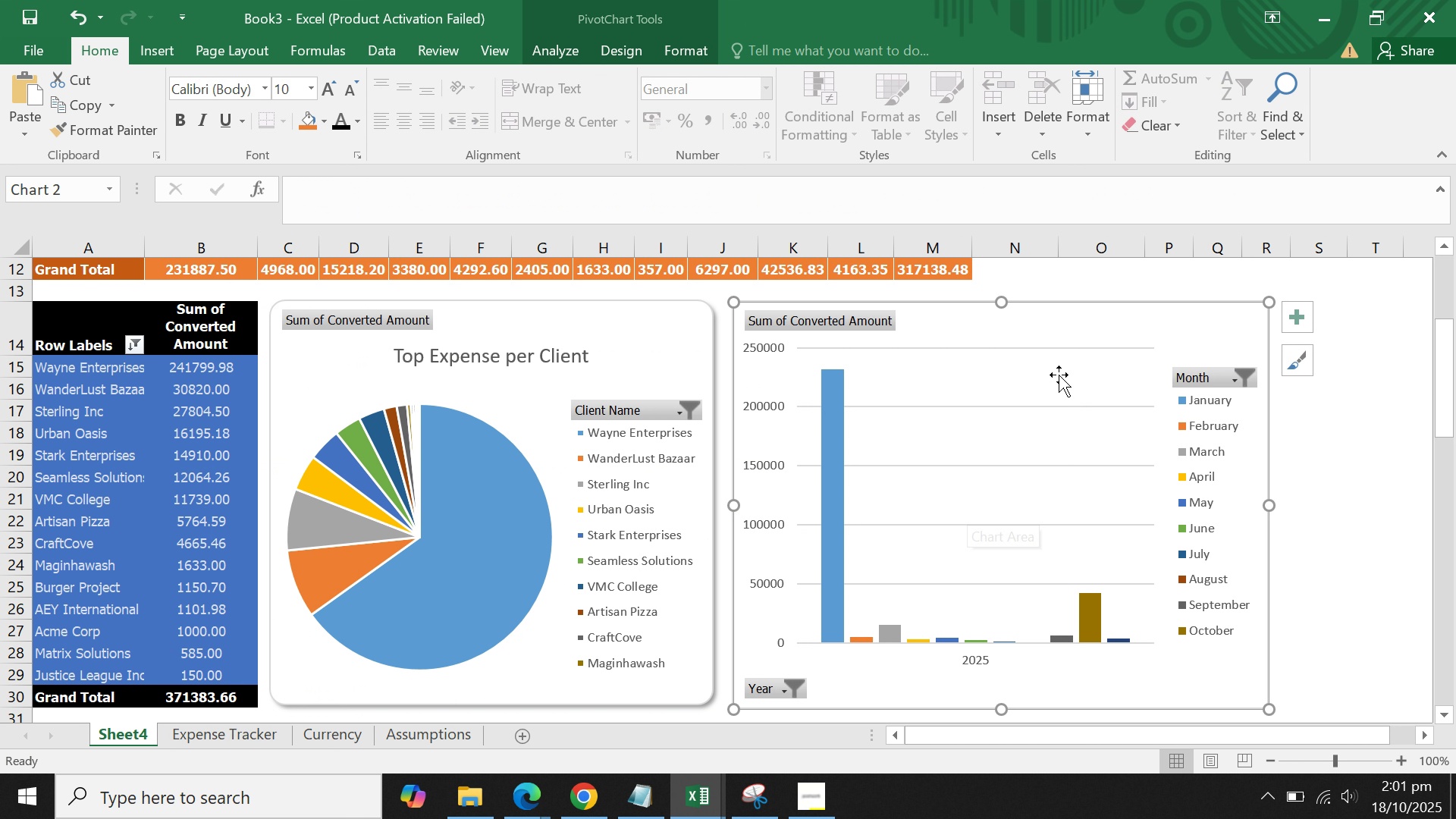 
left_click([1081, 344])
 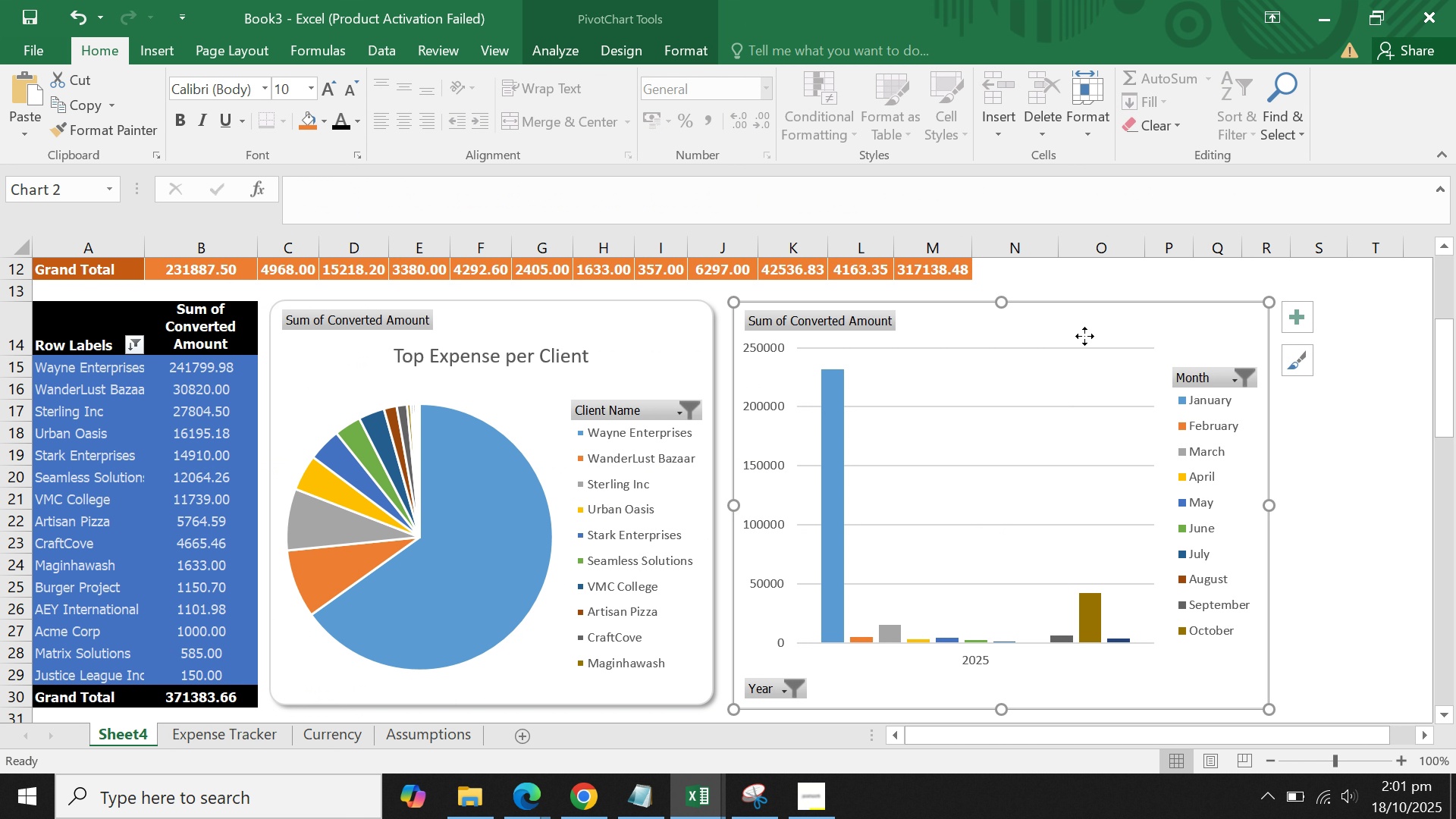 
right_click([1084, 336])
 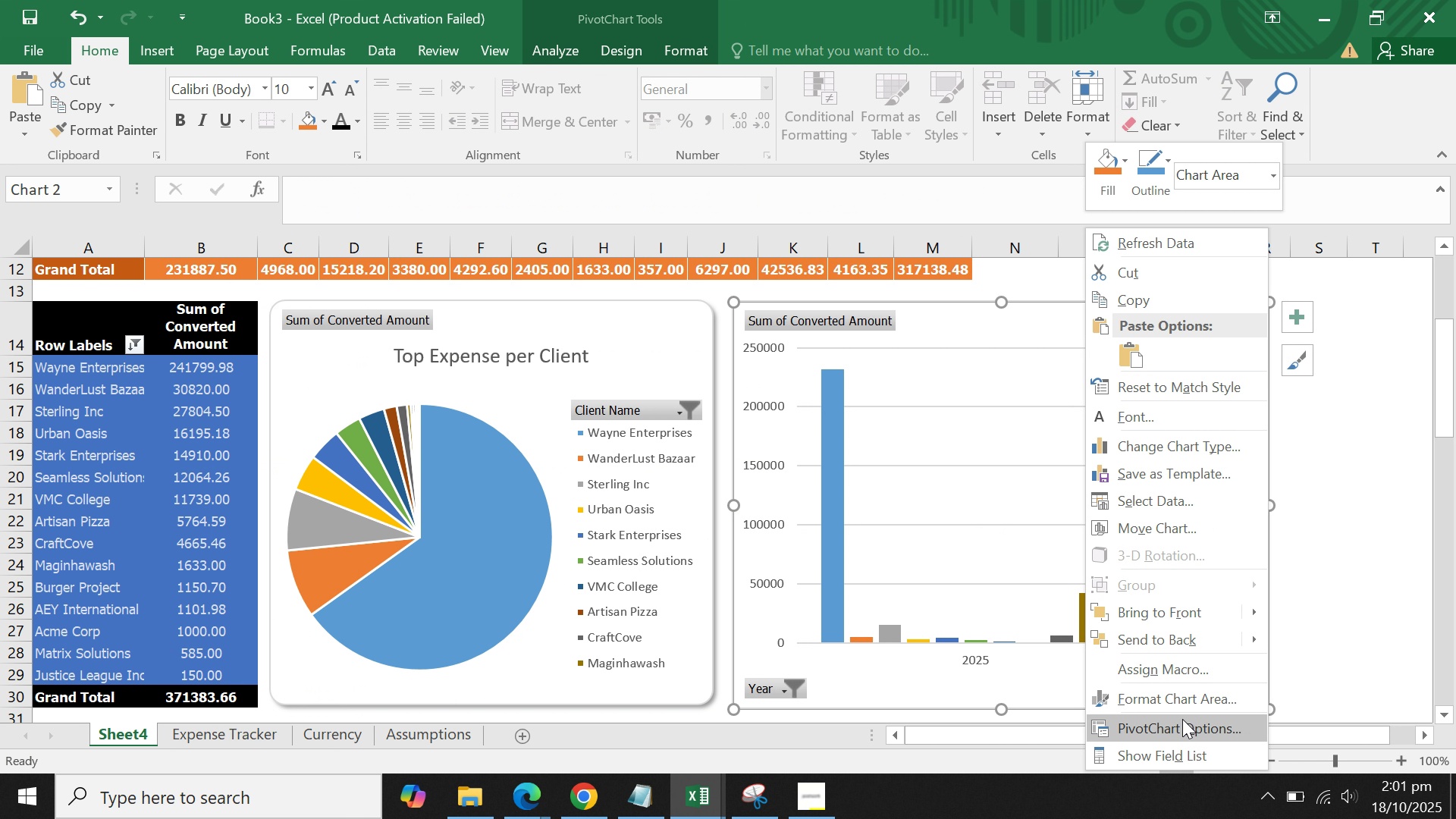 
left_click([1182, 705])
 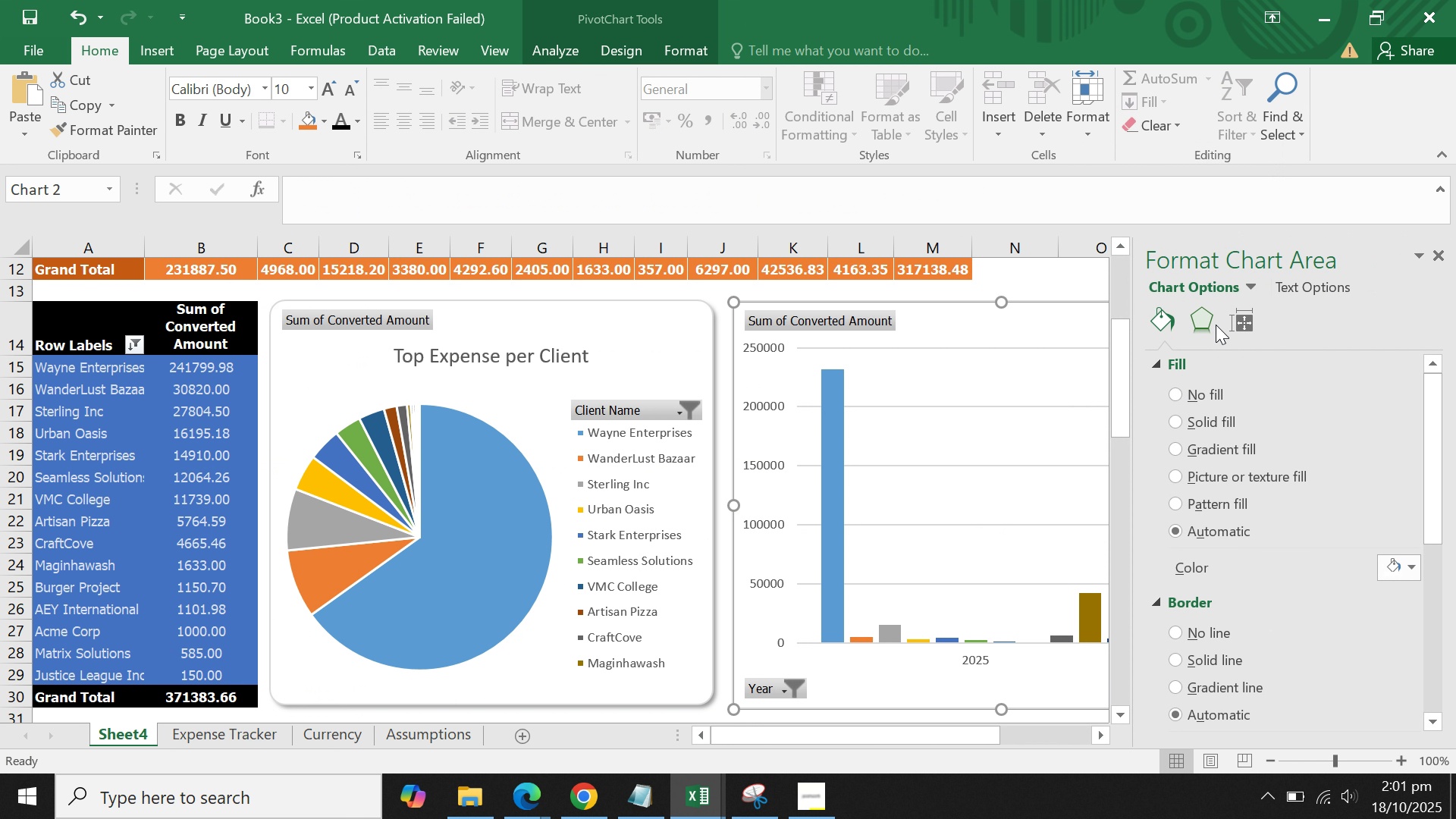 
left_click([1210, 322])
 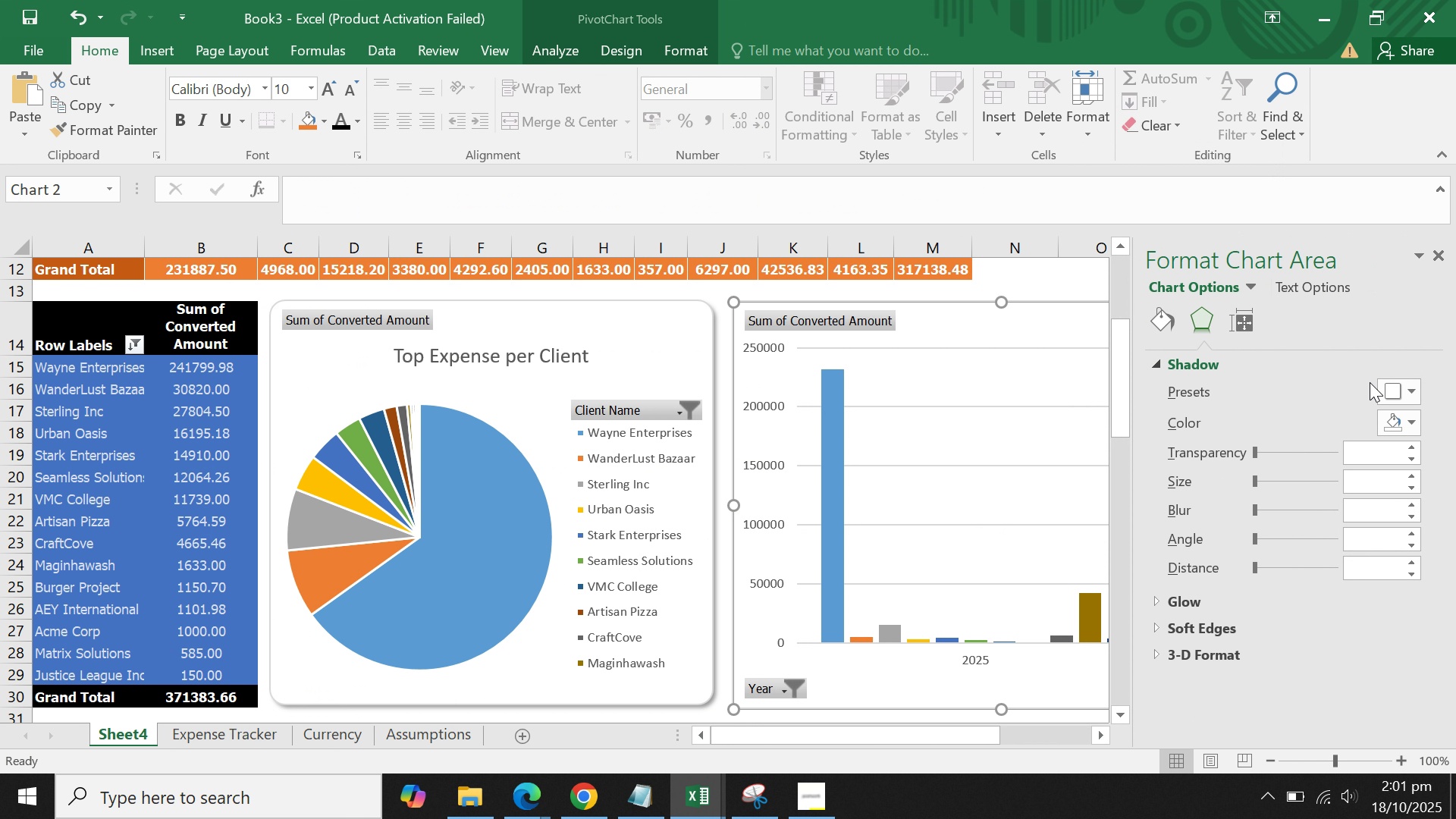 
left_click([1408, 384])
 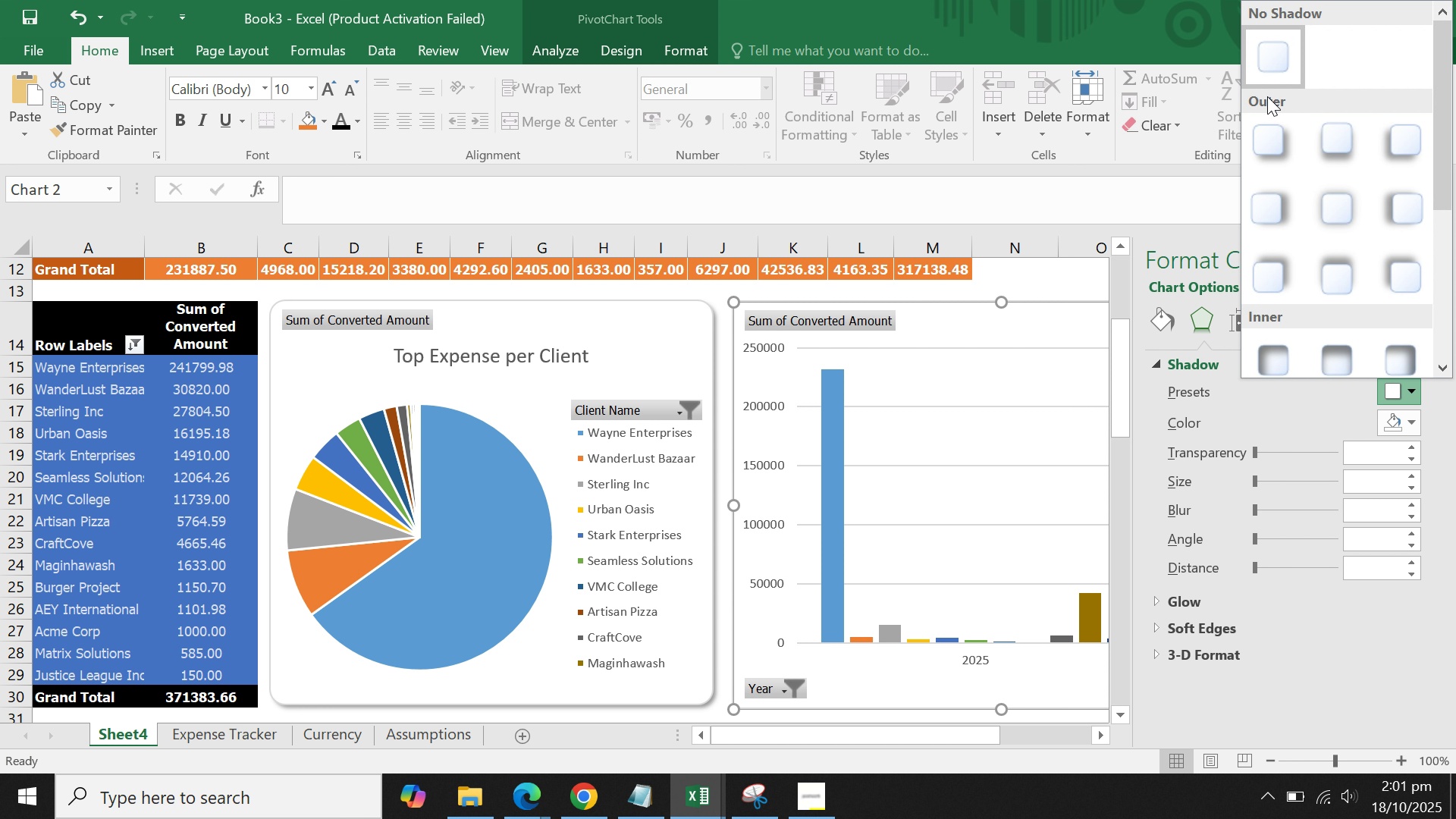 
left_click([1271, 140])
 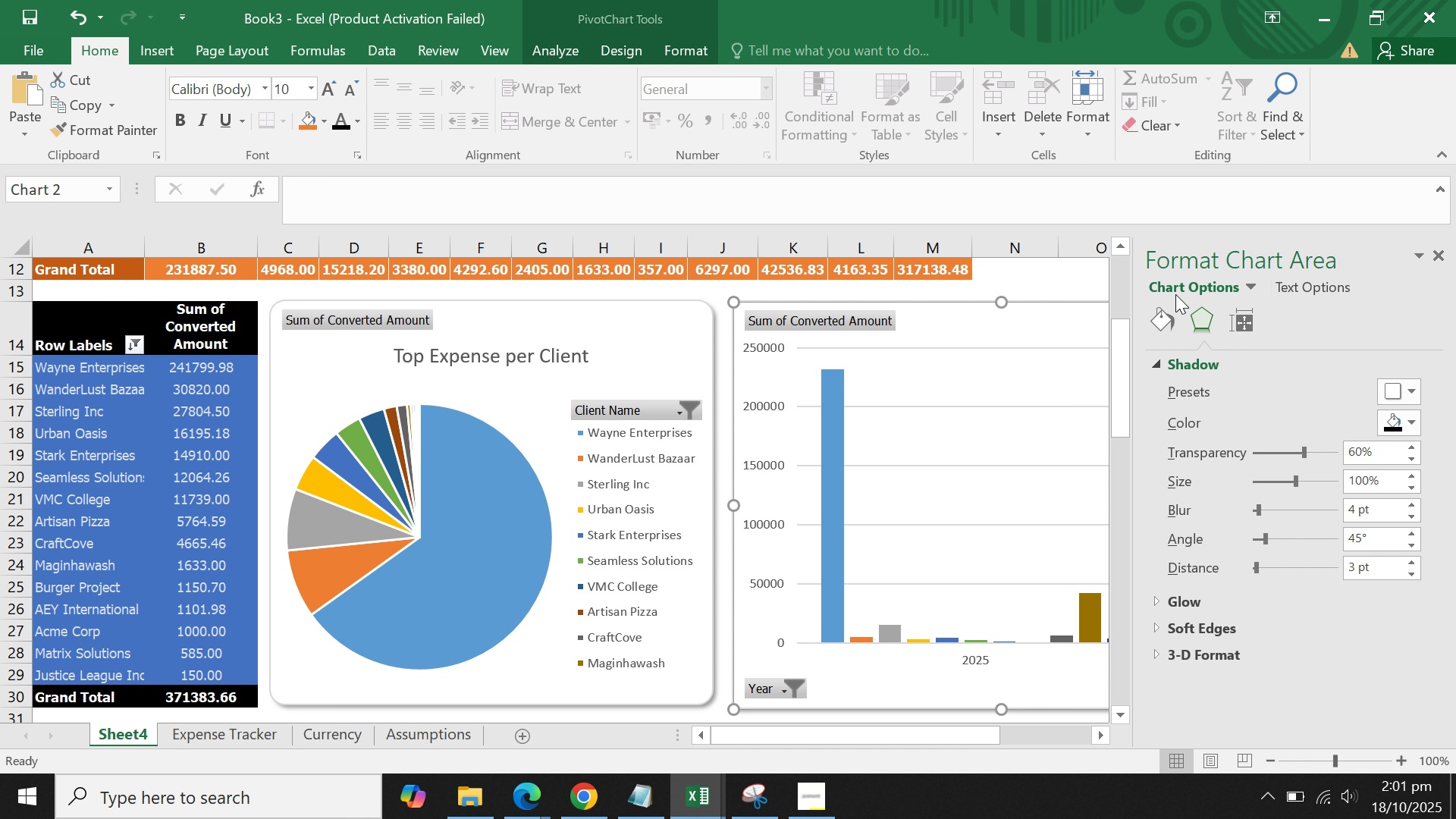 
left_click([1181, 278])
 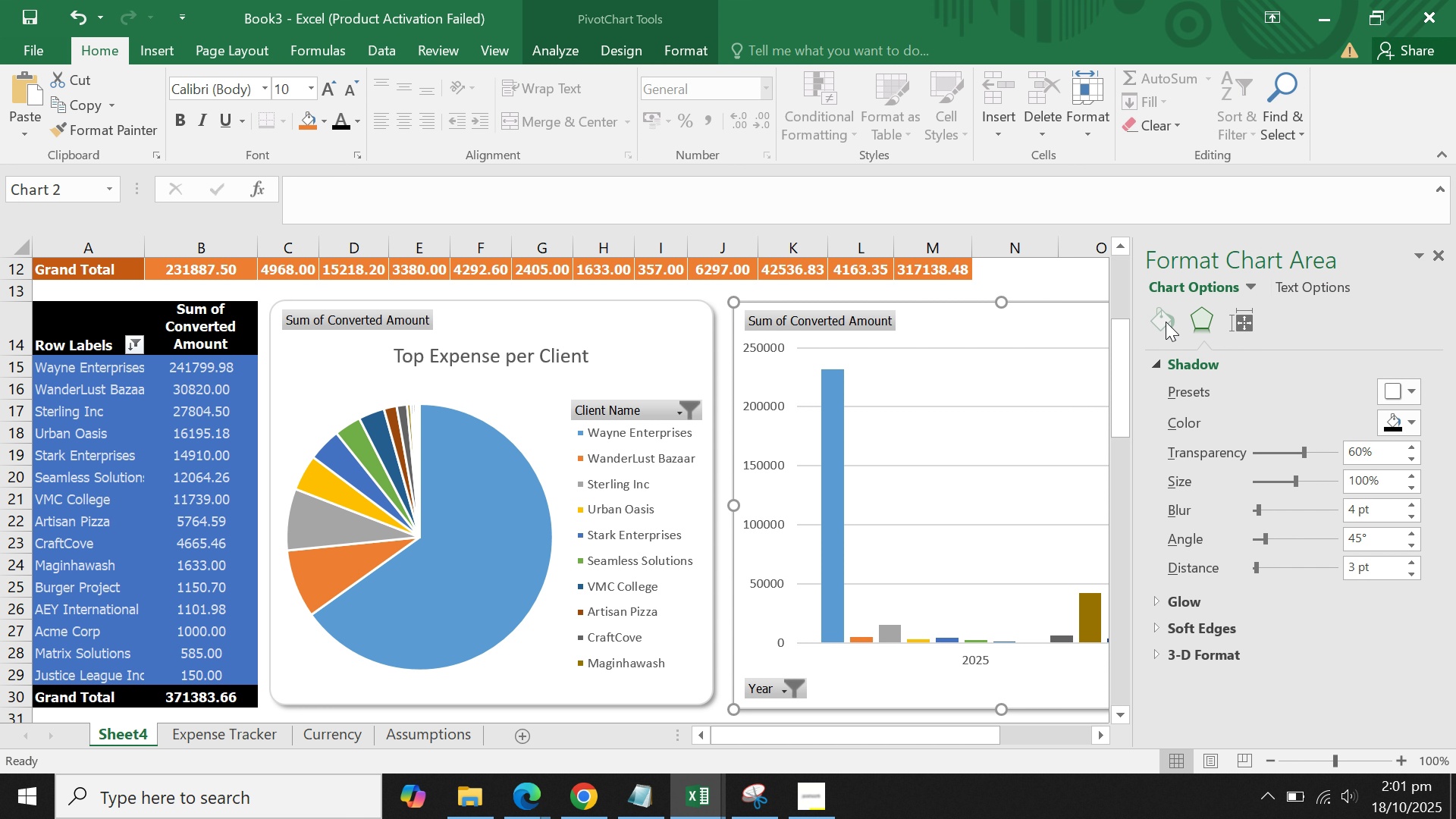 
left_click([1166, 322])
 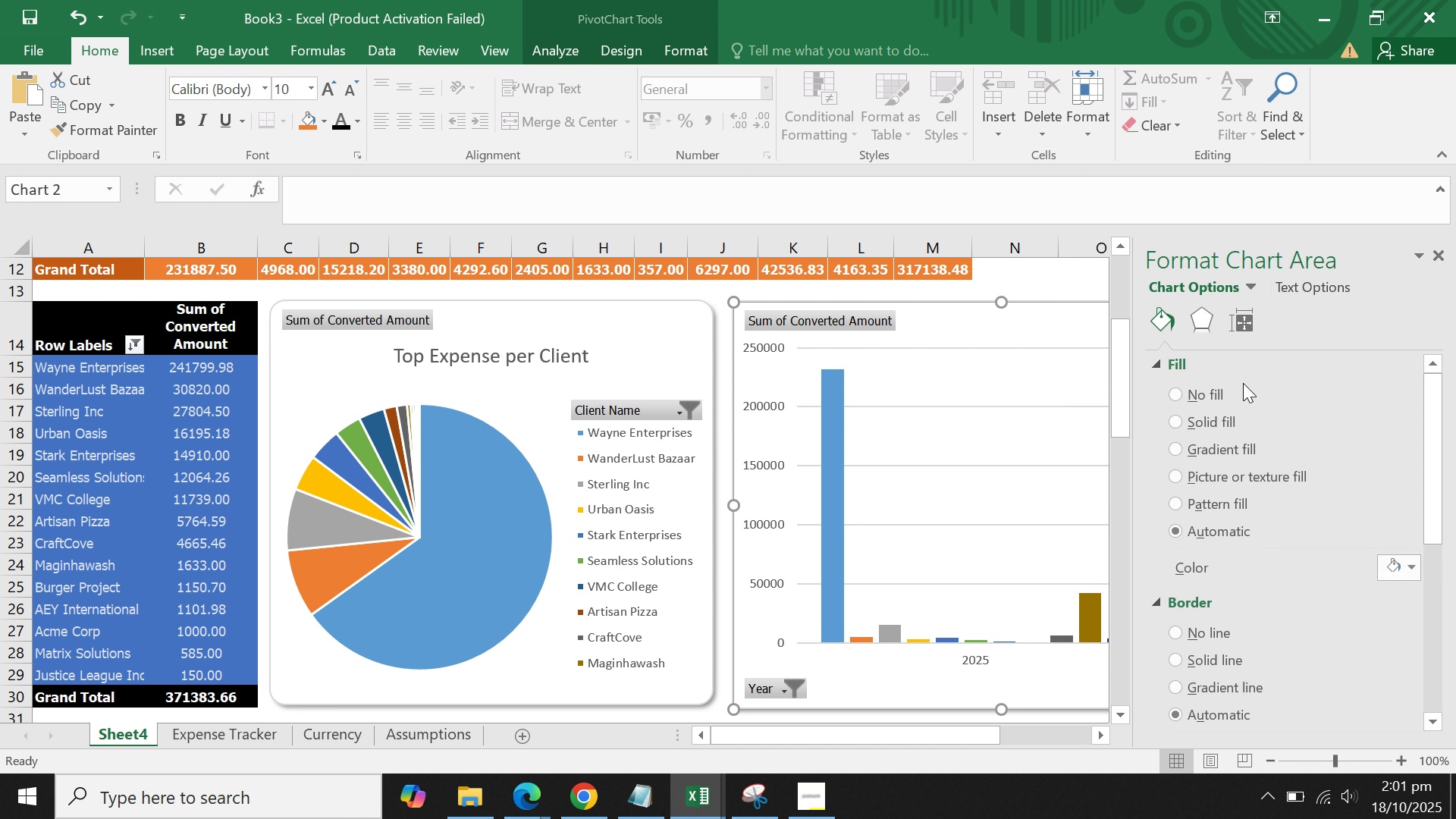 
scroll: coordinate [1312, 547], scroll_direction: down, amount: 12.0
 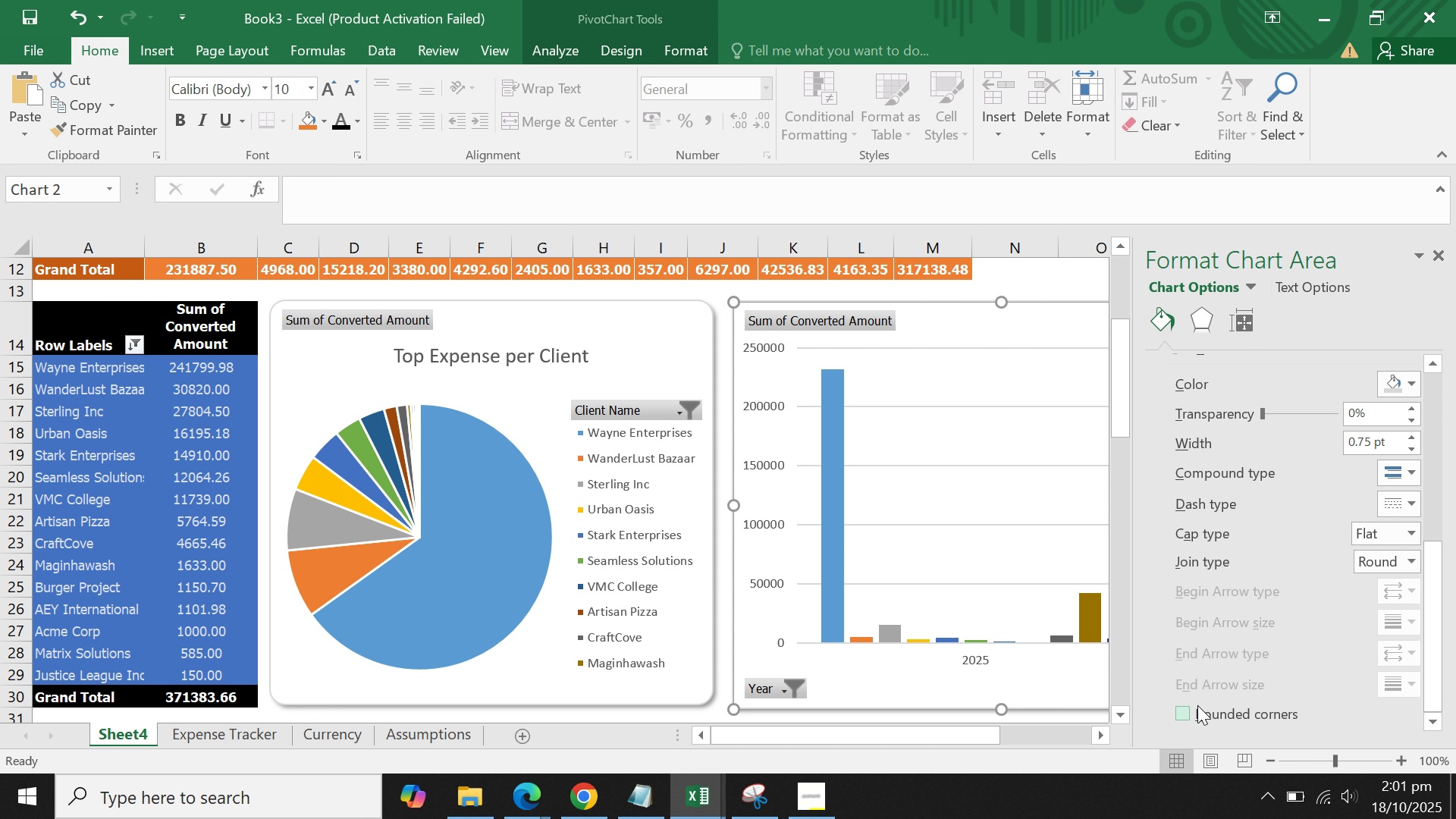 
left_click([1197, 705])
 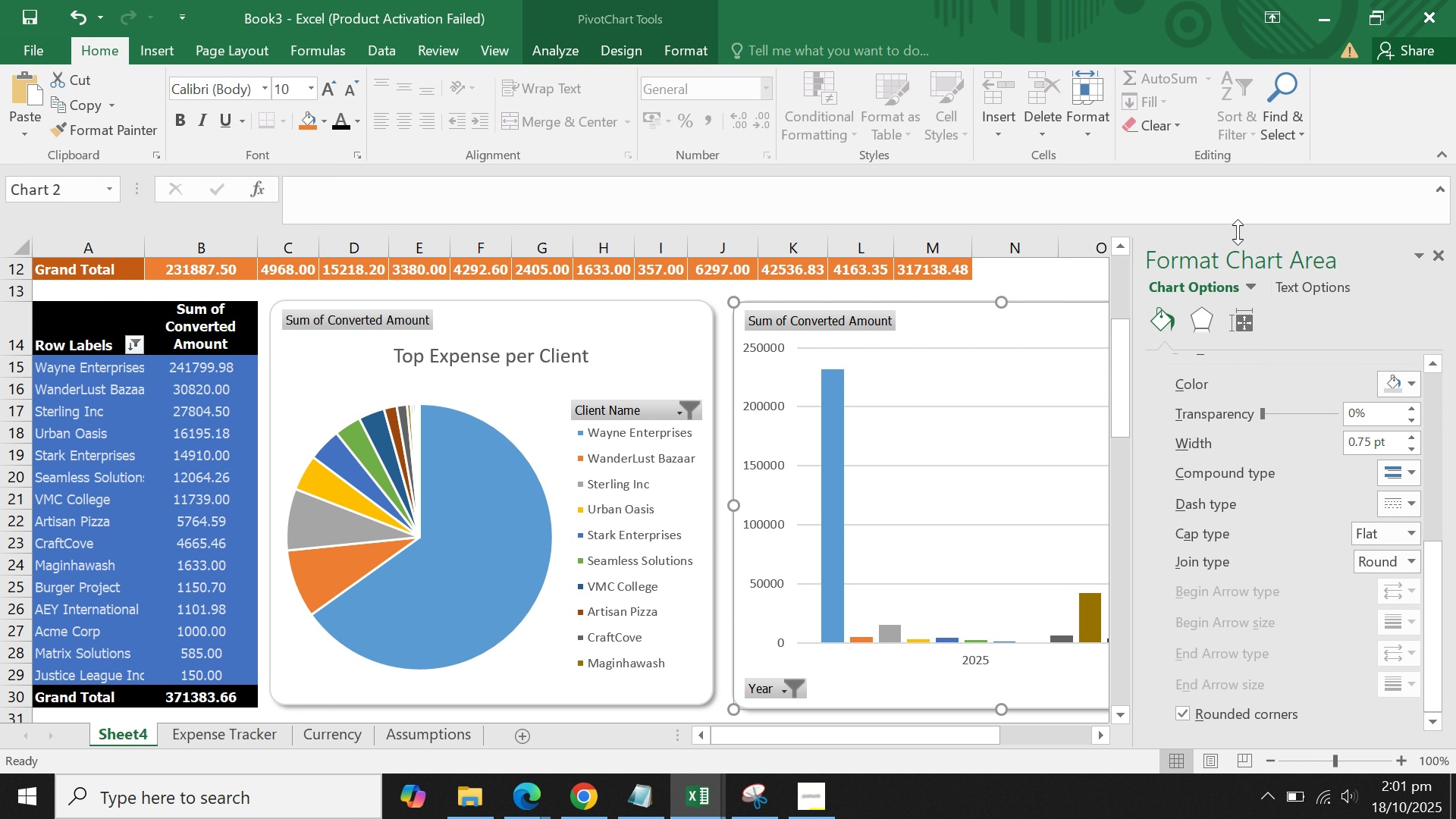 
left_click([1276, 198])
 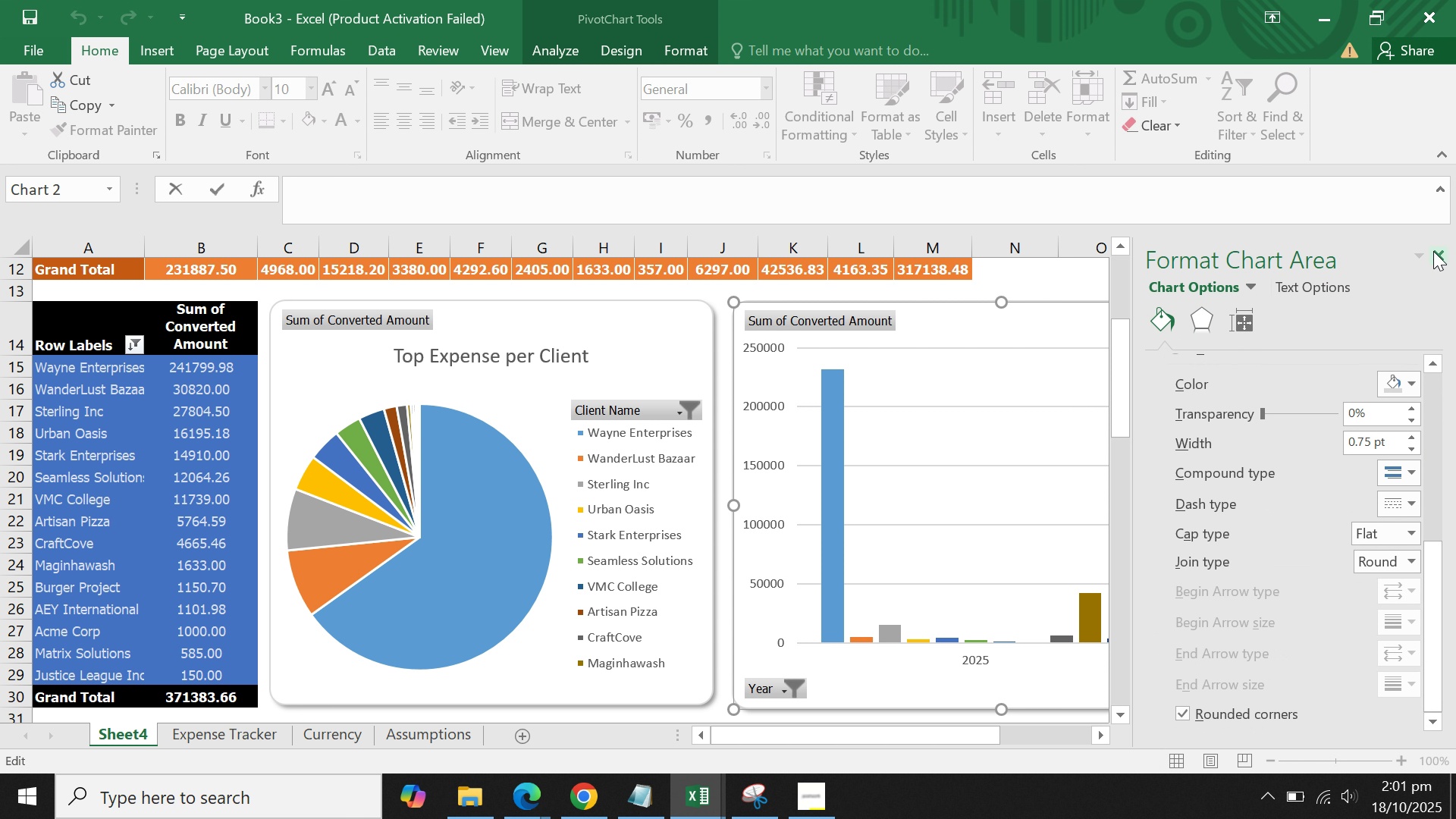 
left_click([1433, 251])
 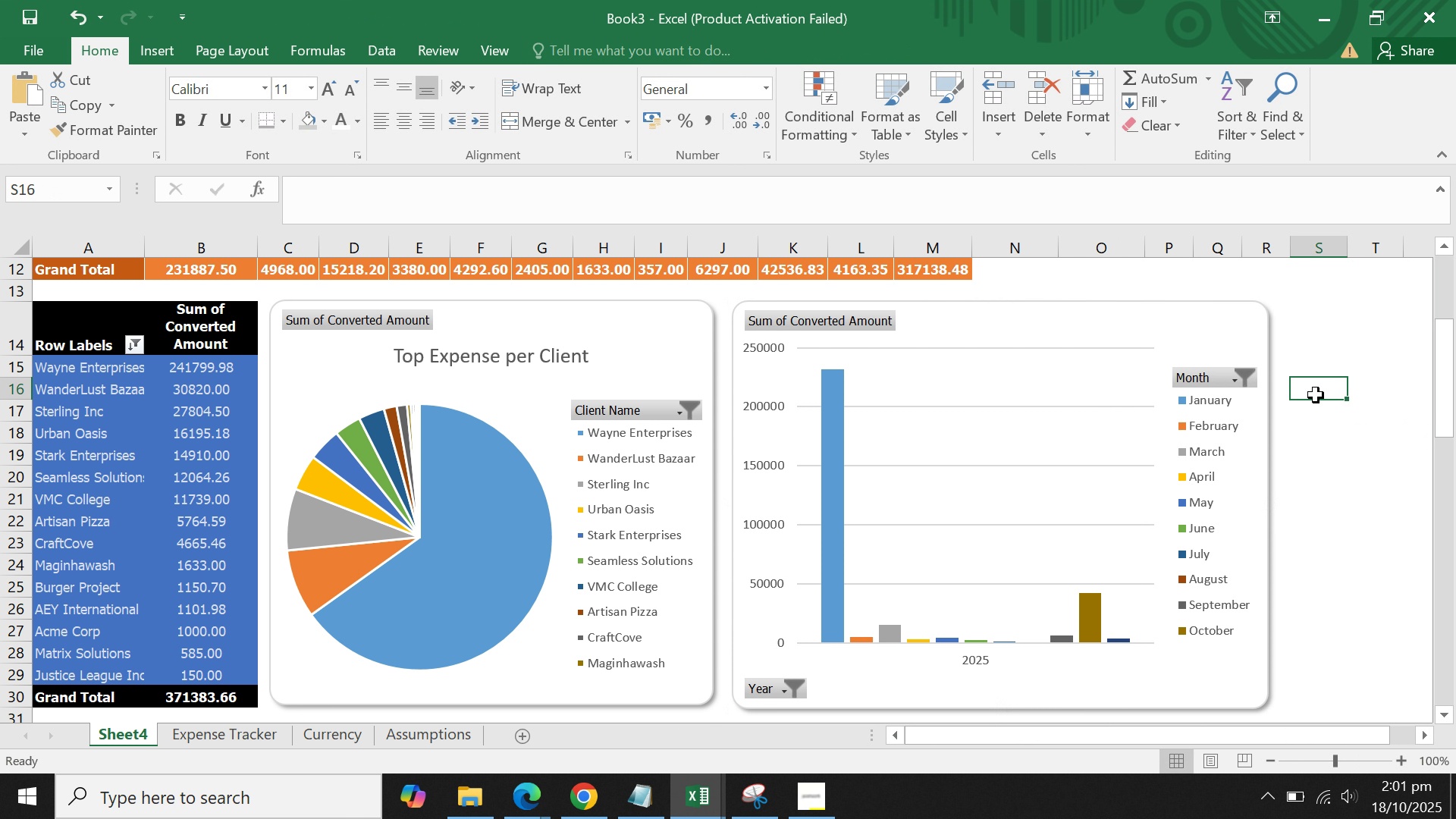 
scroll: coordinate [1316, 395], scroll_direction: up, amount: 3.0
 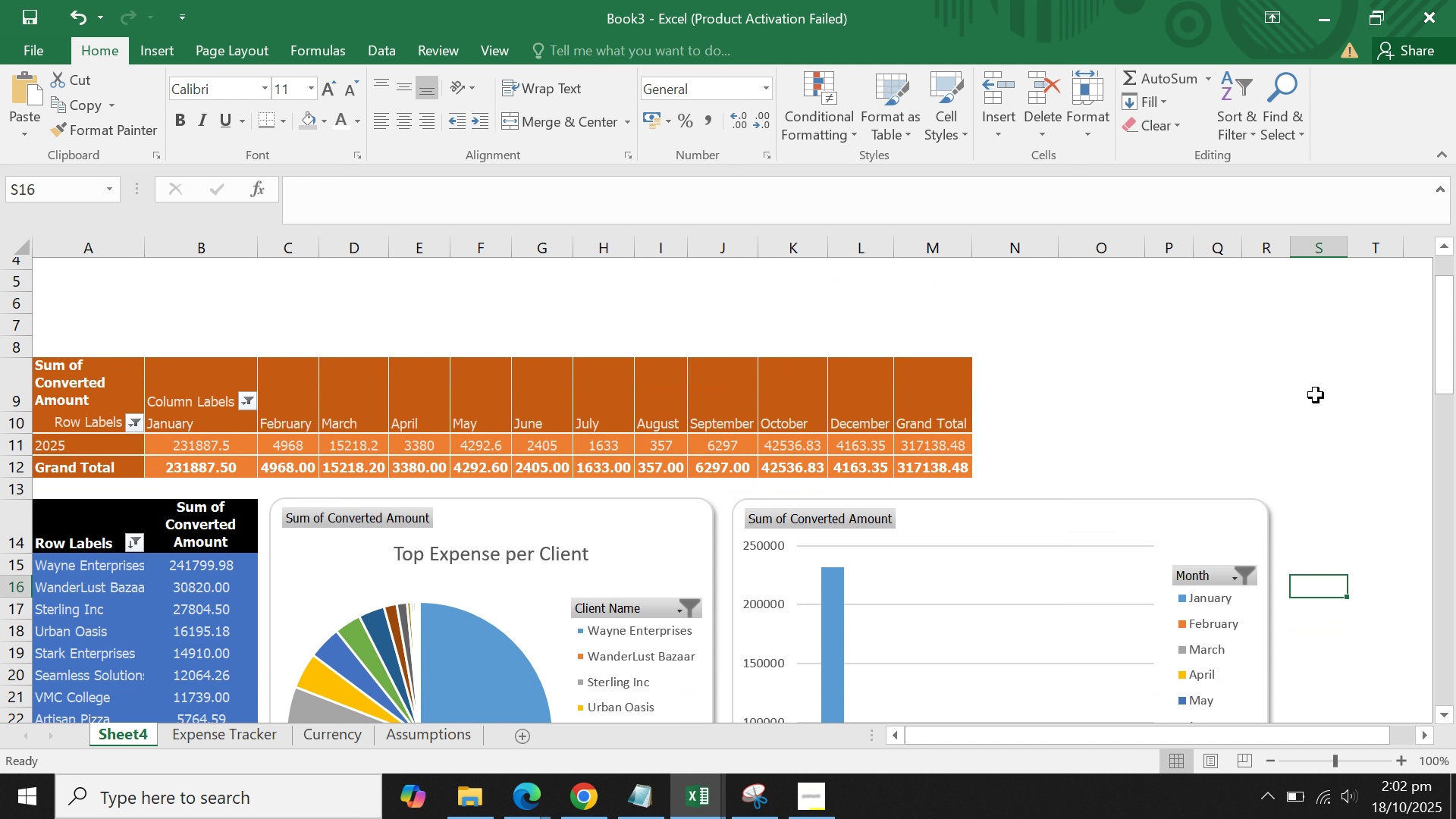 
scroll: coordinate [1316, 395], scroll_direction: down, amount: 3.0
 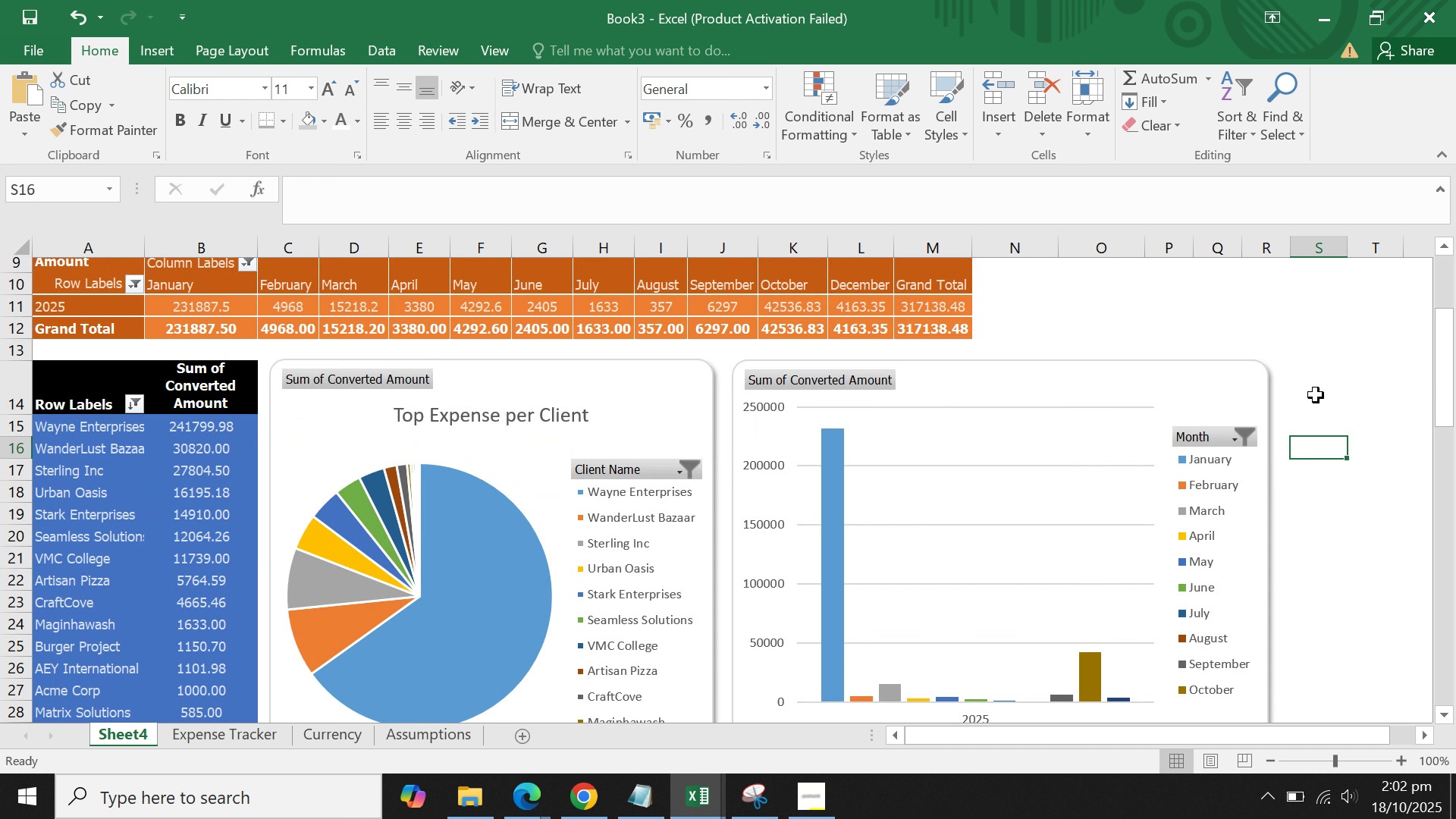 
scroll: coordinate [1316, 394], scroll_direction: up, amount: 3.0
 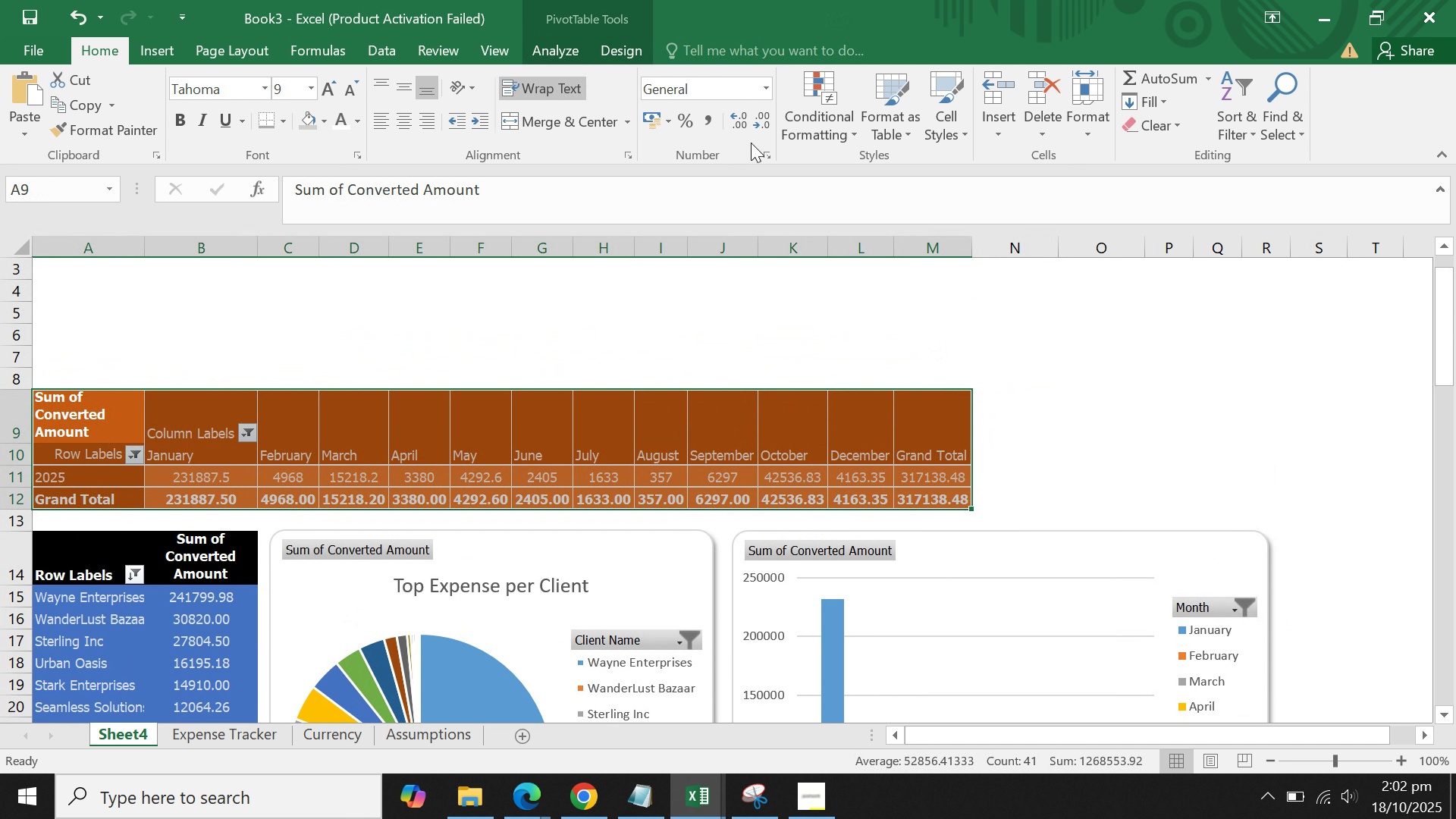 
wait(7.01)
 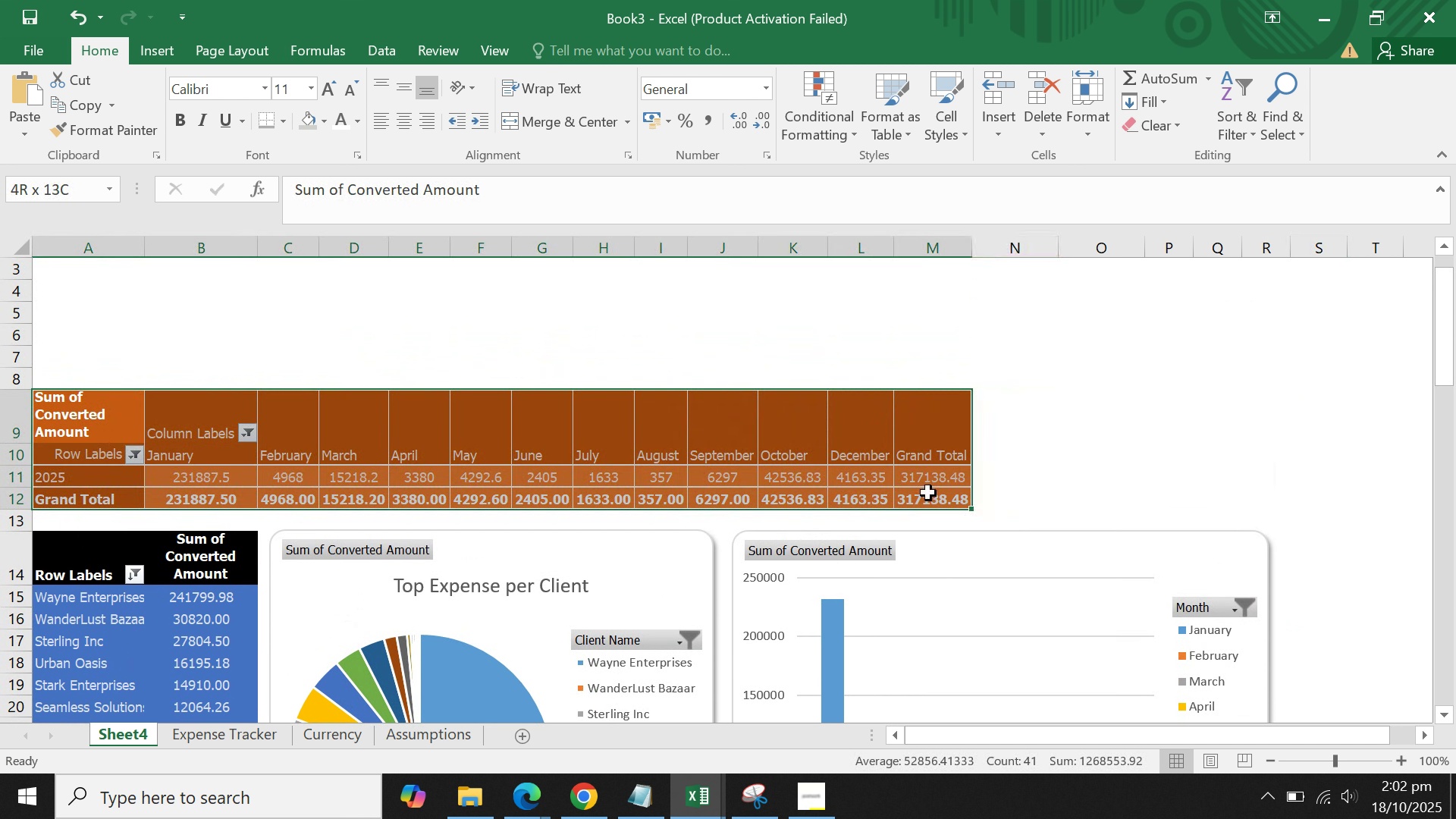 
left_click([136, 455])
 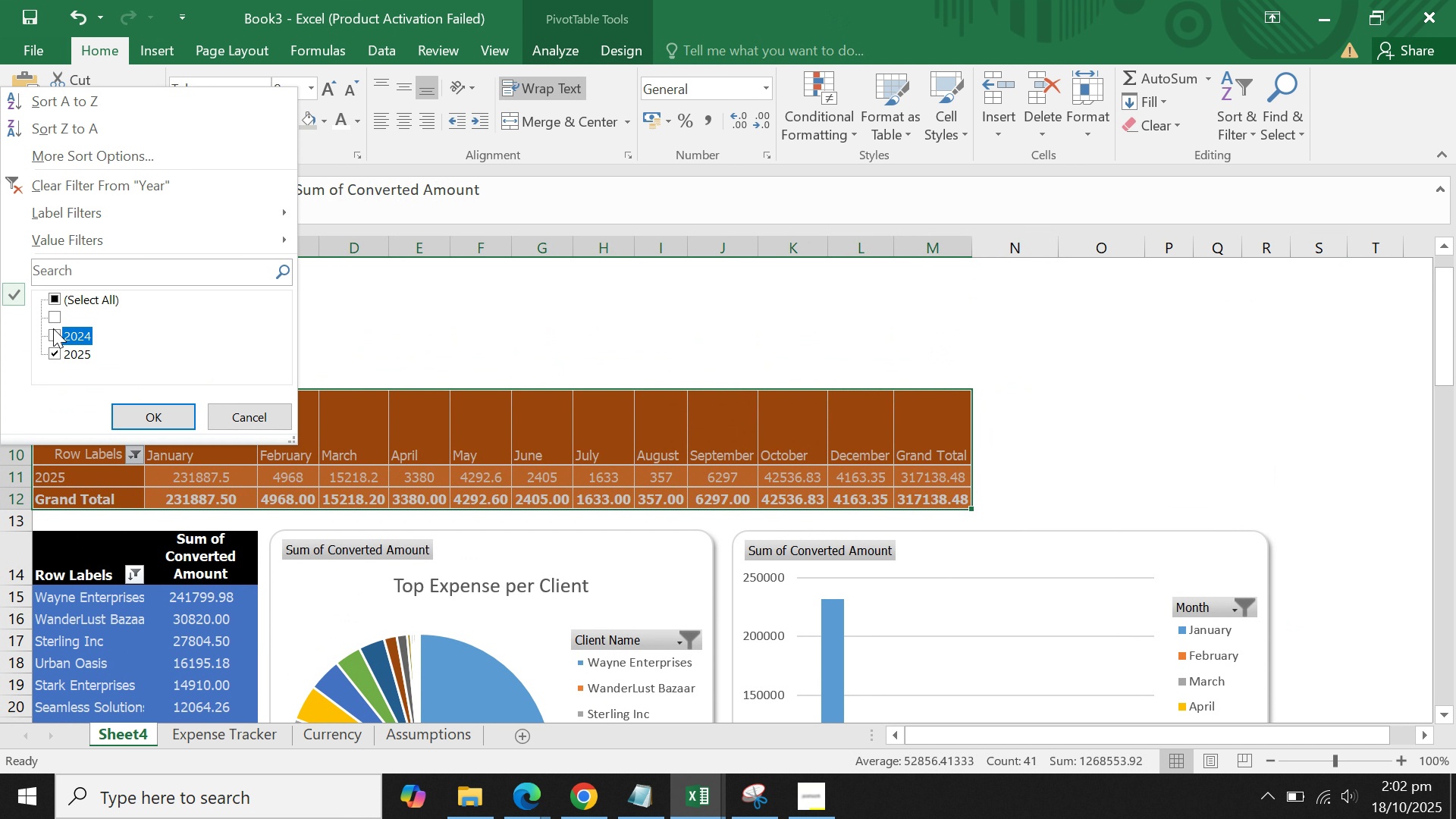 
left_click([53, 328])
 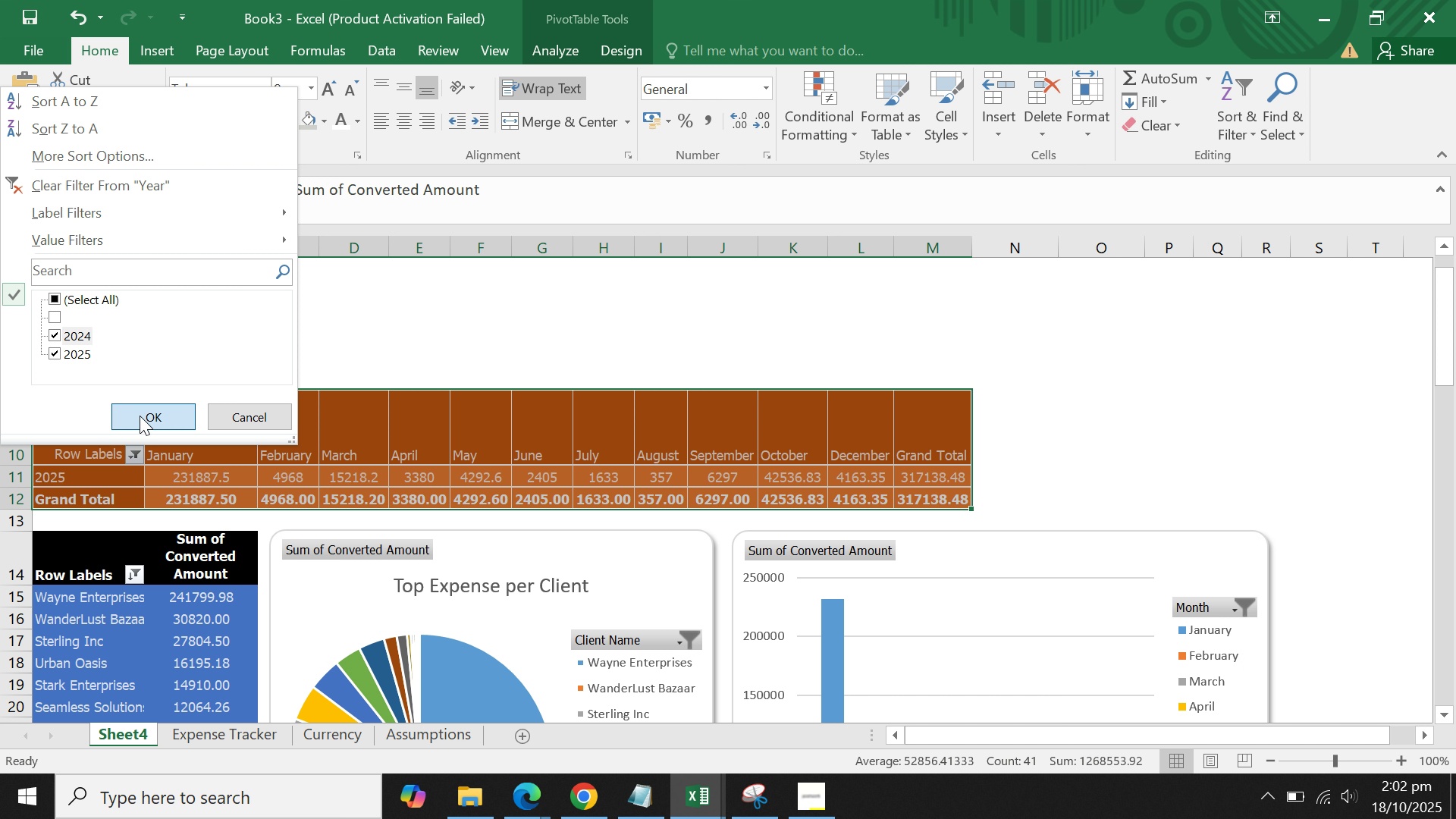 
left_click([140, 416])
 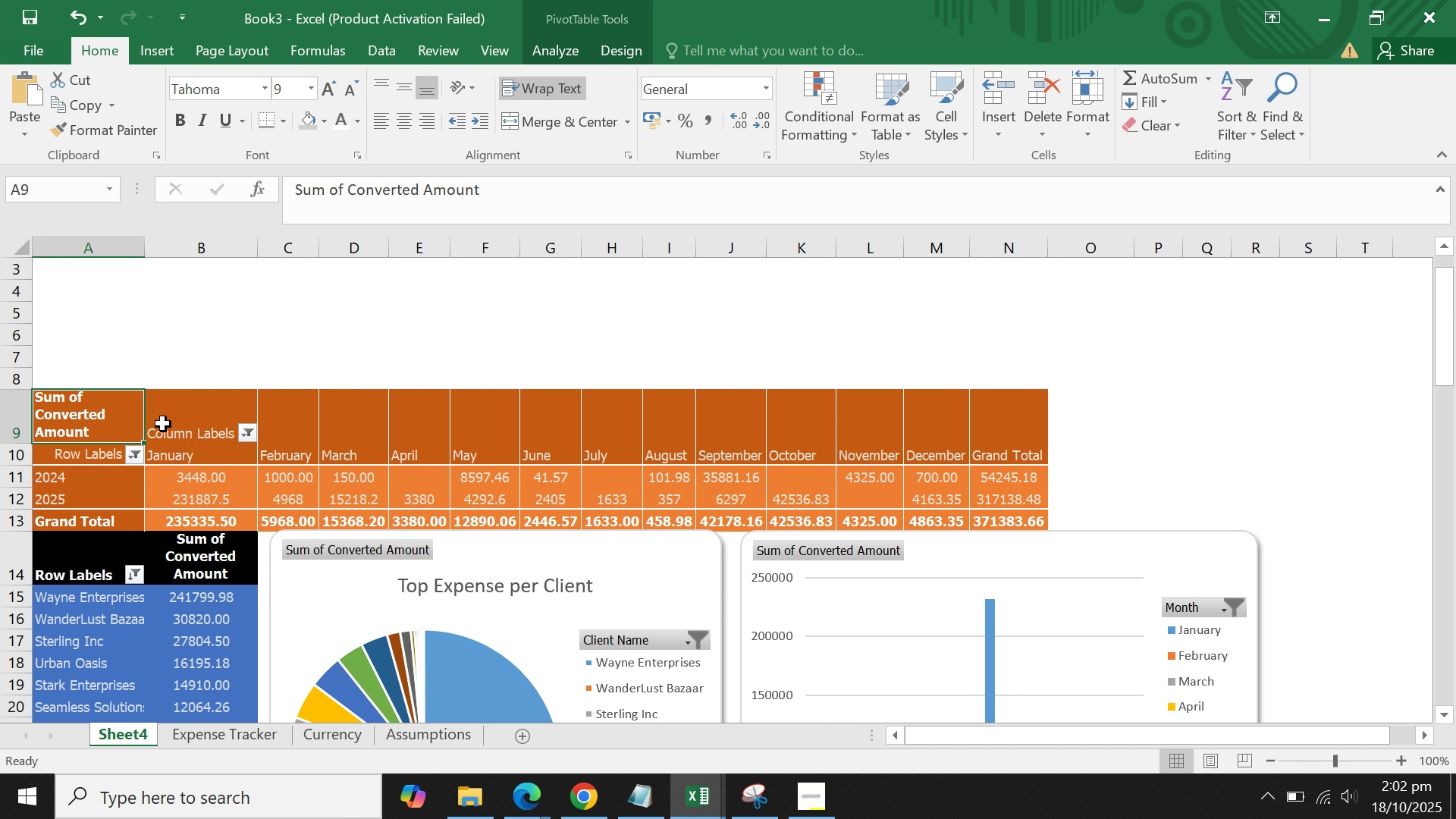 
wait(6.87)
 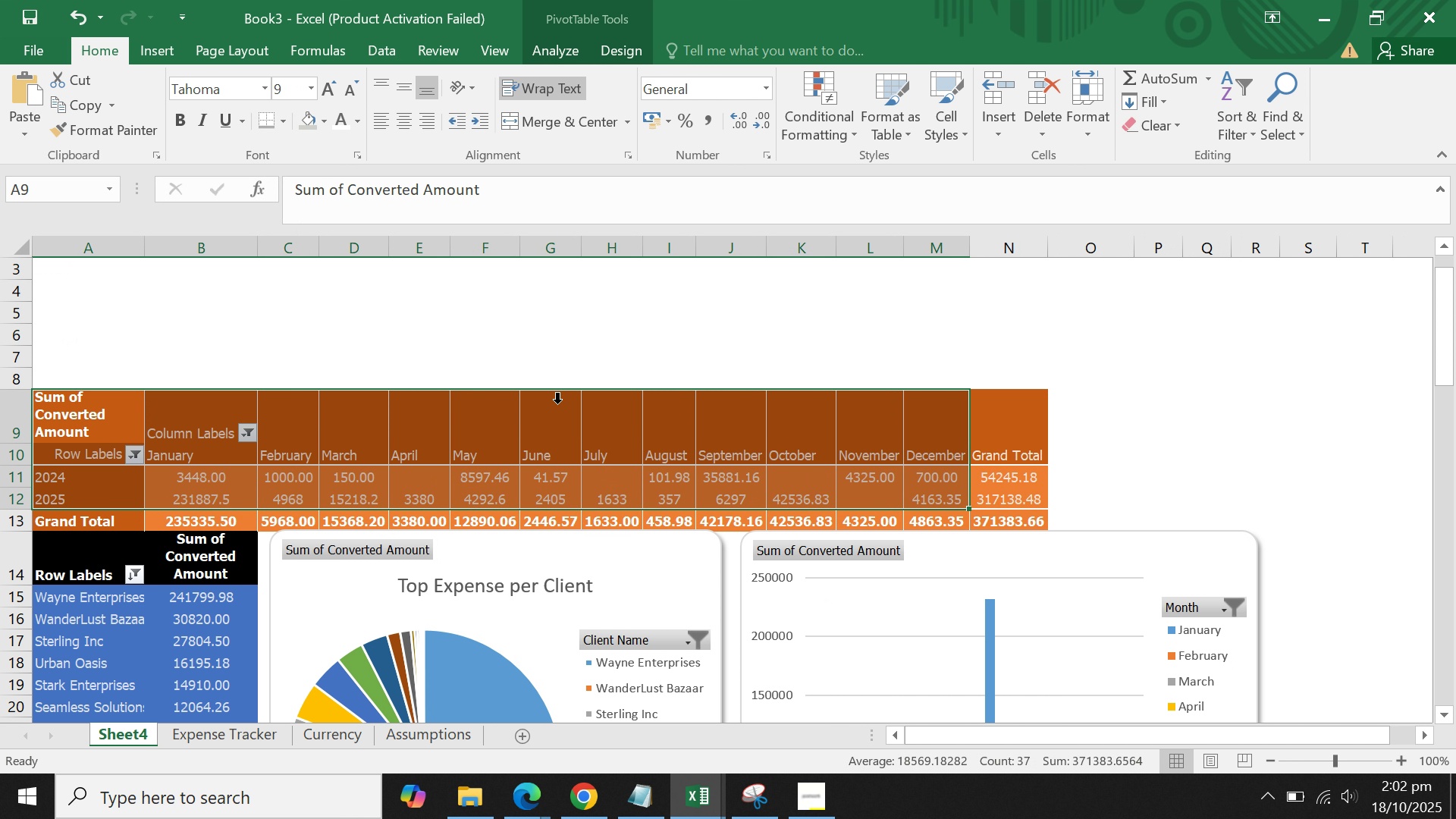 
key(Control+X)
 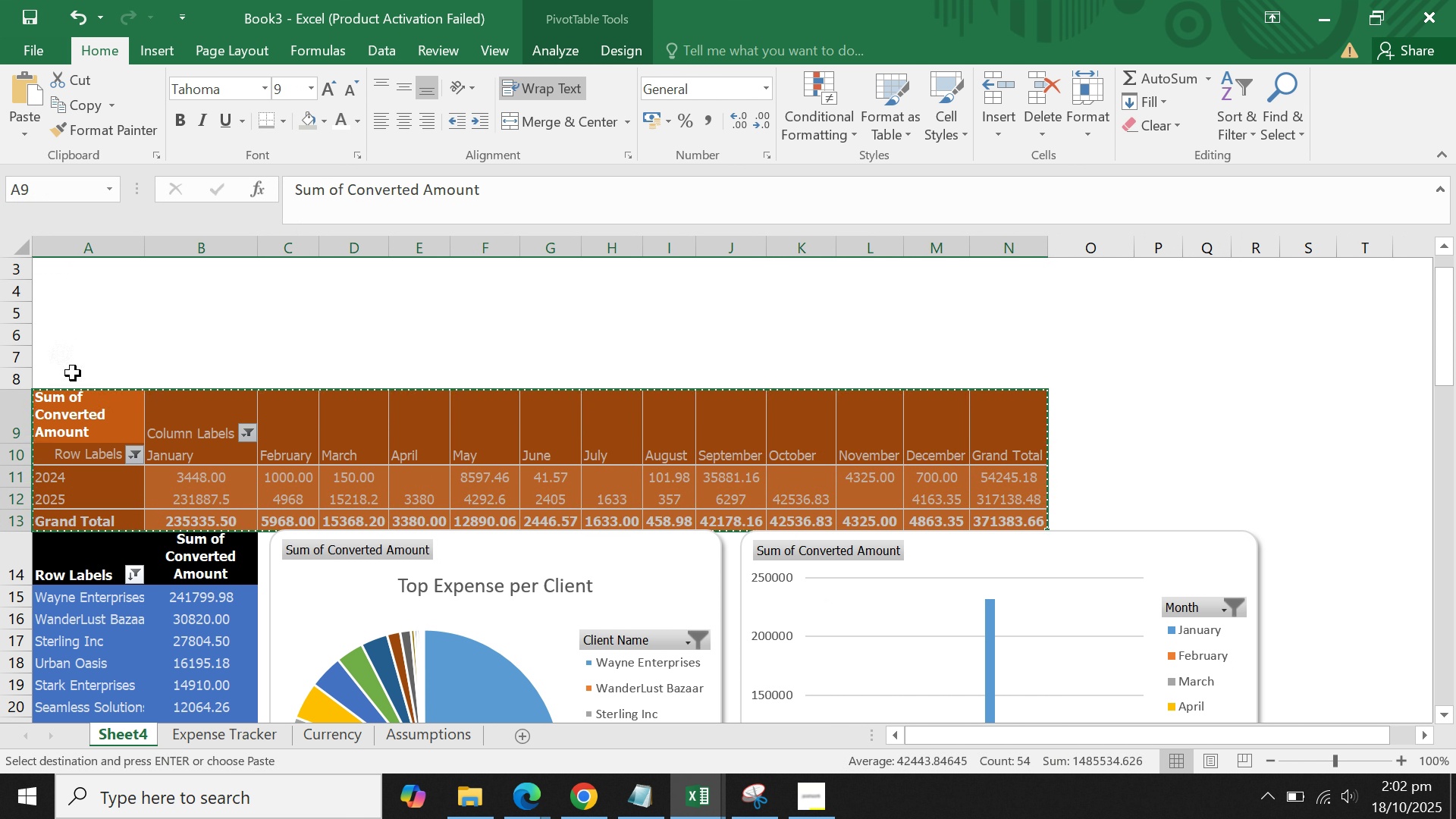 
left_click([74, 375])
 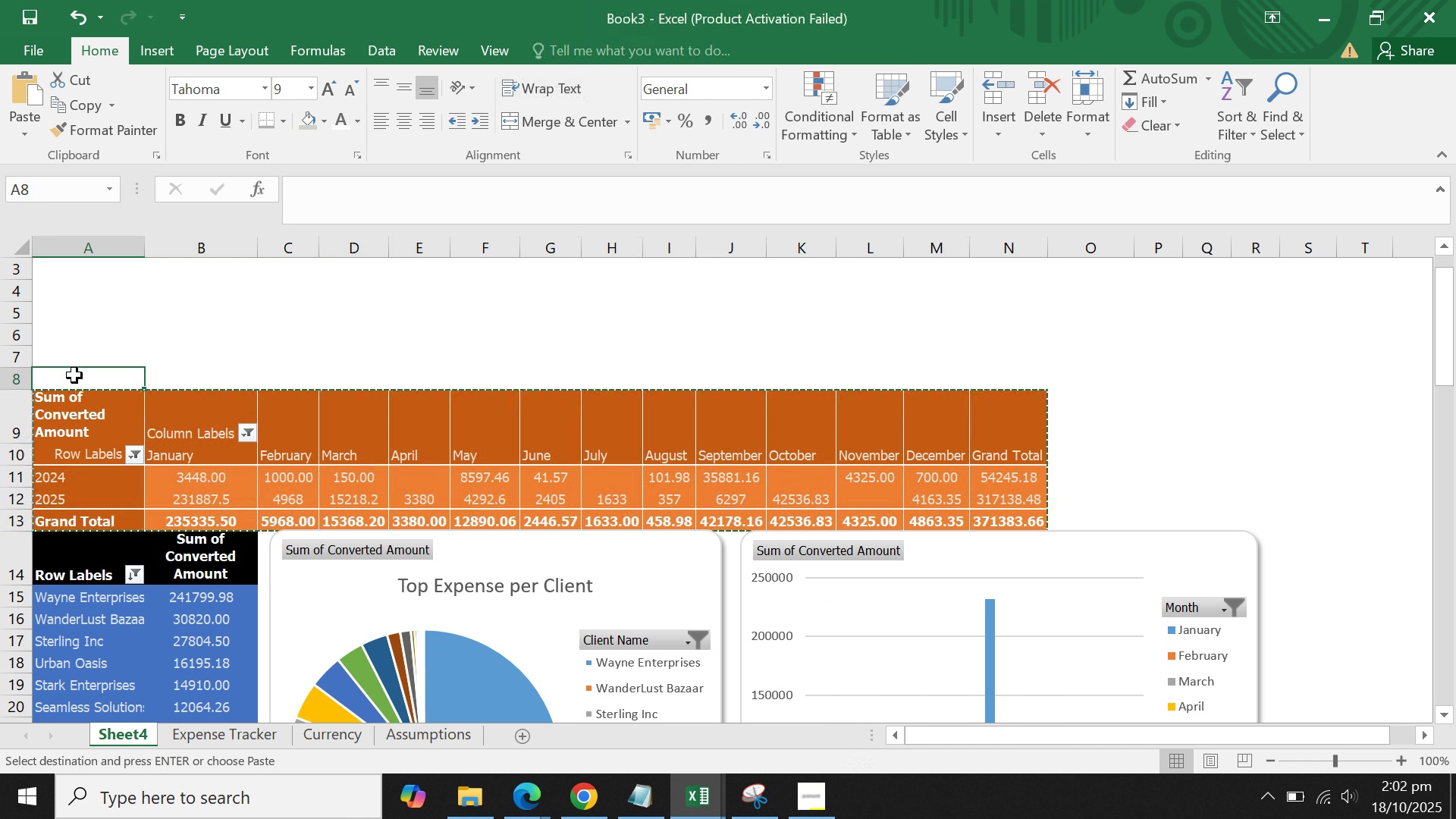 
key(Control+V)
 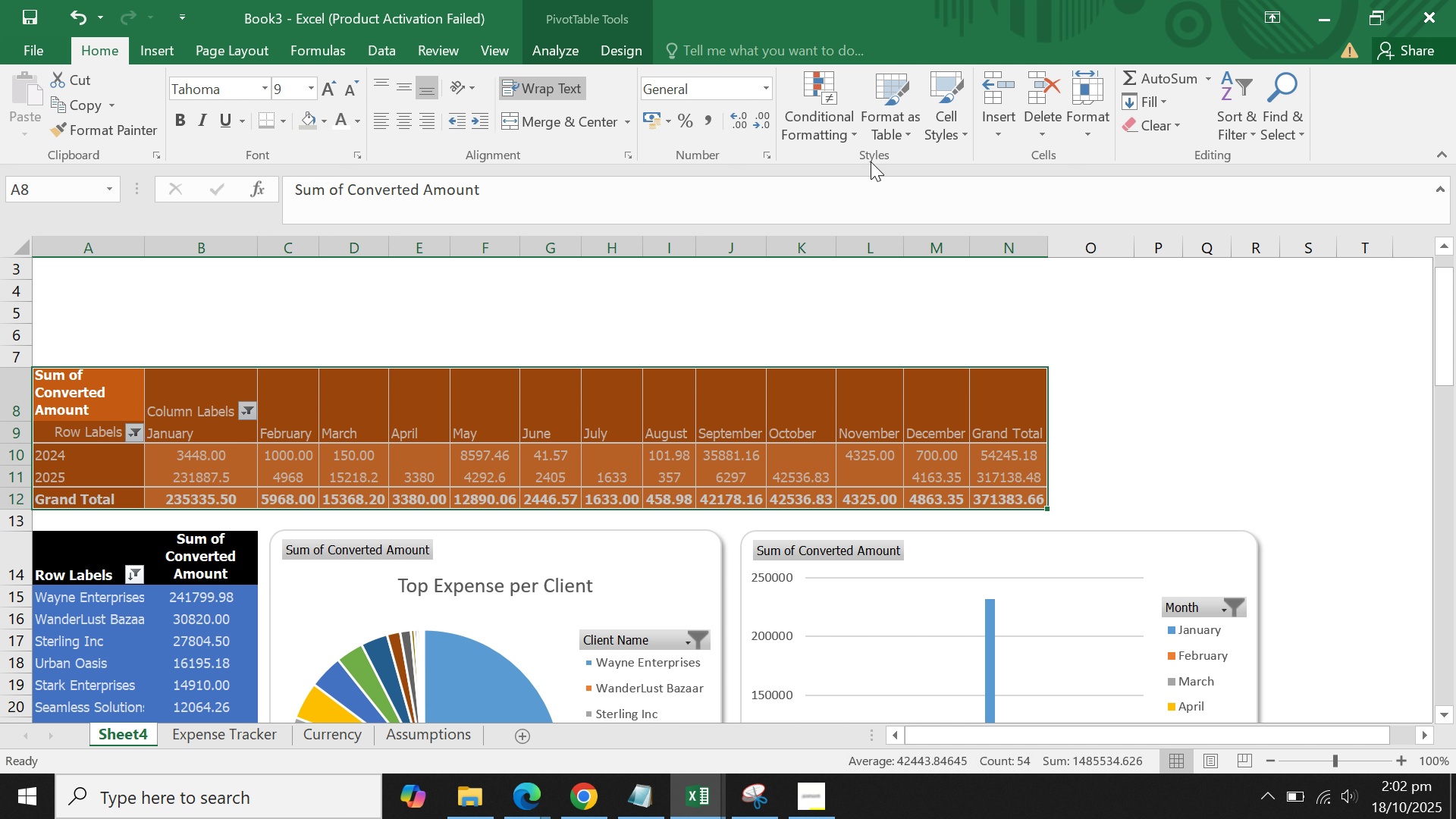 
left_click([893, 127])
 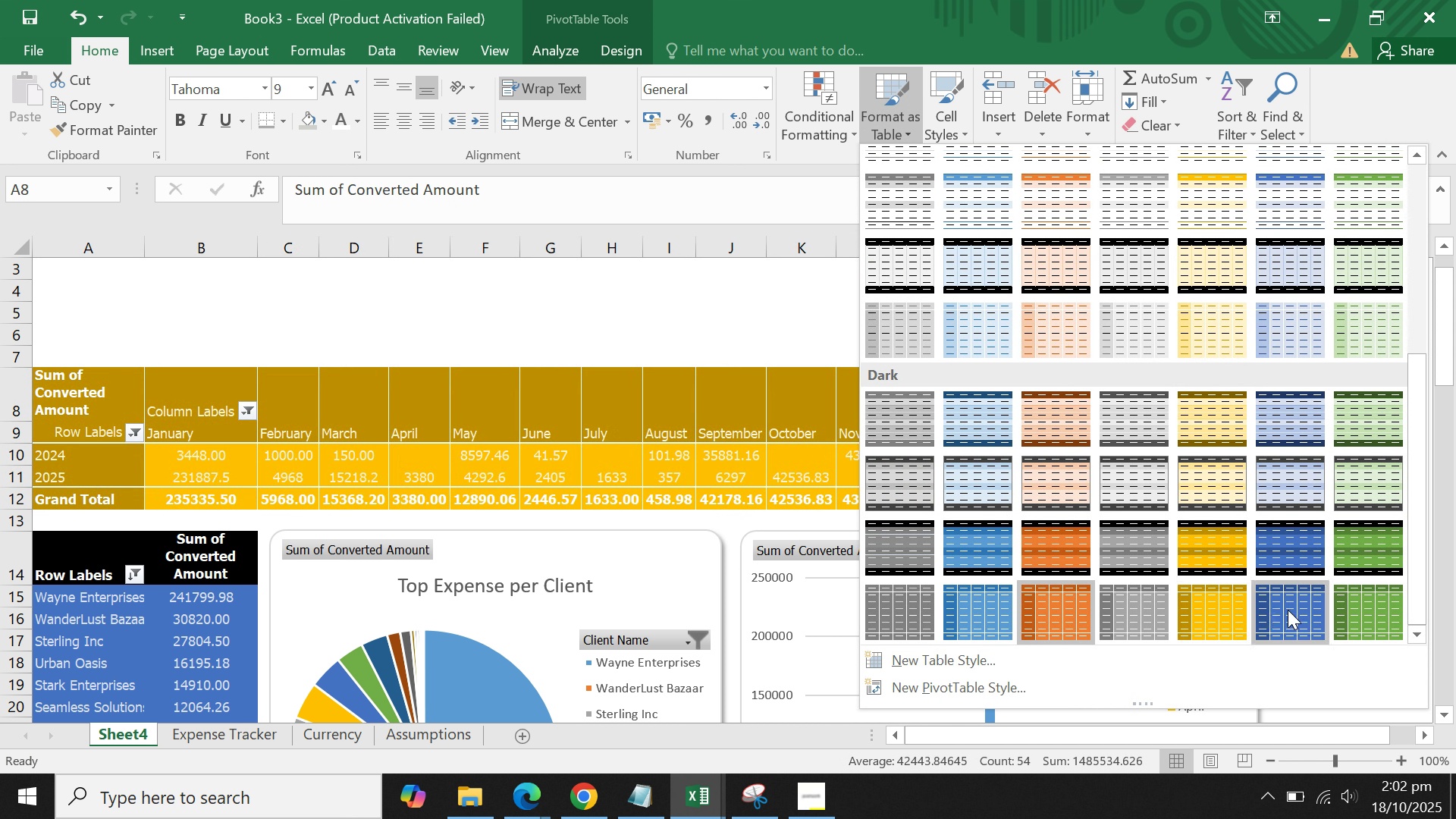 
wait(13.16)
 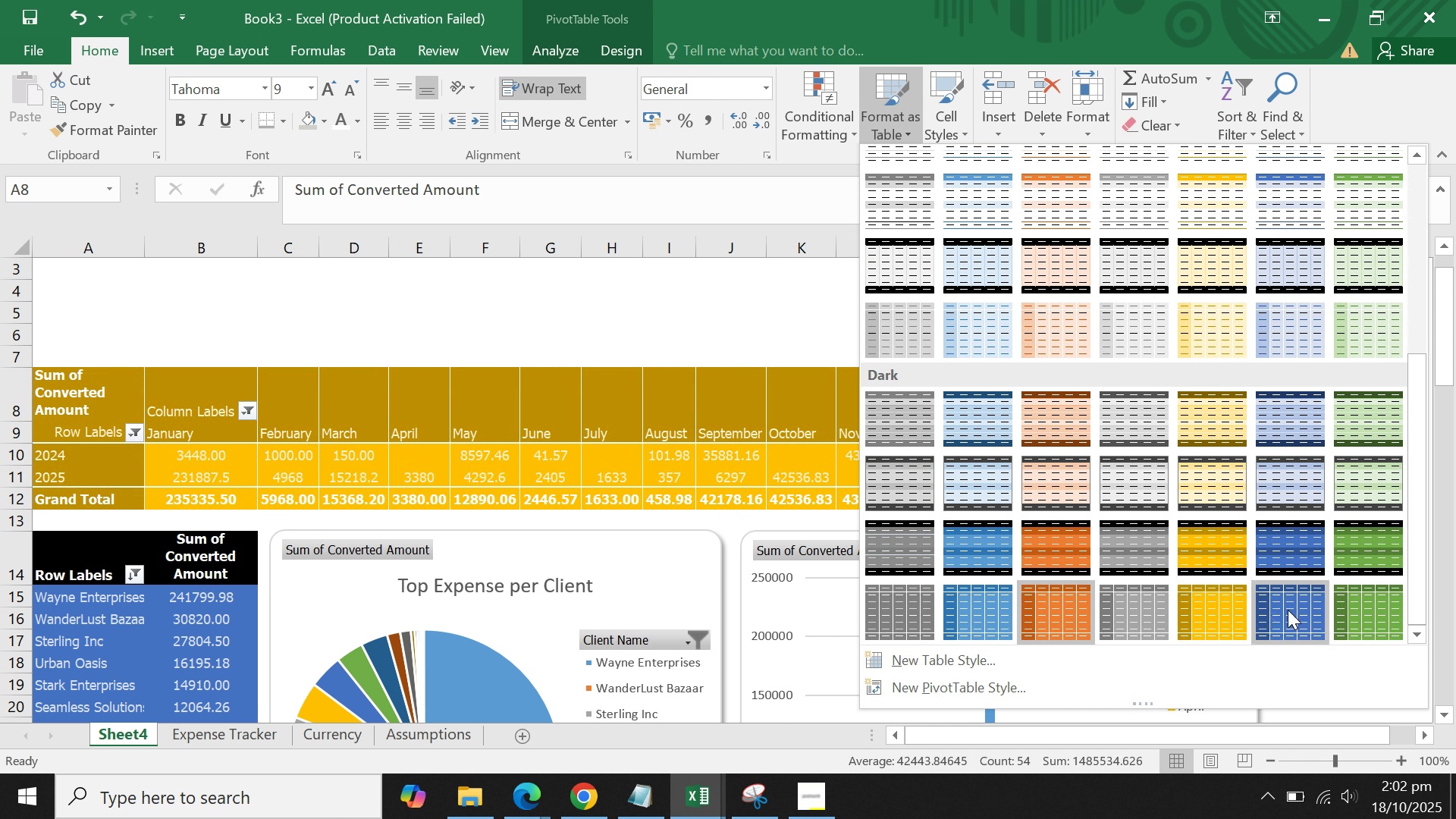 
scroll: coordinate [1127, 553], scroll_direction: down, amount: 3.0
 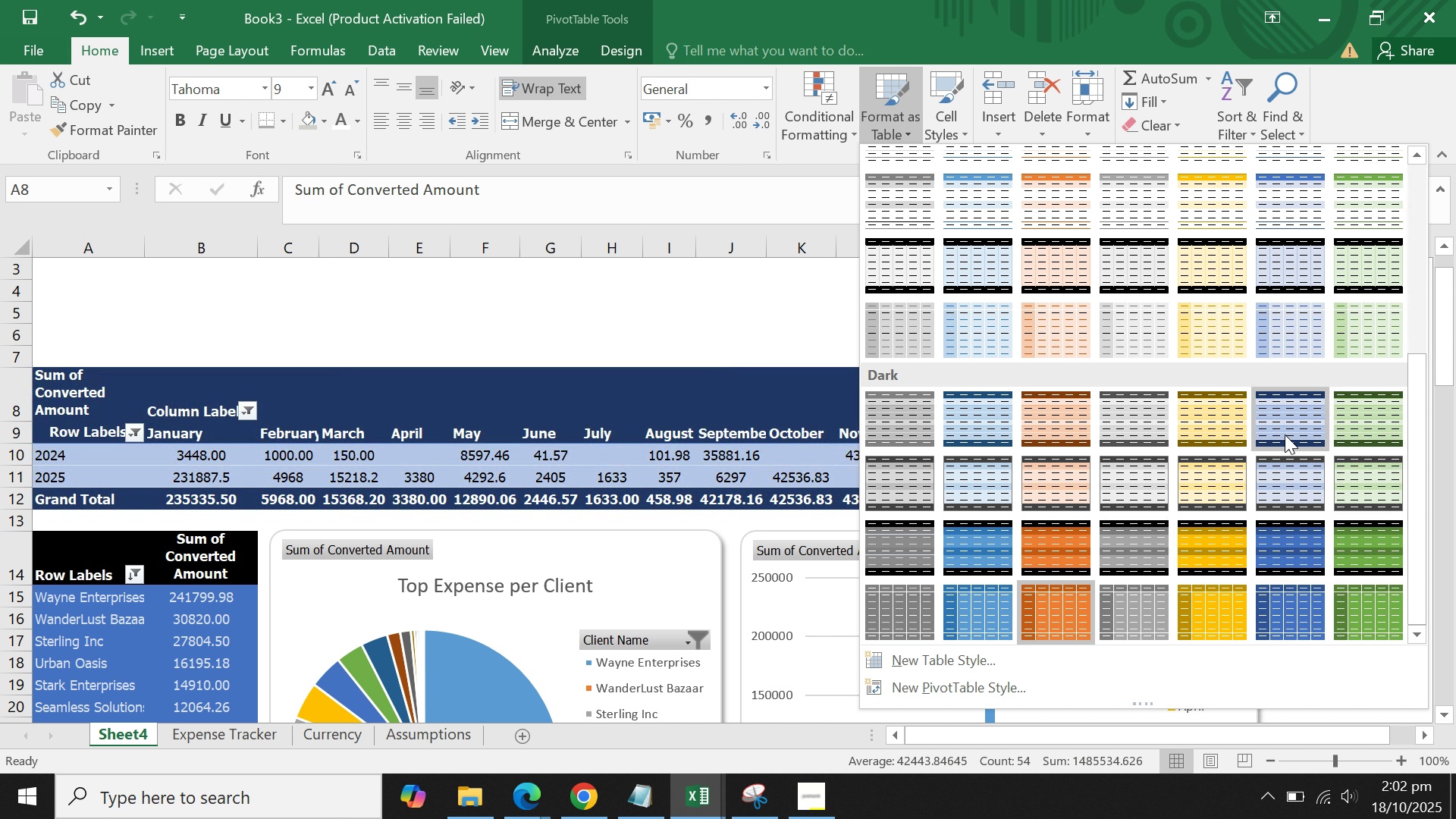 
left_click([1285, 435])
 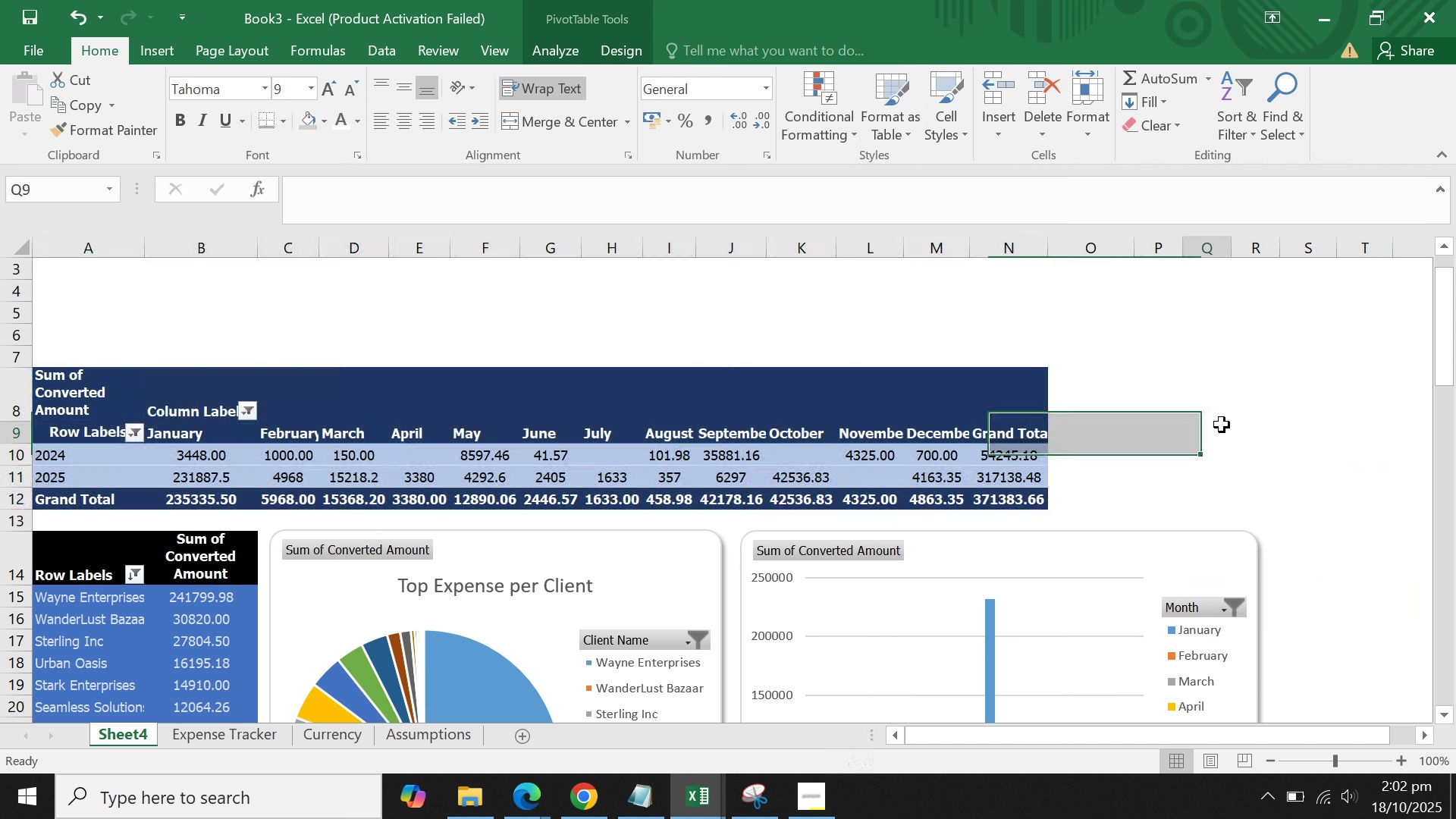 
left_click([1222, 425])
 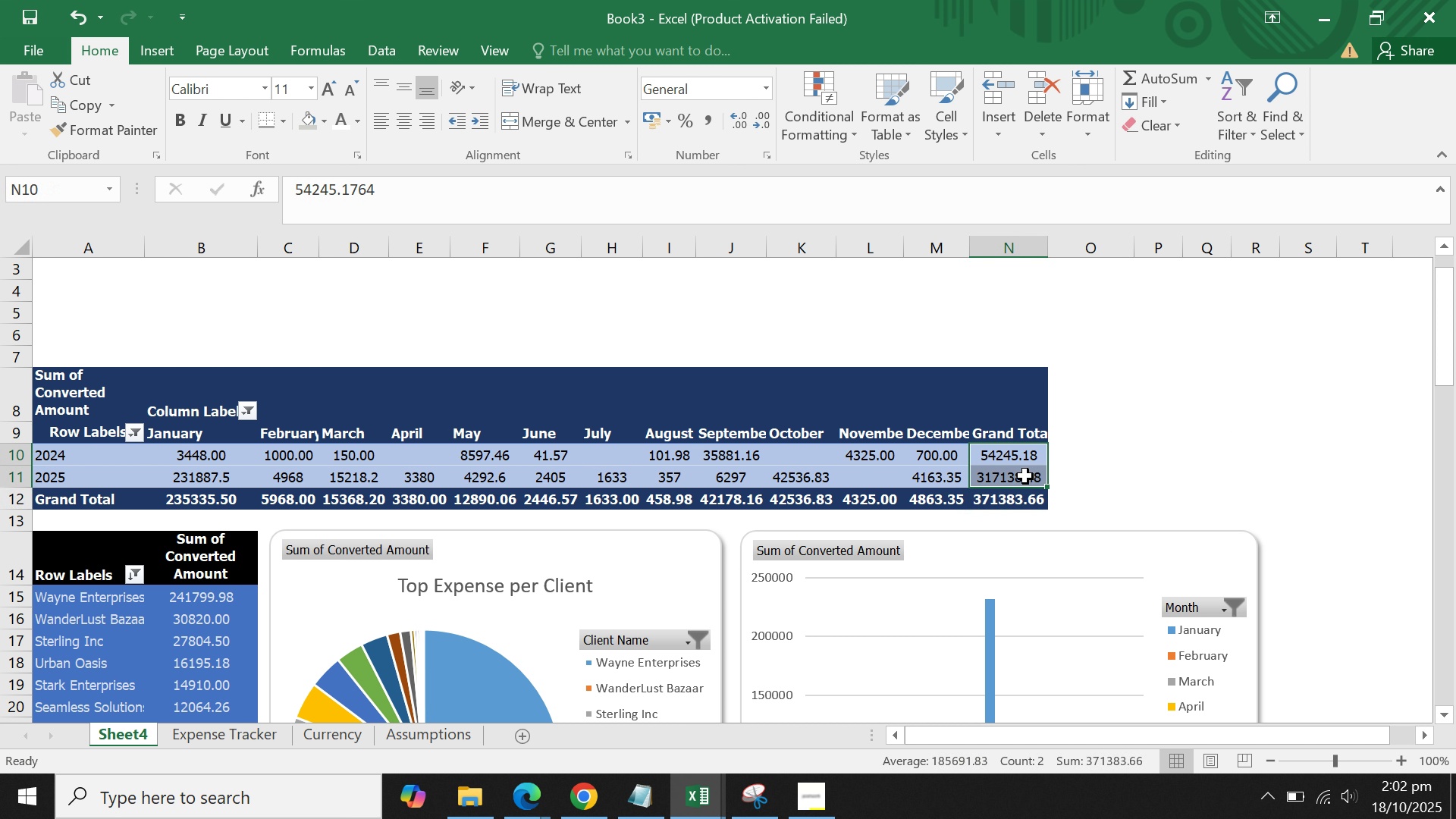 
wait(6.67)
 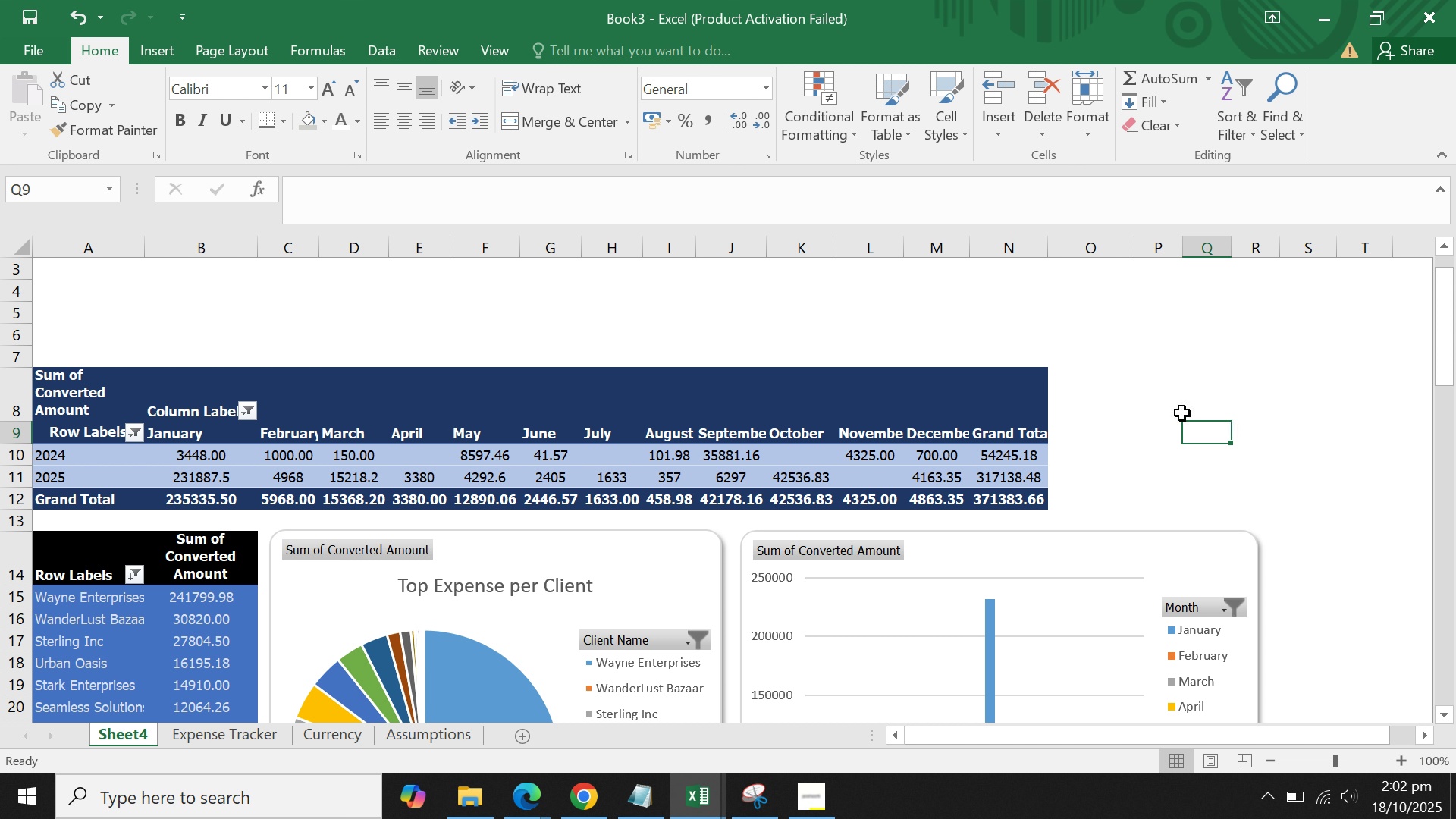 
scroll: coordinate [1222, 460], scroll_direction: down, amount: 3.0
 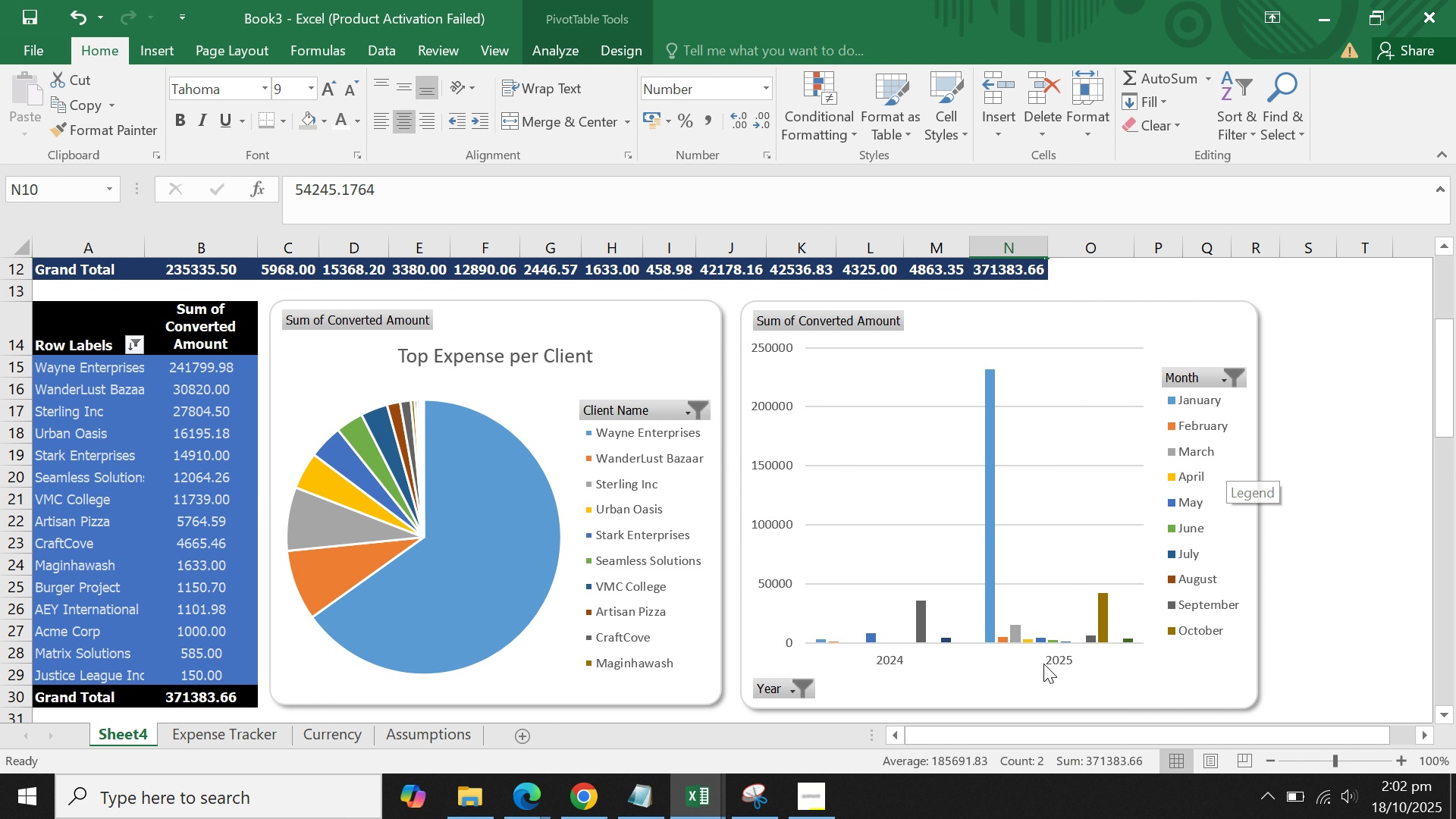 
left_click([1015, 682])
 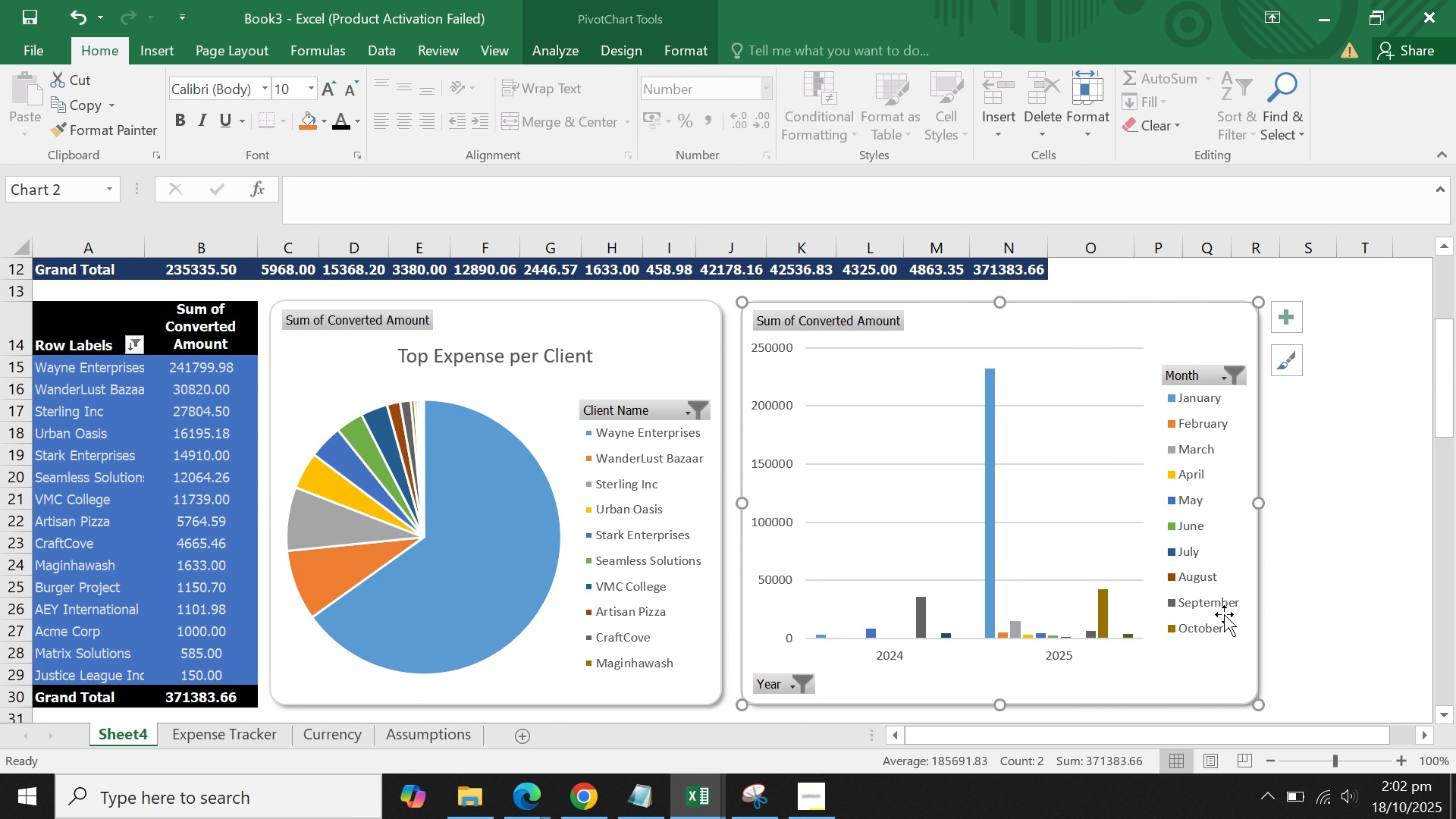 
left_click([1325, 544])
 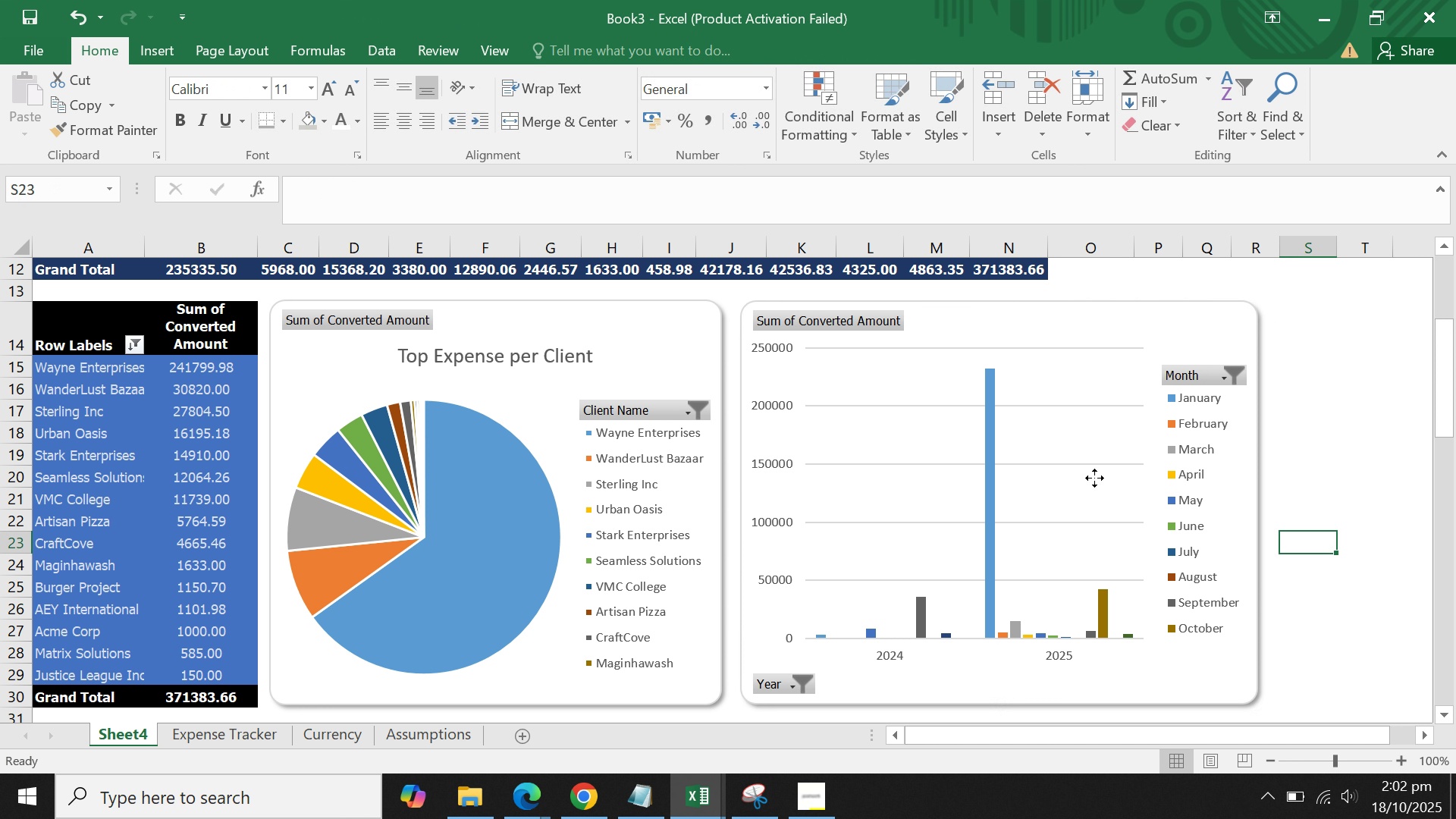 
left_click([1094, 478])
 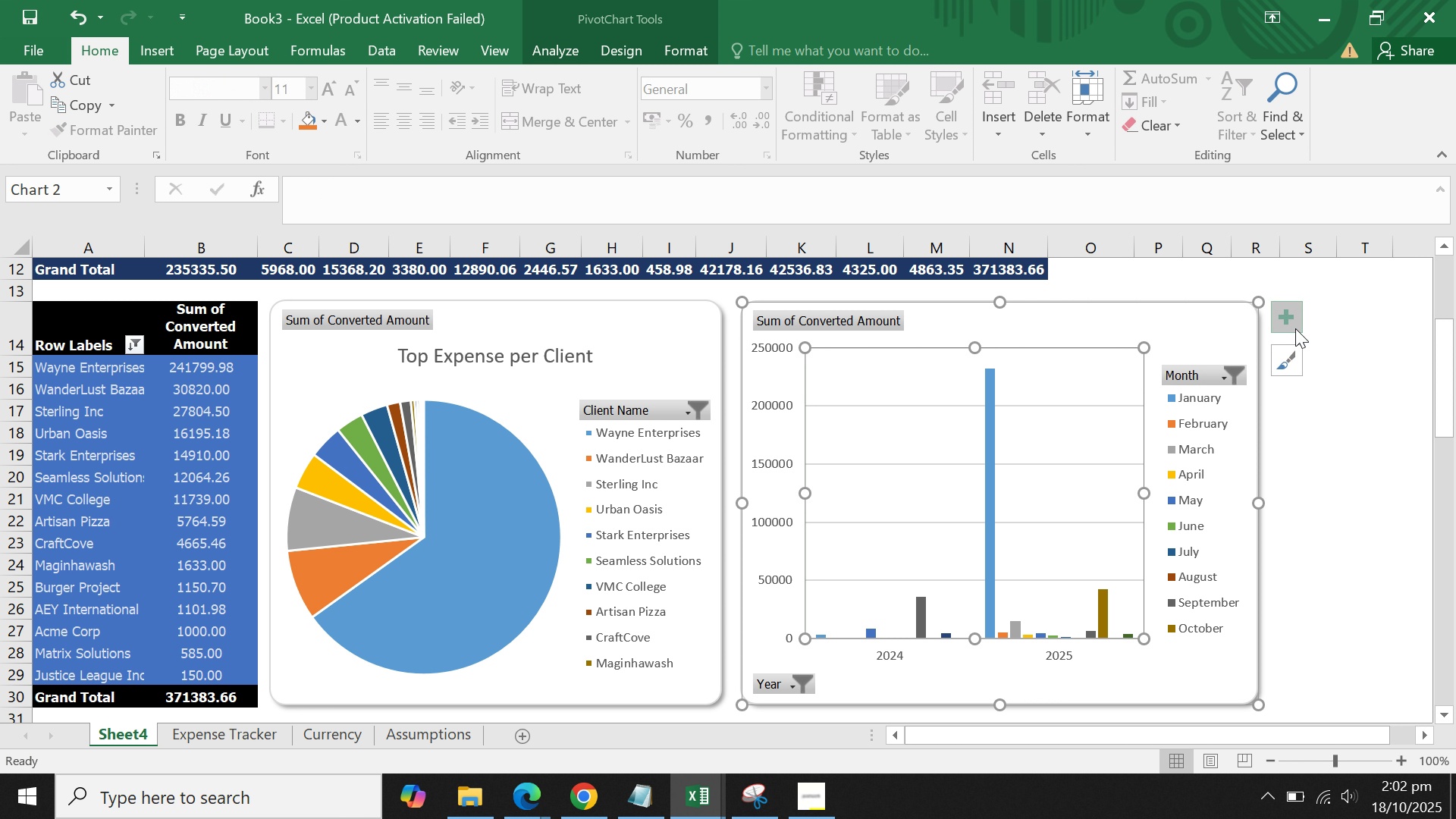 
left_click([1295, 324])
 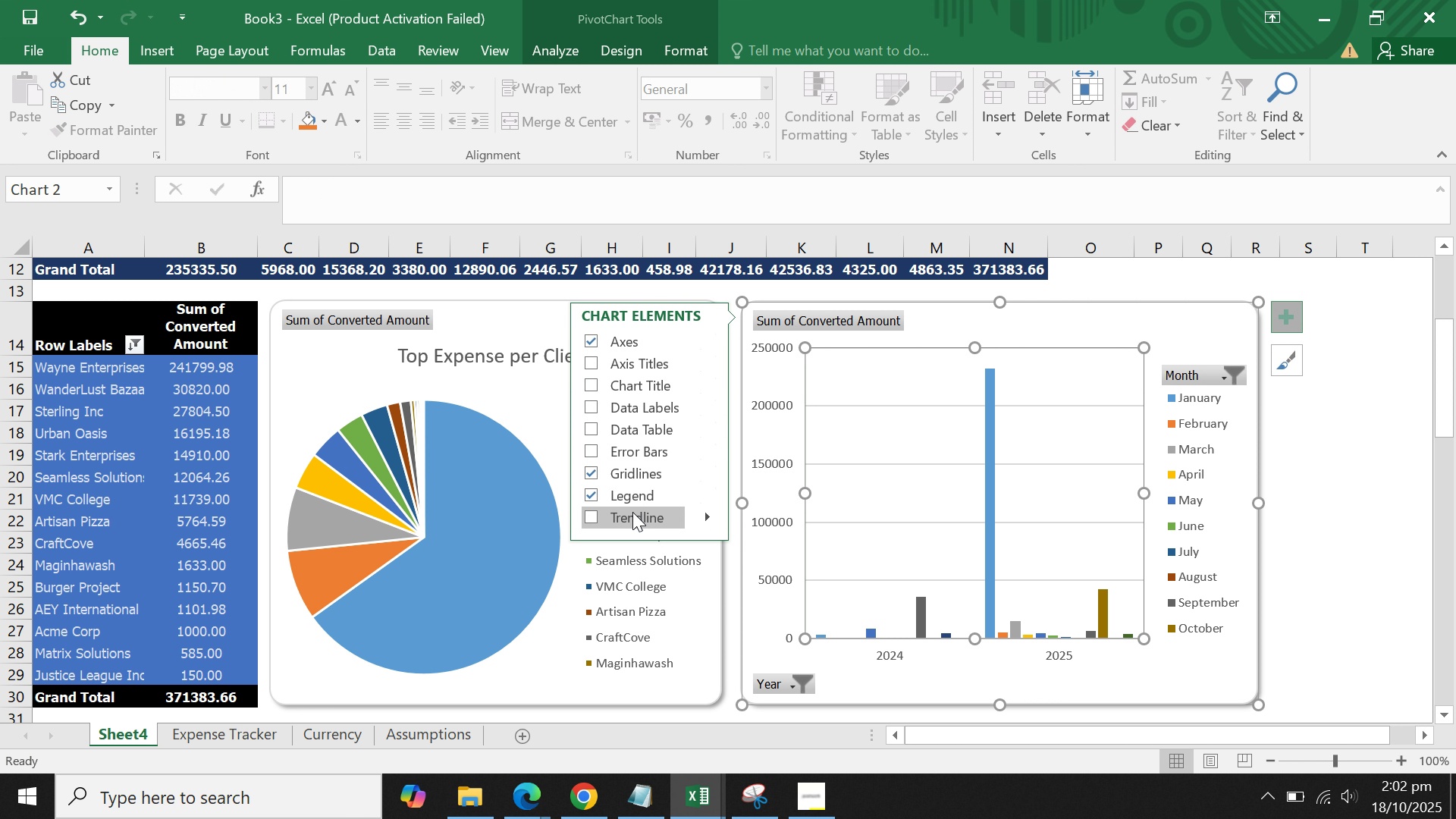 
left_click([631, 513])
 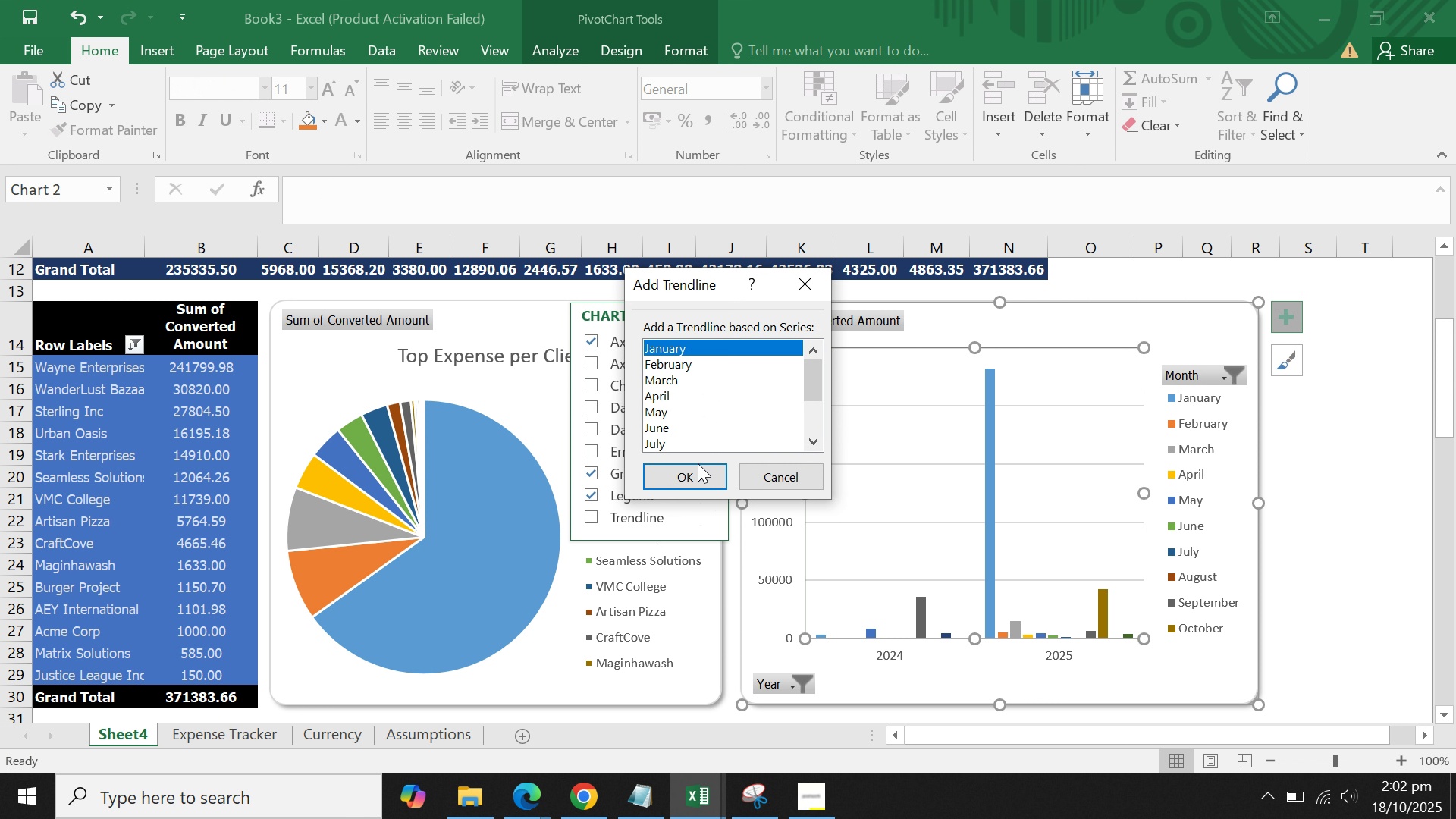 
left_click([684, 476])
 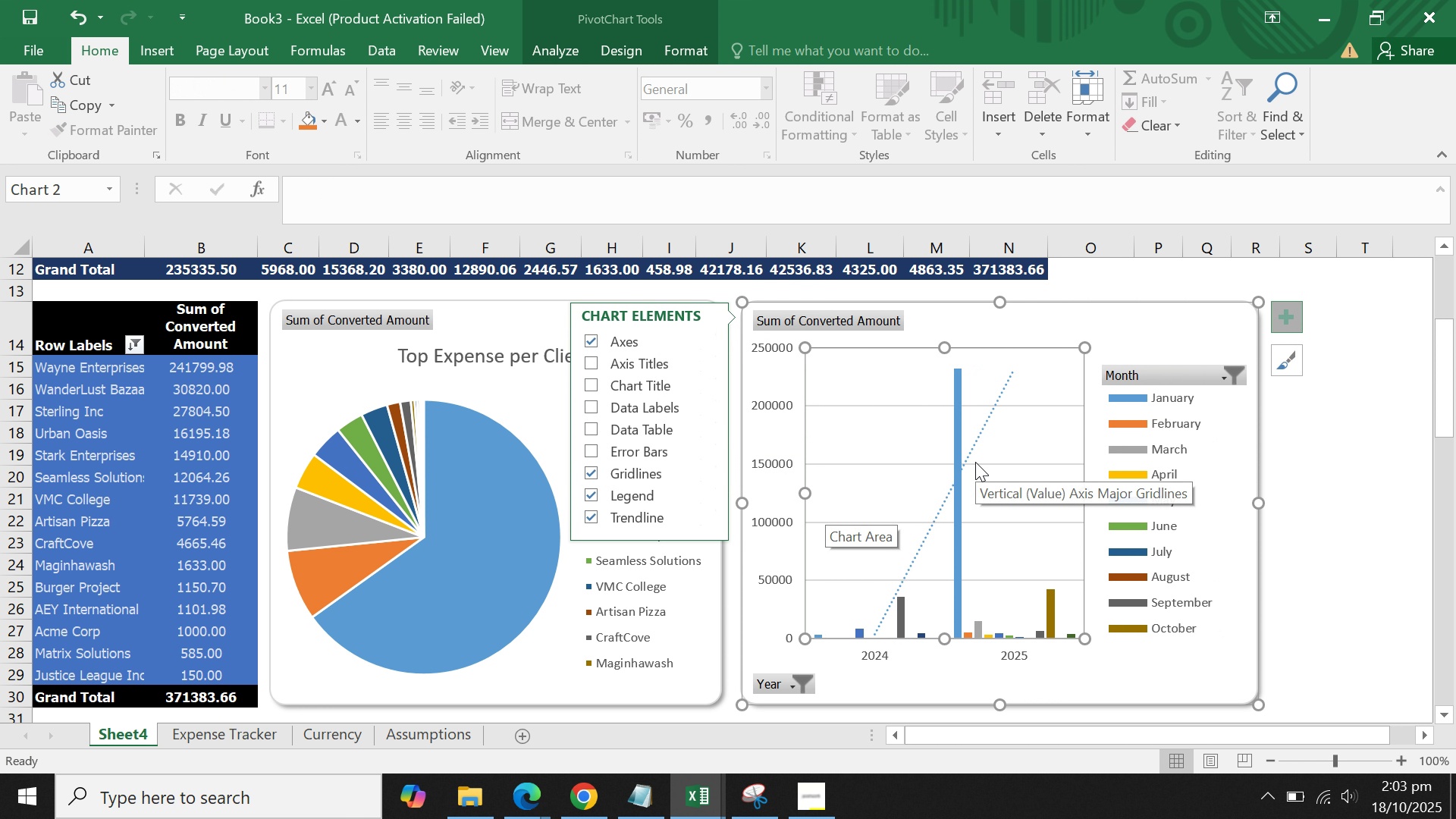 
wait(5.76)
 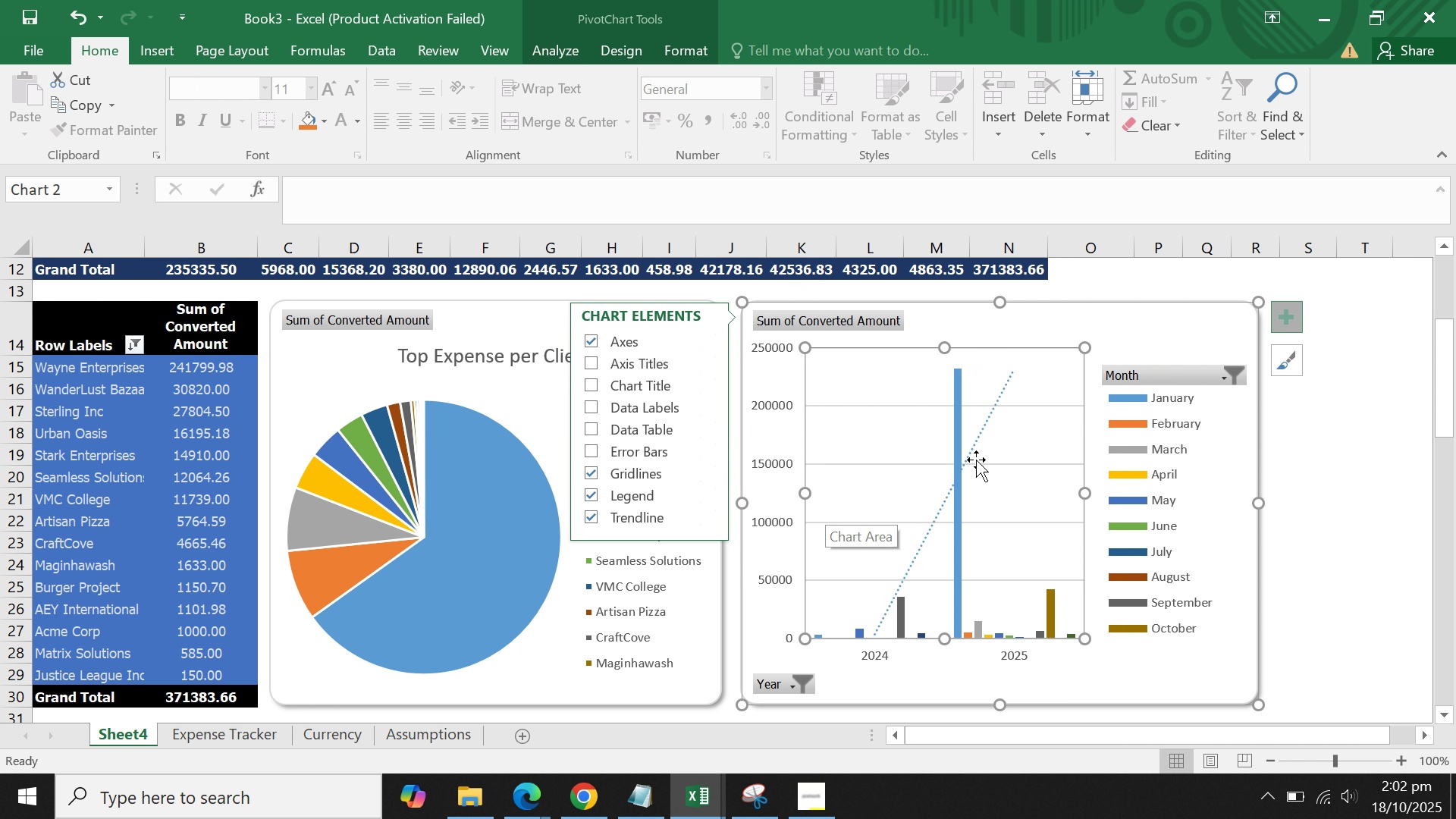 
mouse_move([1225, 440])
 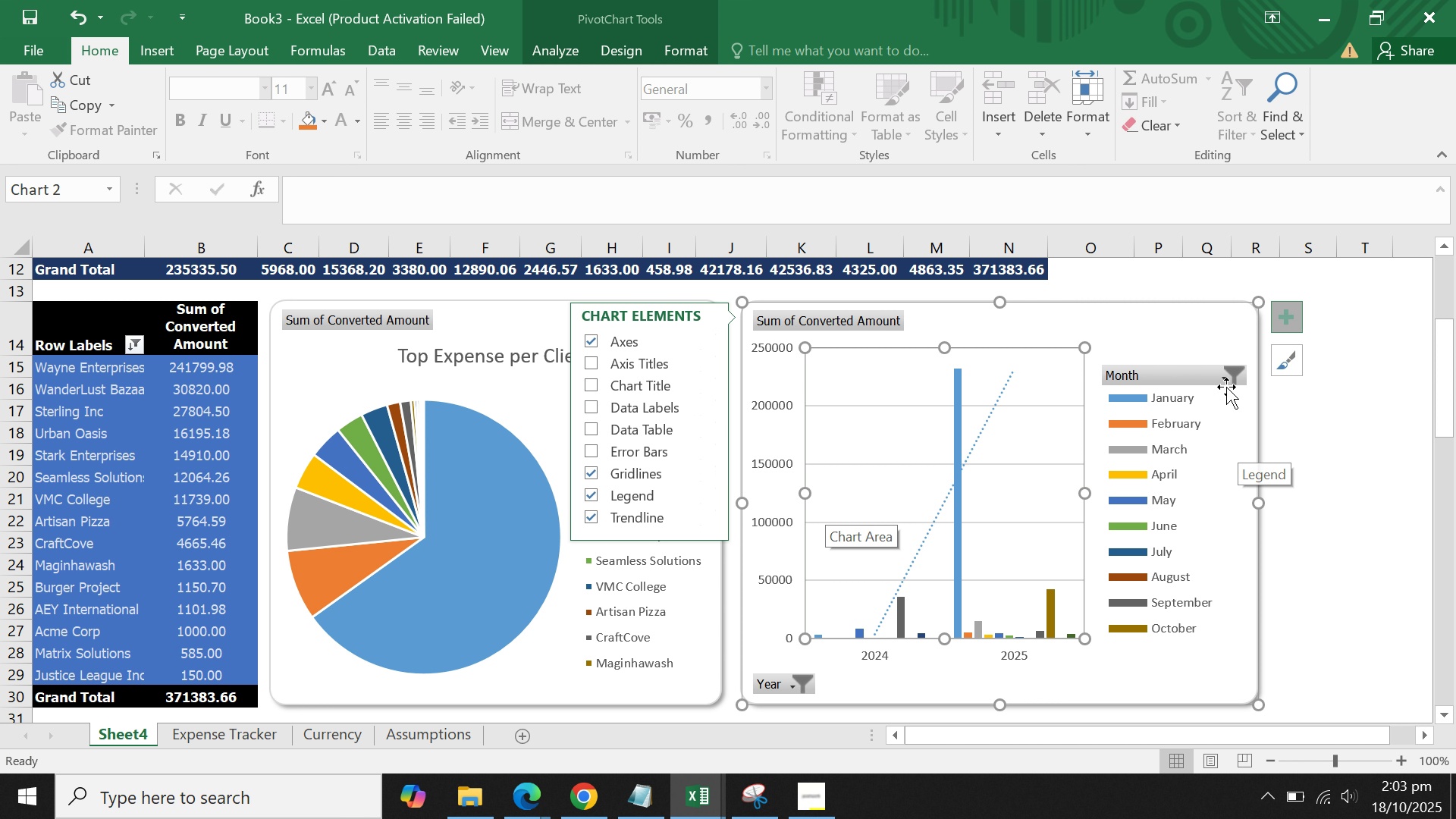 
mouse_move([1210, 377])
 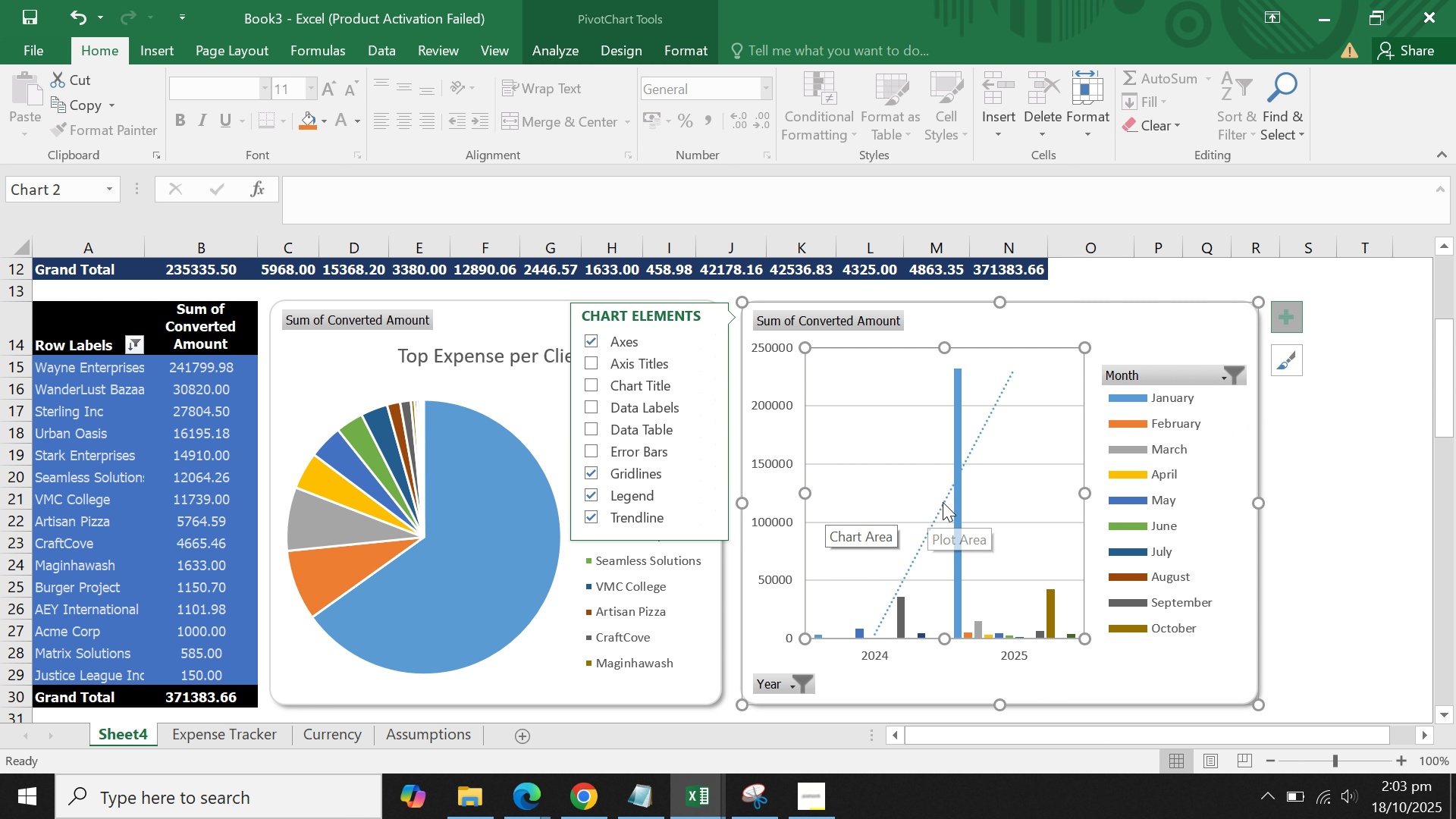 
left_click([941, 509])
 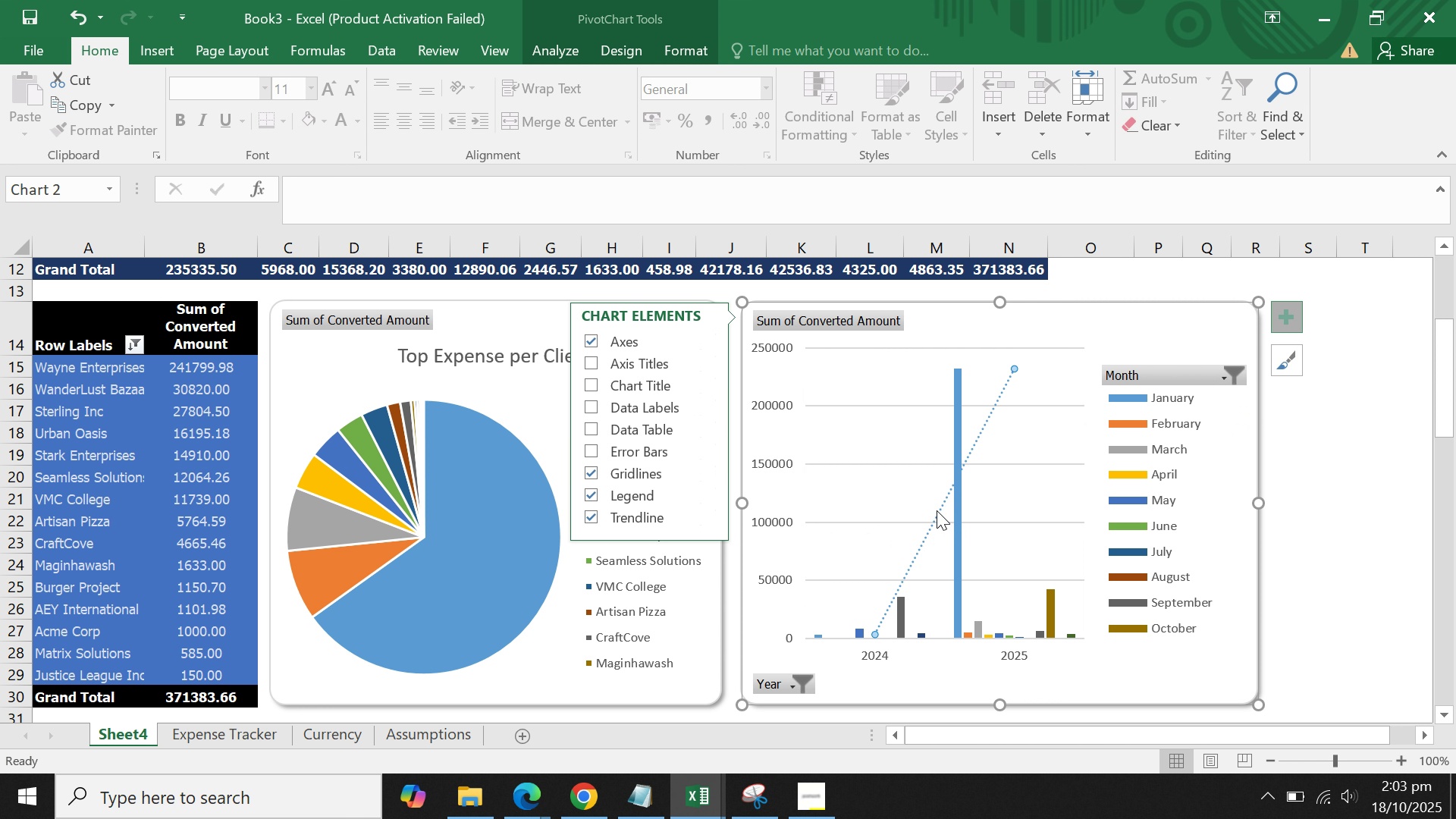 
left_click([936, 509])
 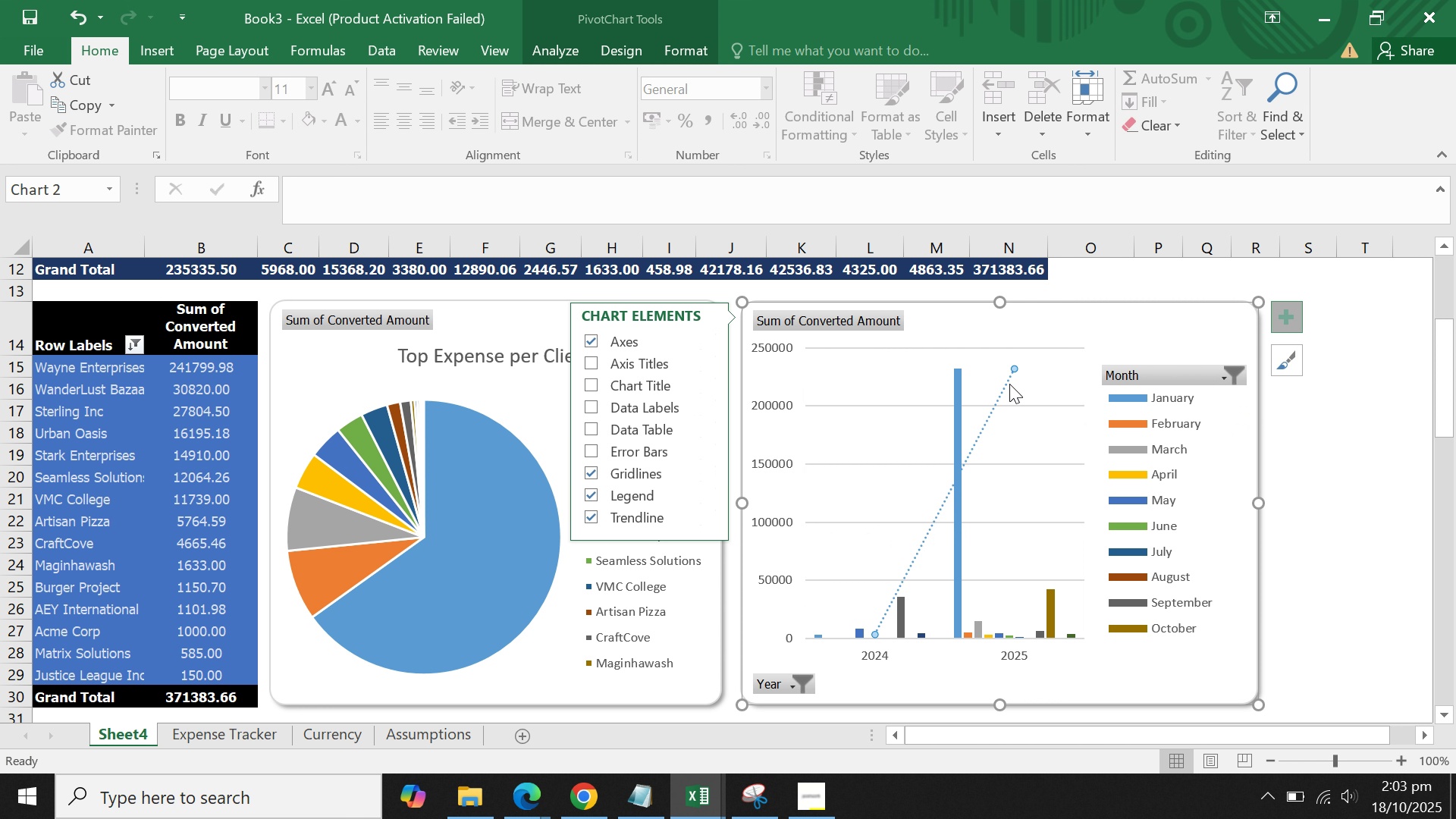 
left_click([1010, 384])
 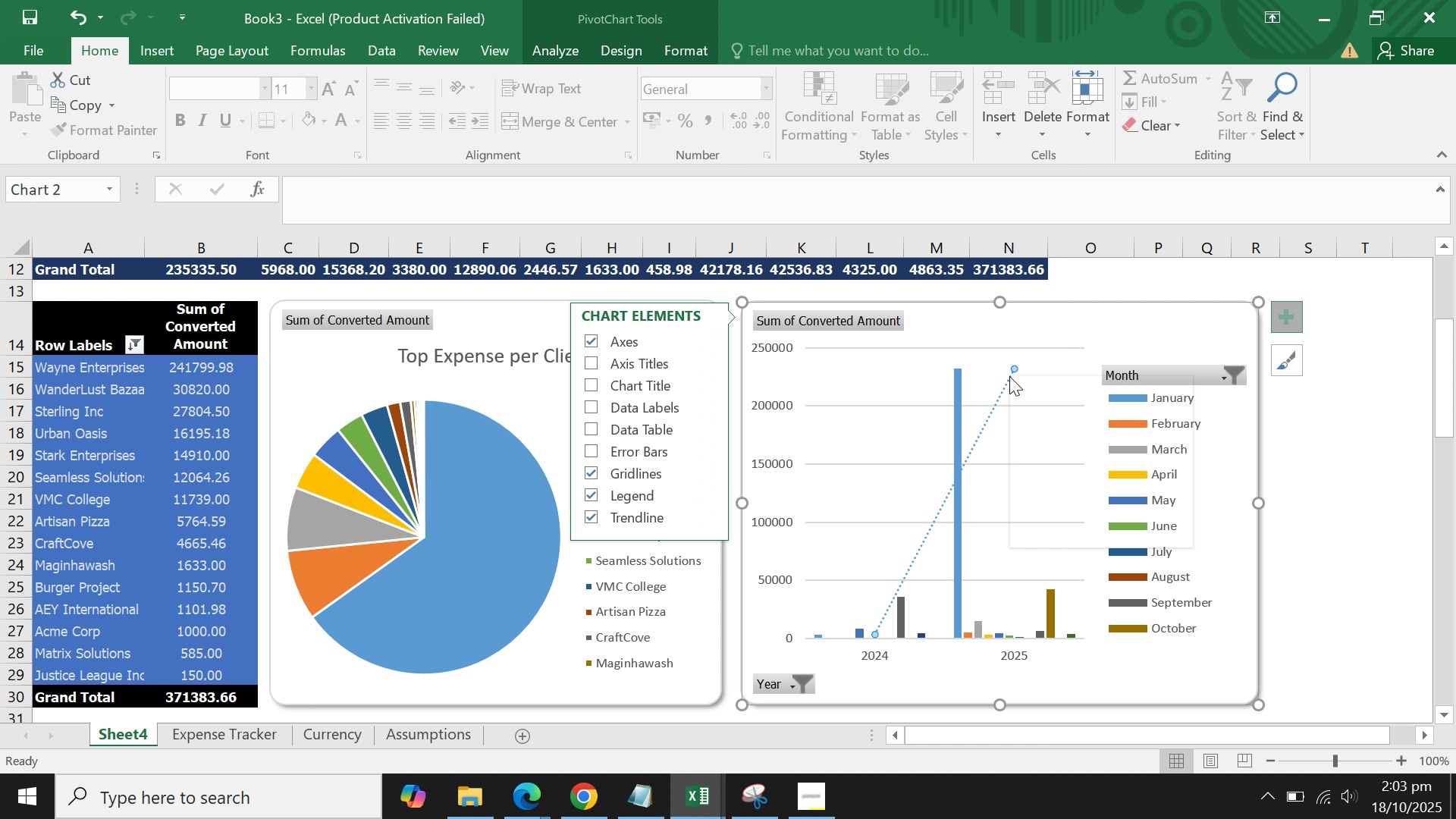 
right_click([1009, 376])
 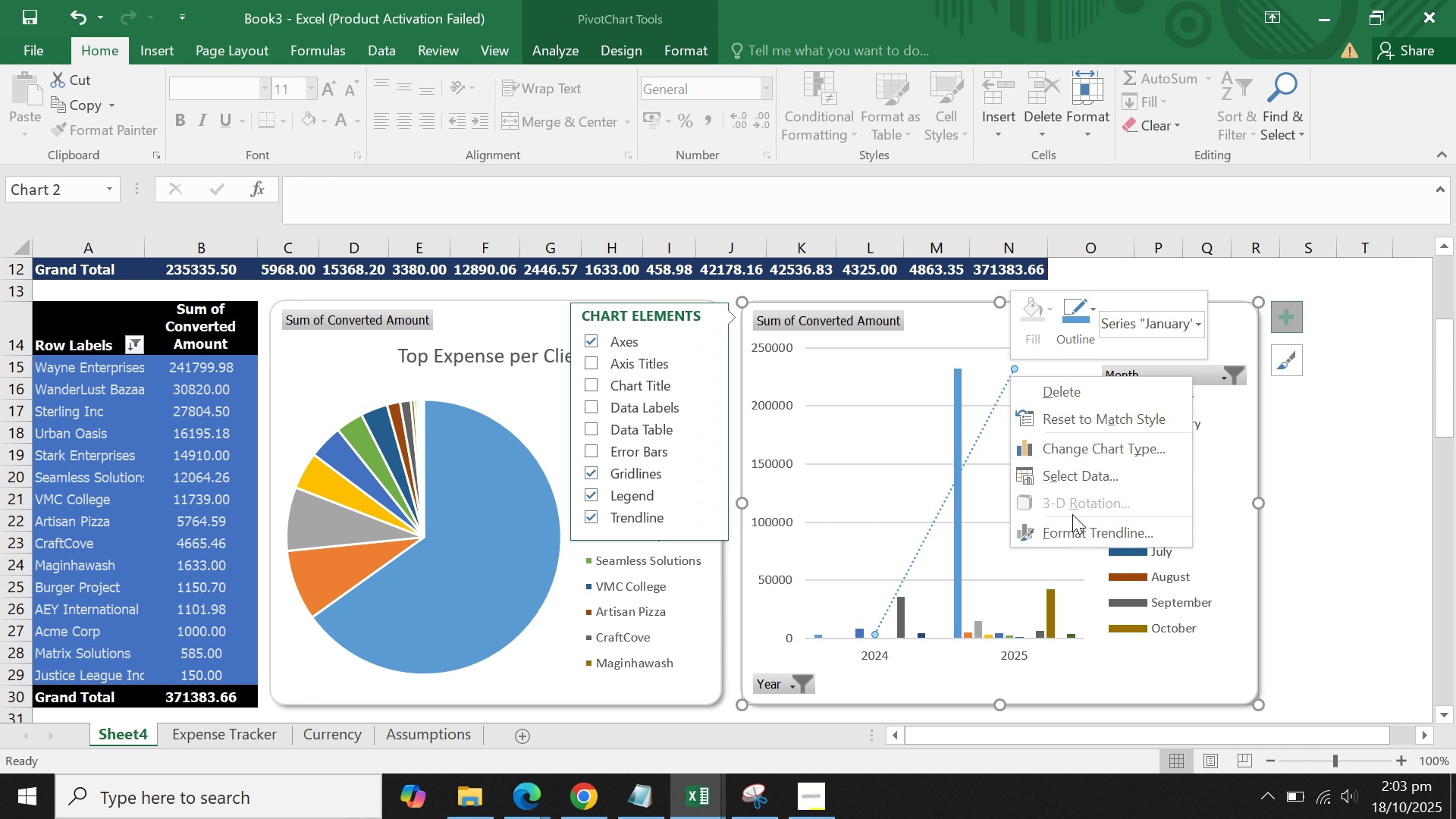 
left_click([1067, 526])
 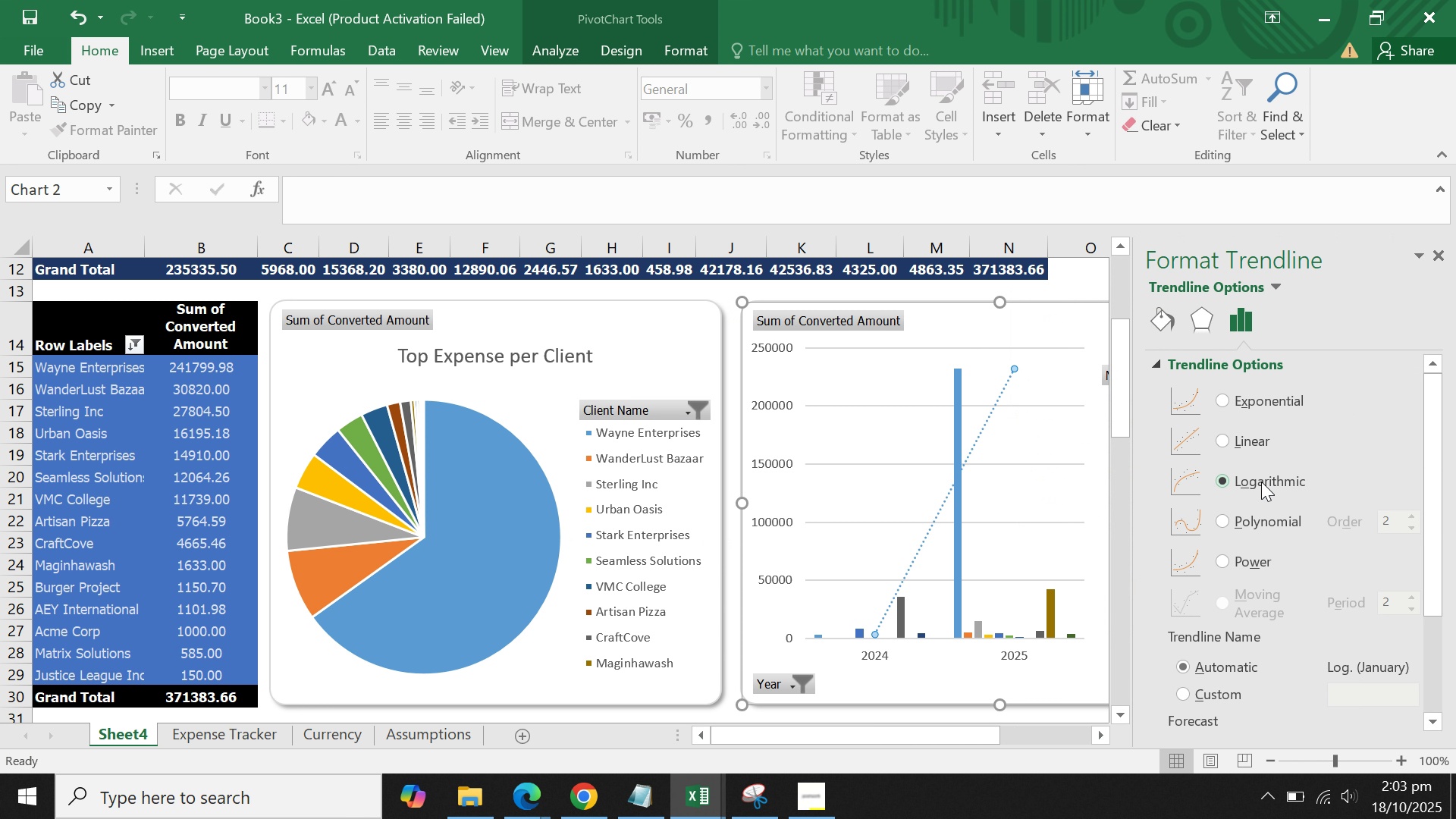 
left_click([1255, 514])
 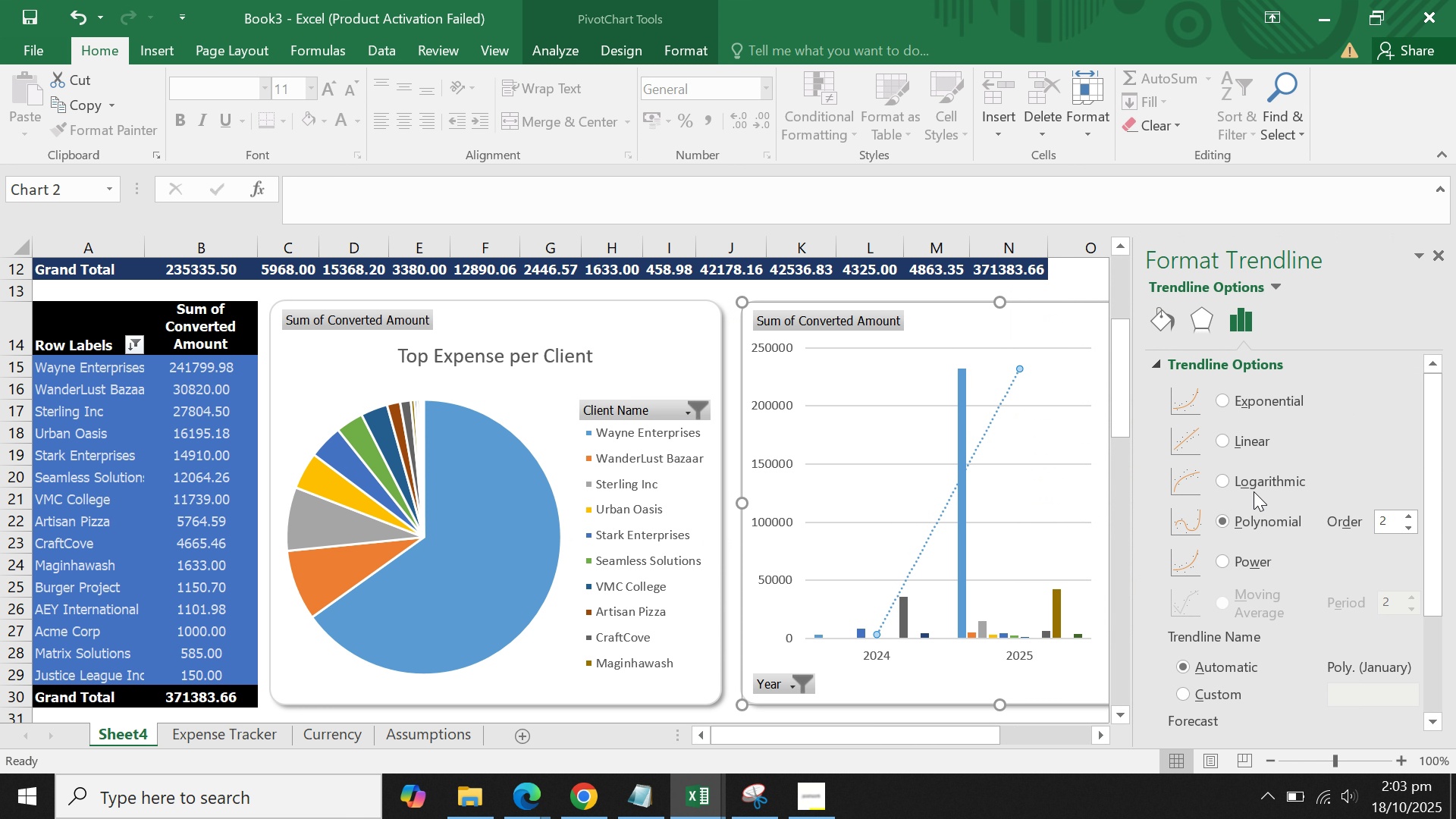 
left_click([1253, 486])
 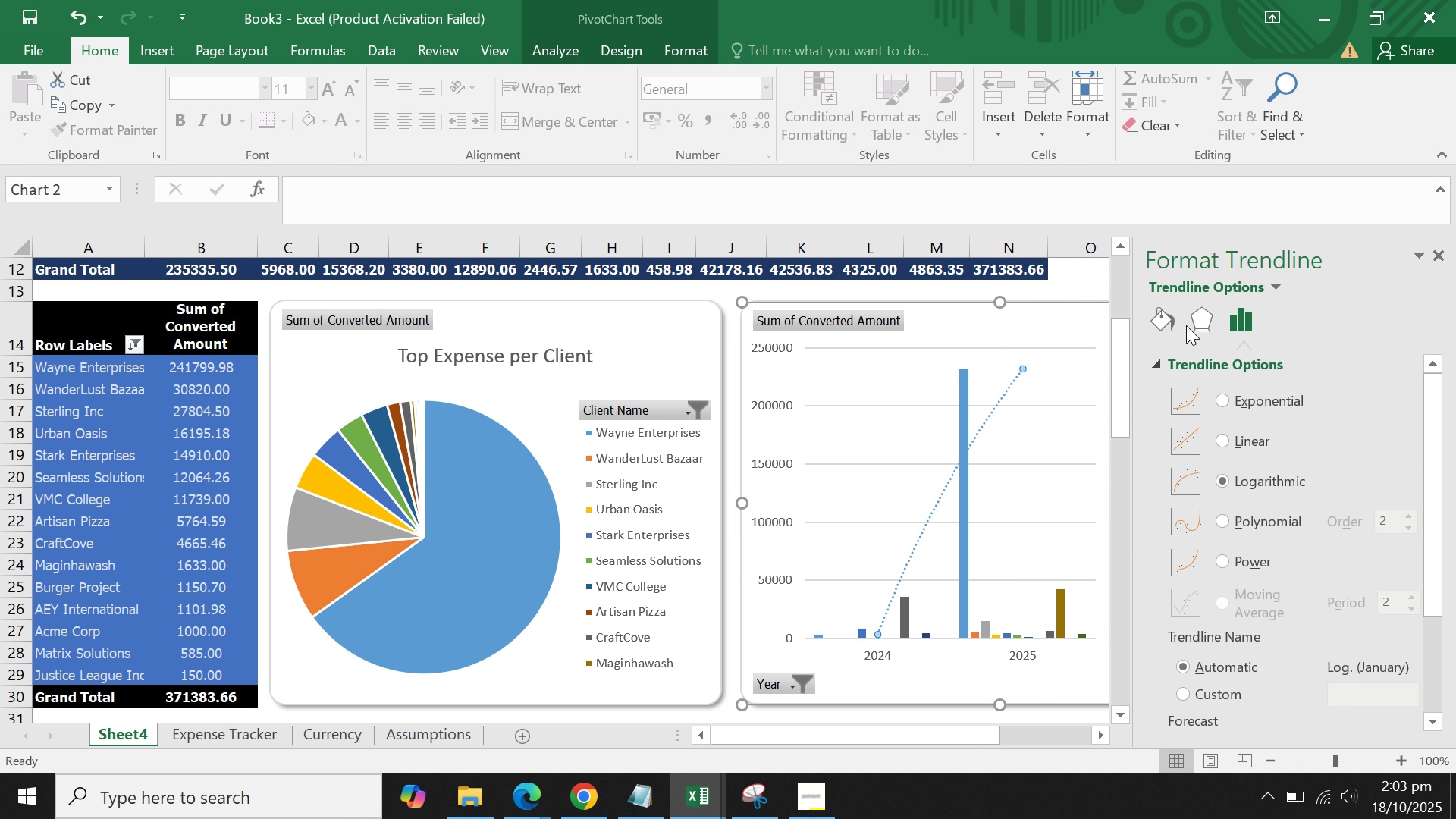 
left_click([1194, 325])
 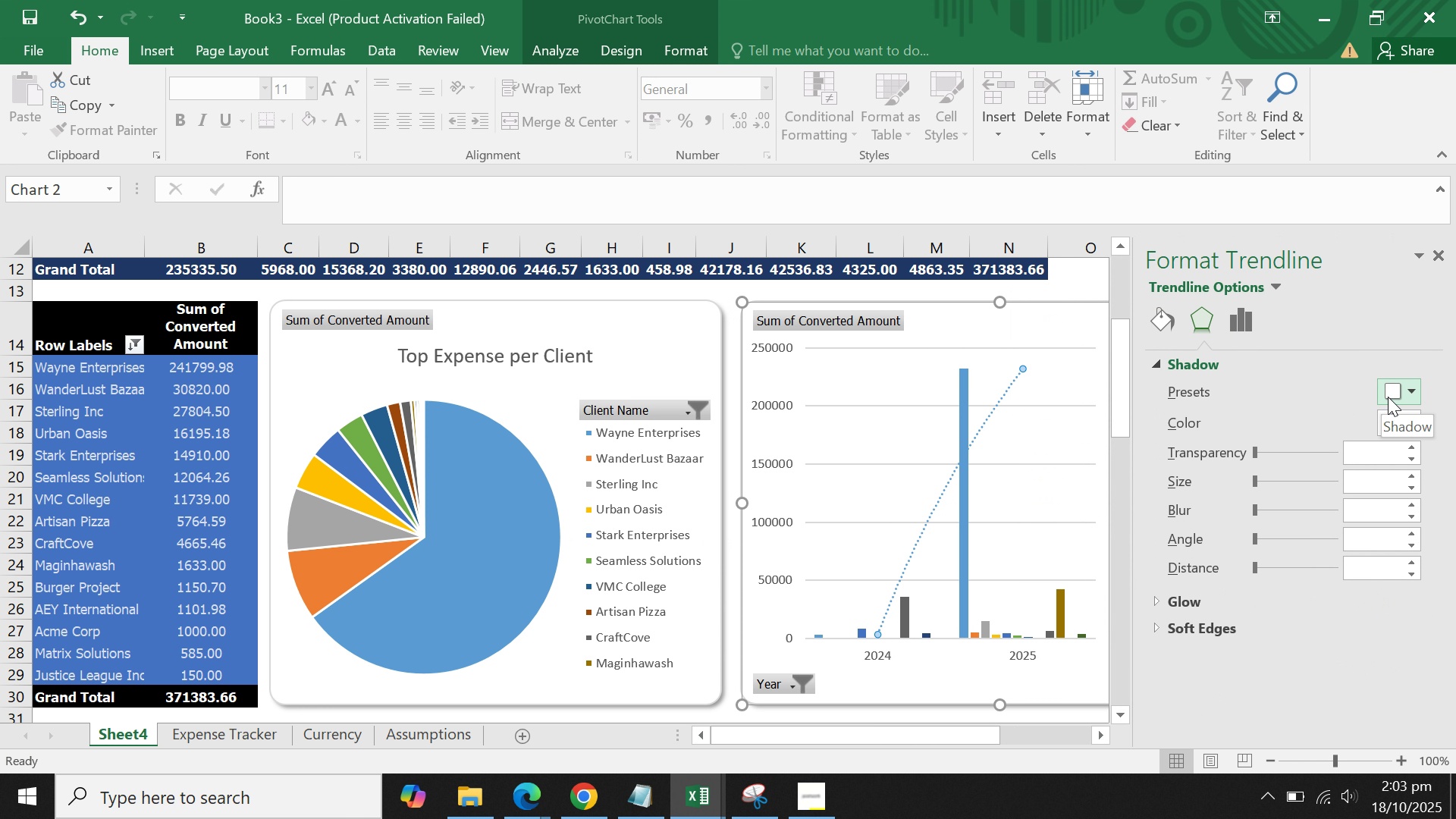 
left_click([1411, 394])
 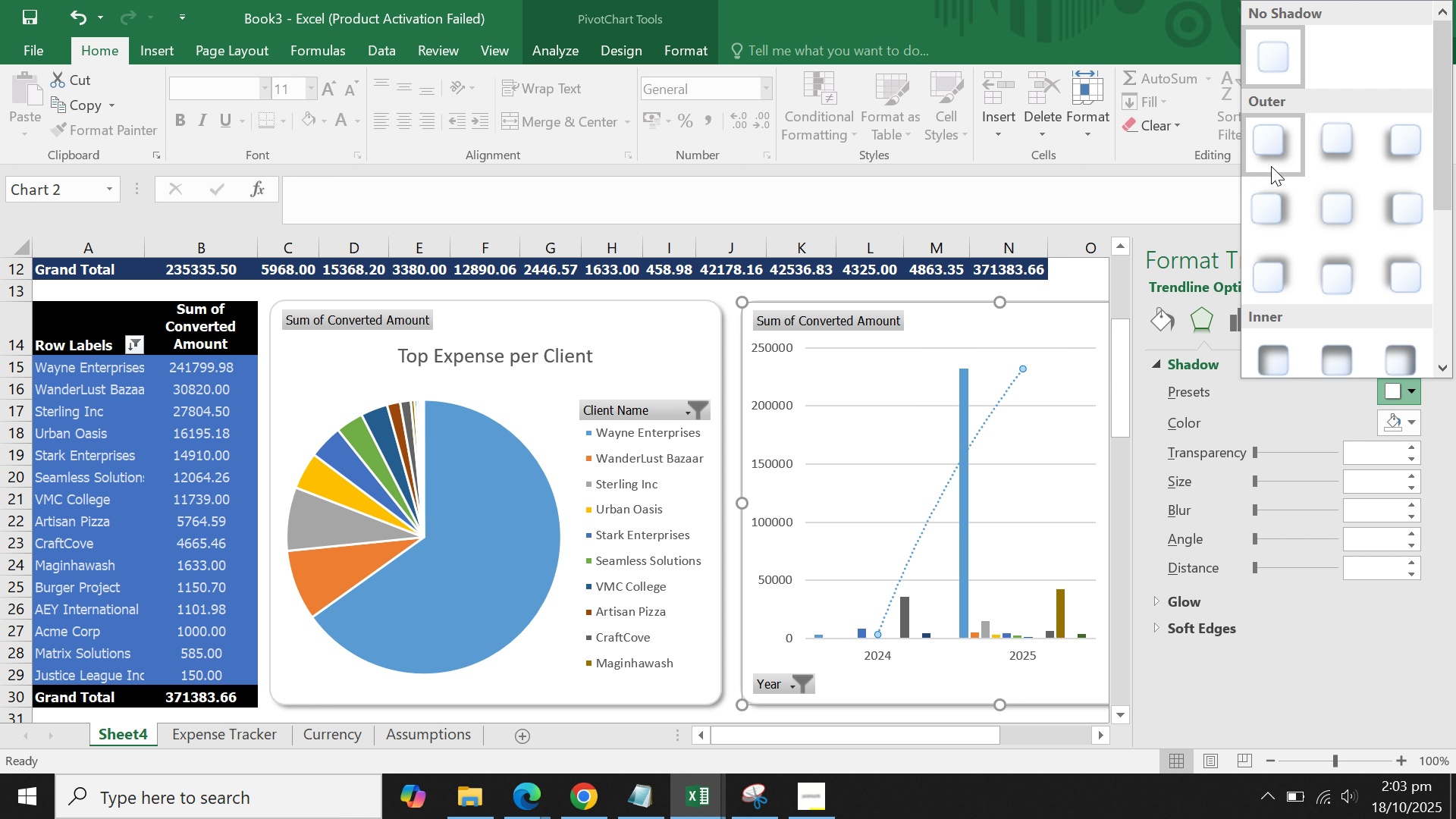 
left_click([1265, 143])
 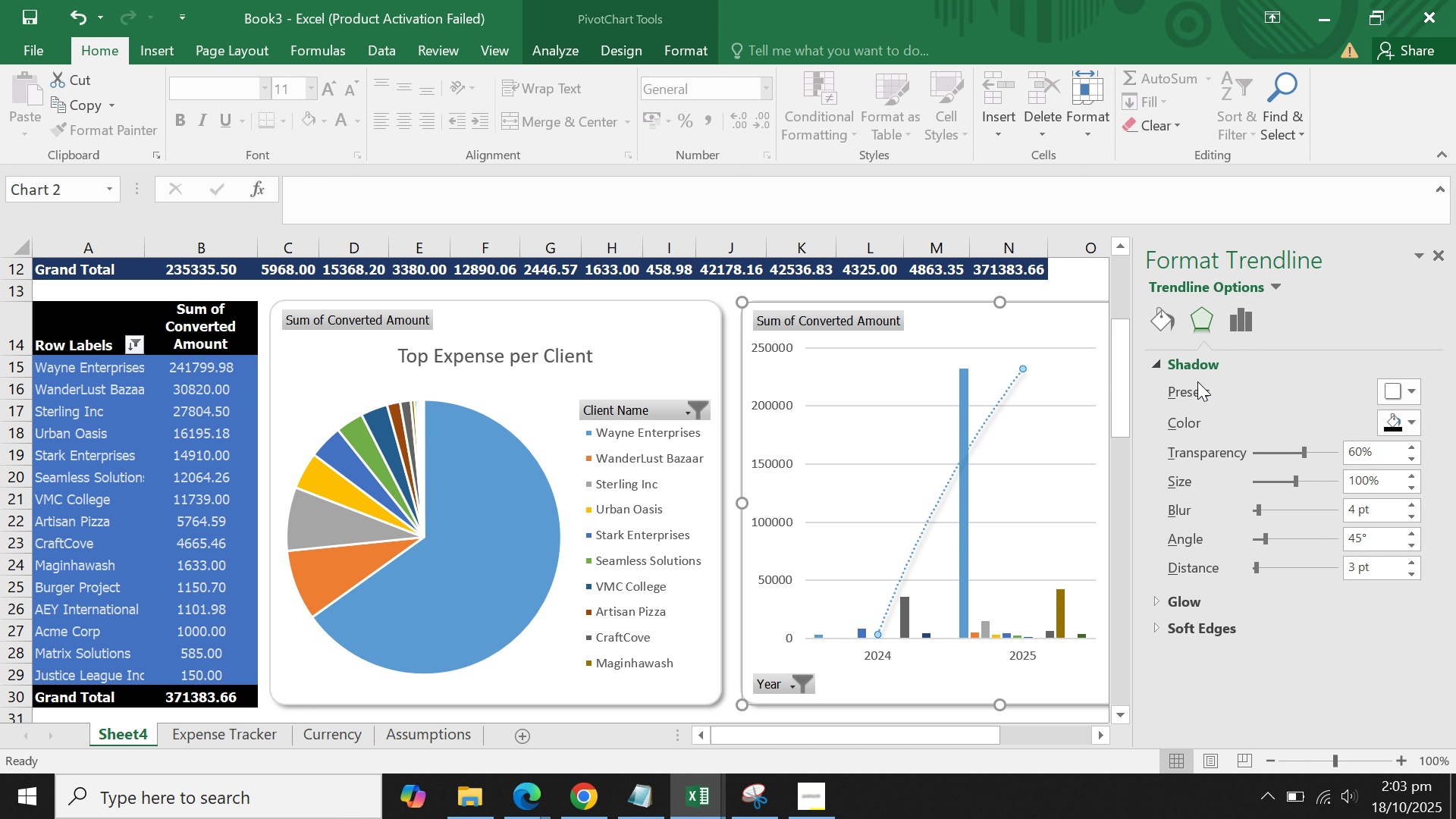 
left_click([1163, 324])
 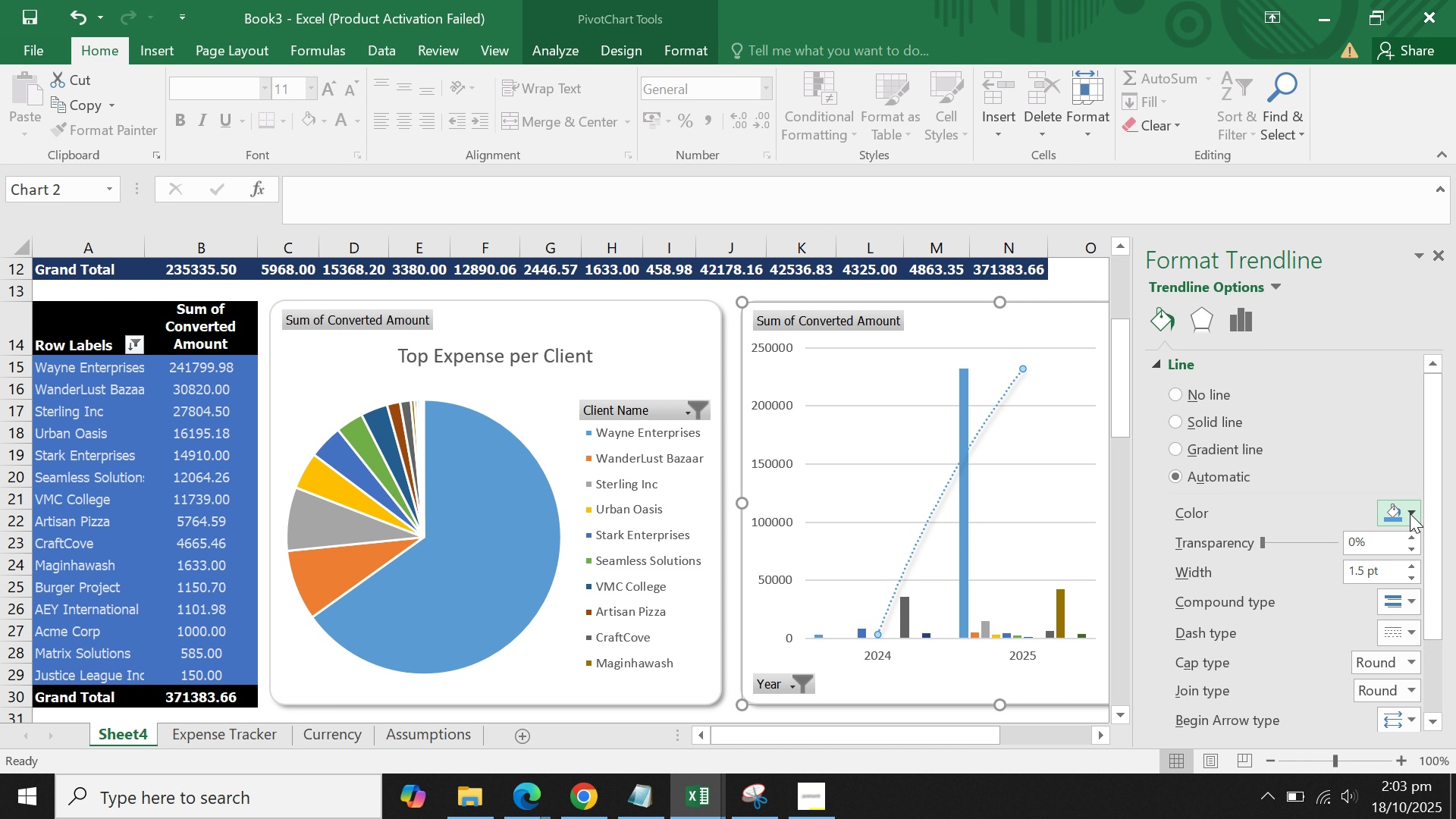 
left_click([1421, 516])
 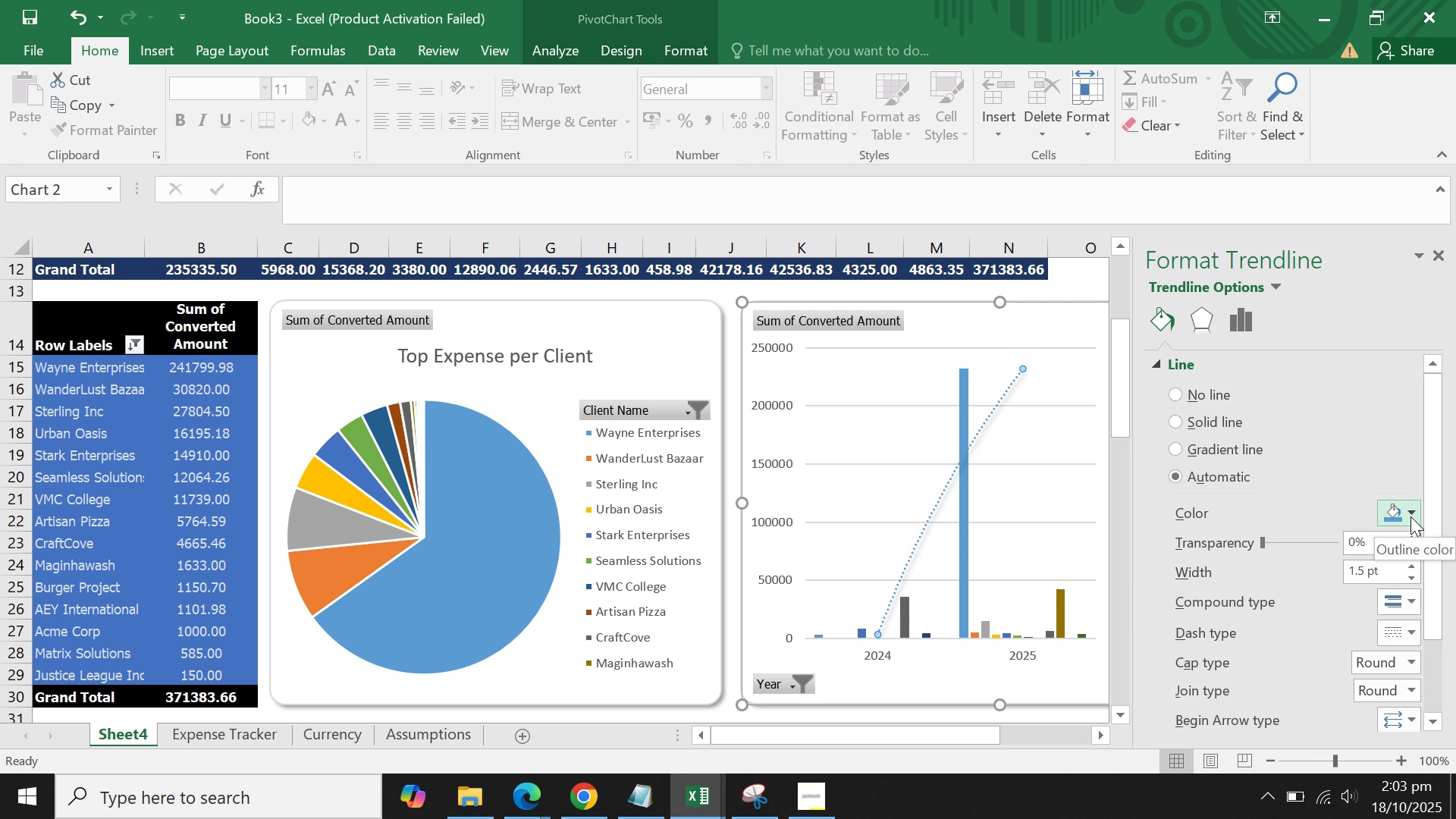 
left_click([1410, 516])
 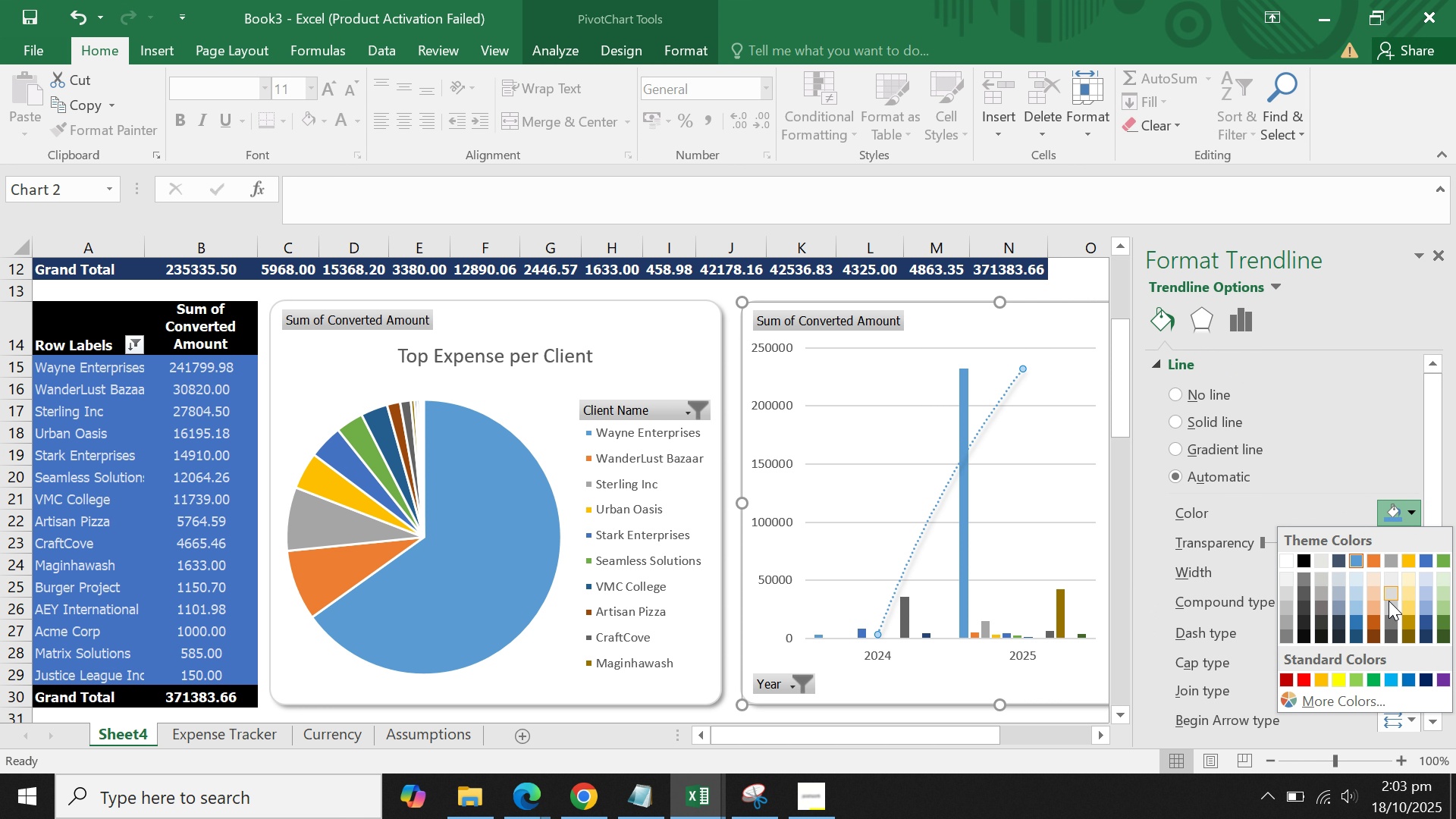 
left_click([1374, 607])
 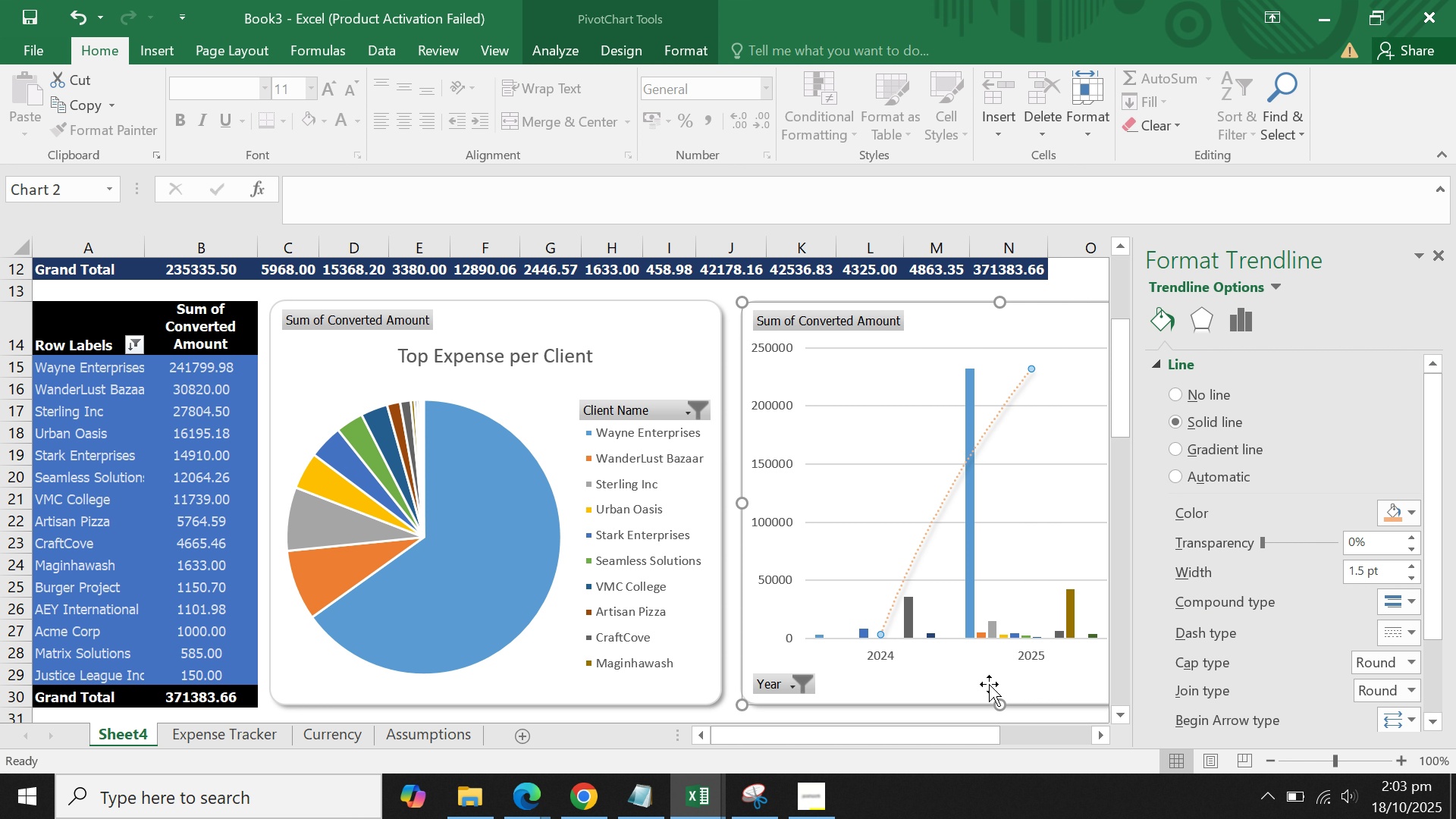 
wait(5.98)
 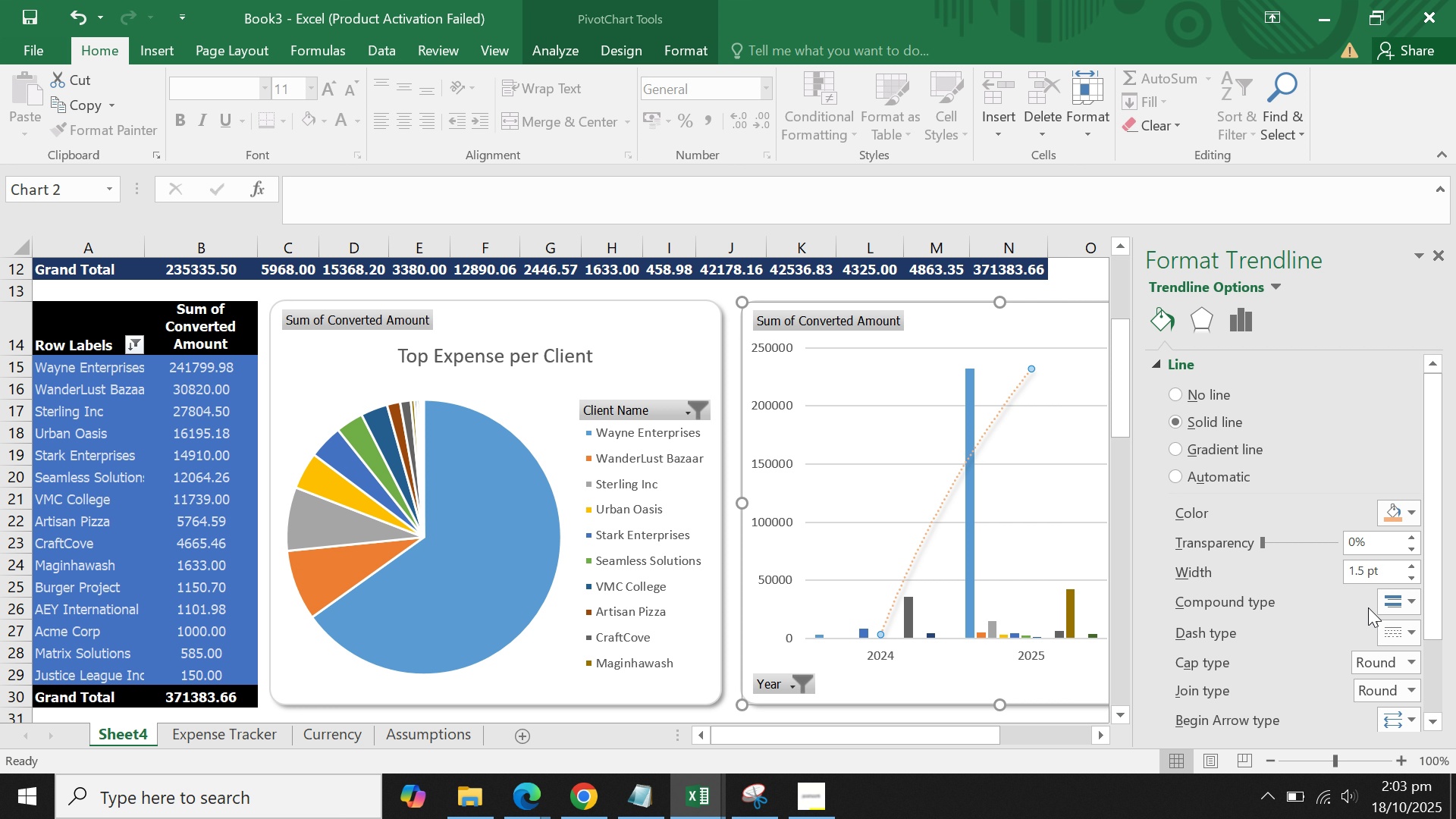 
left_click([1444, 258])
 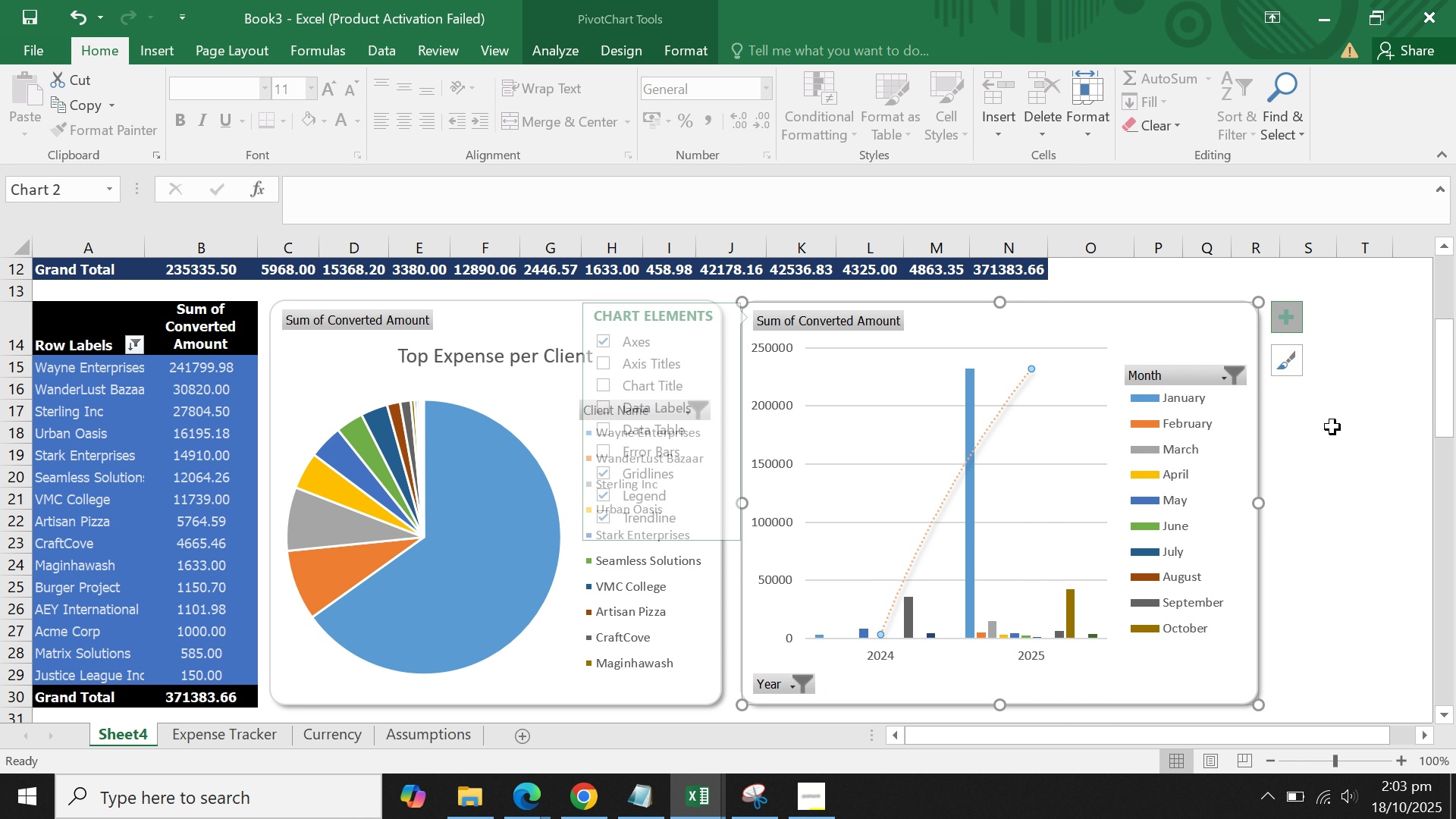 
left_click([1332, 428])
 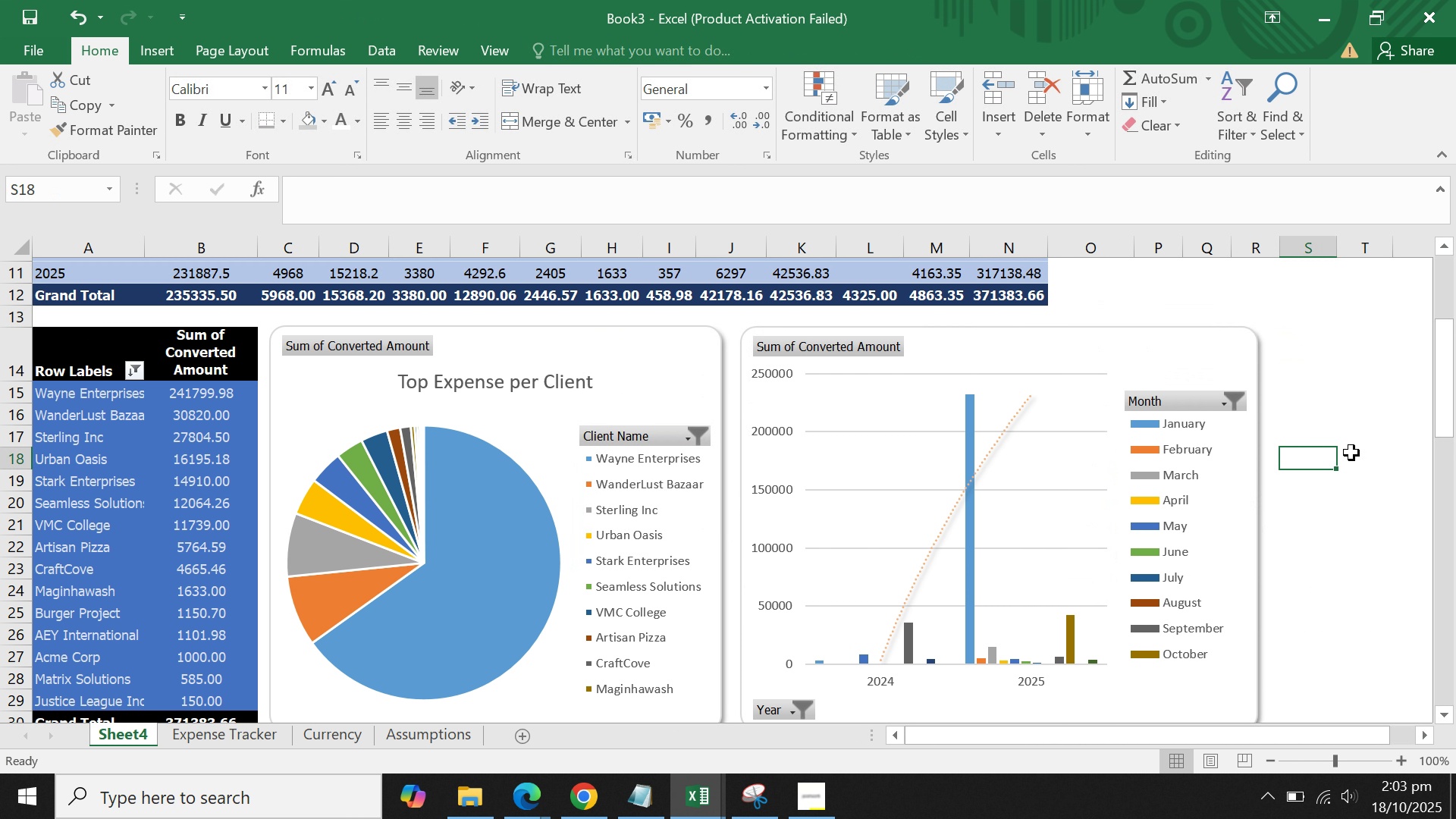 
scroll: coordinate [1351, 453], scroll_direction: up, amount: 3.0
 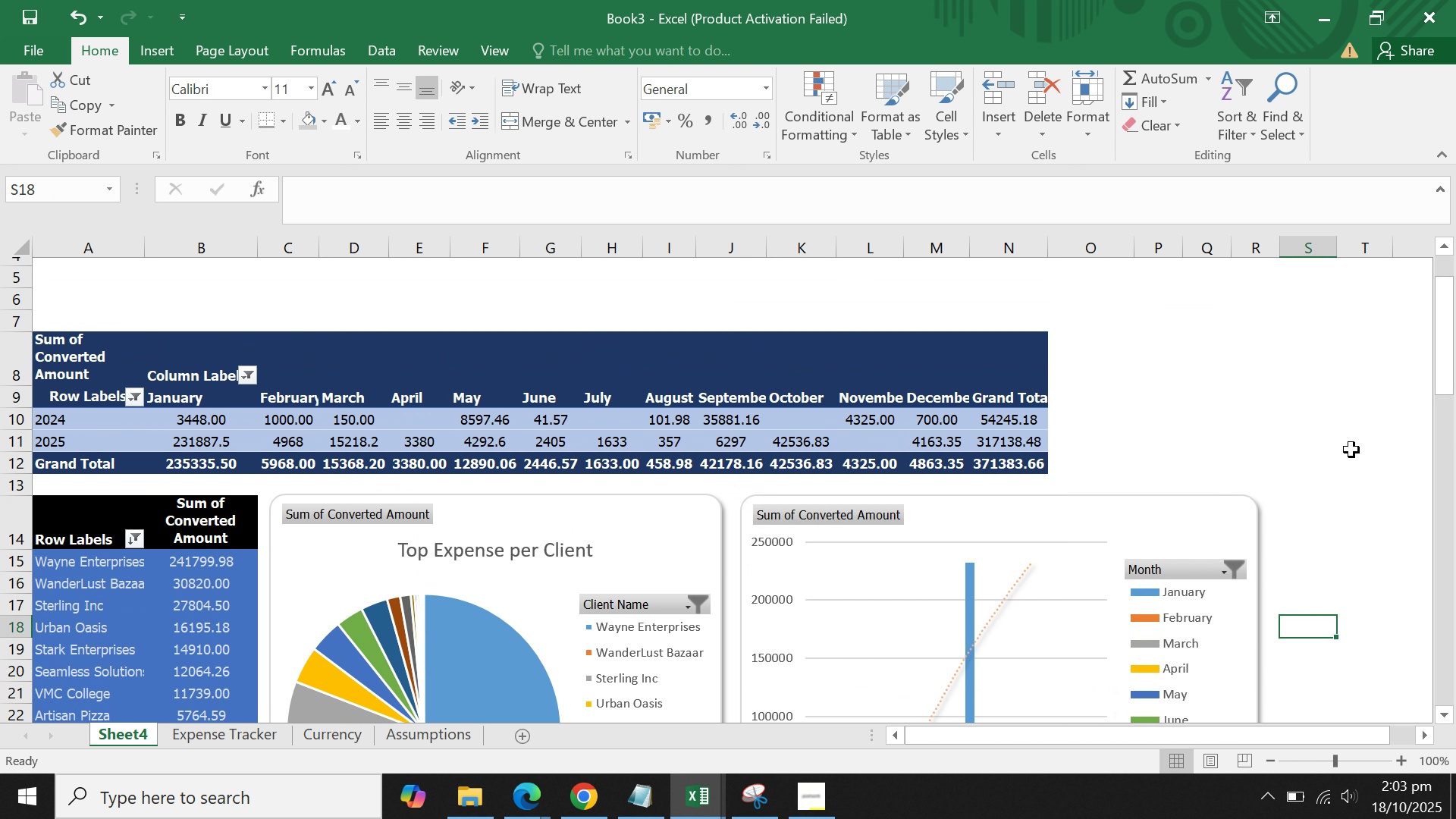 
scroll: coordinate [1351, 450], scroll_direction: down, amount: 3.0
 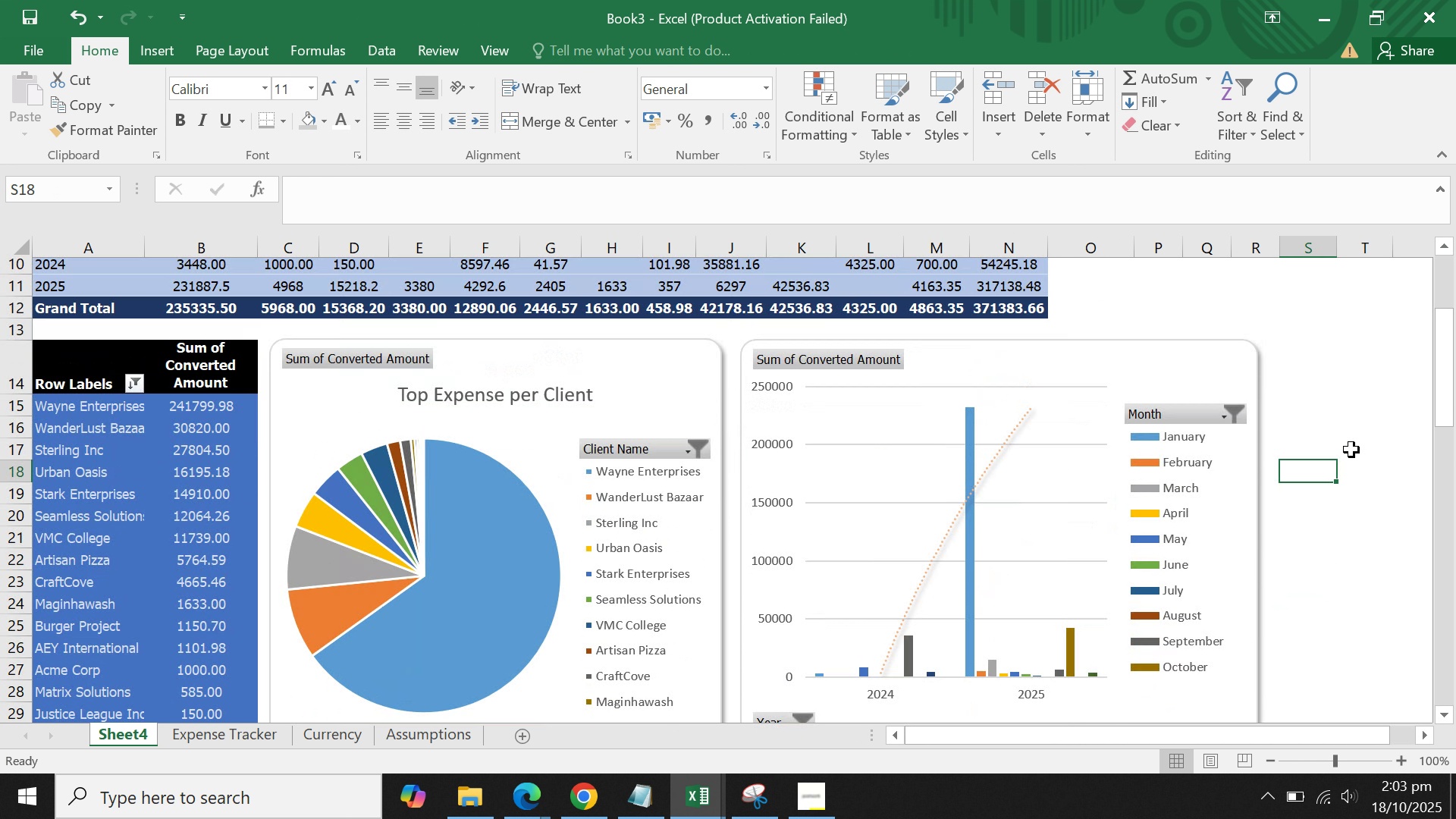 
scroll: coordinate [1351, 450], scroll_direction: up, amount: 2.0
 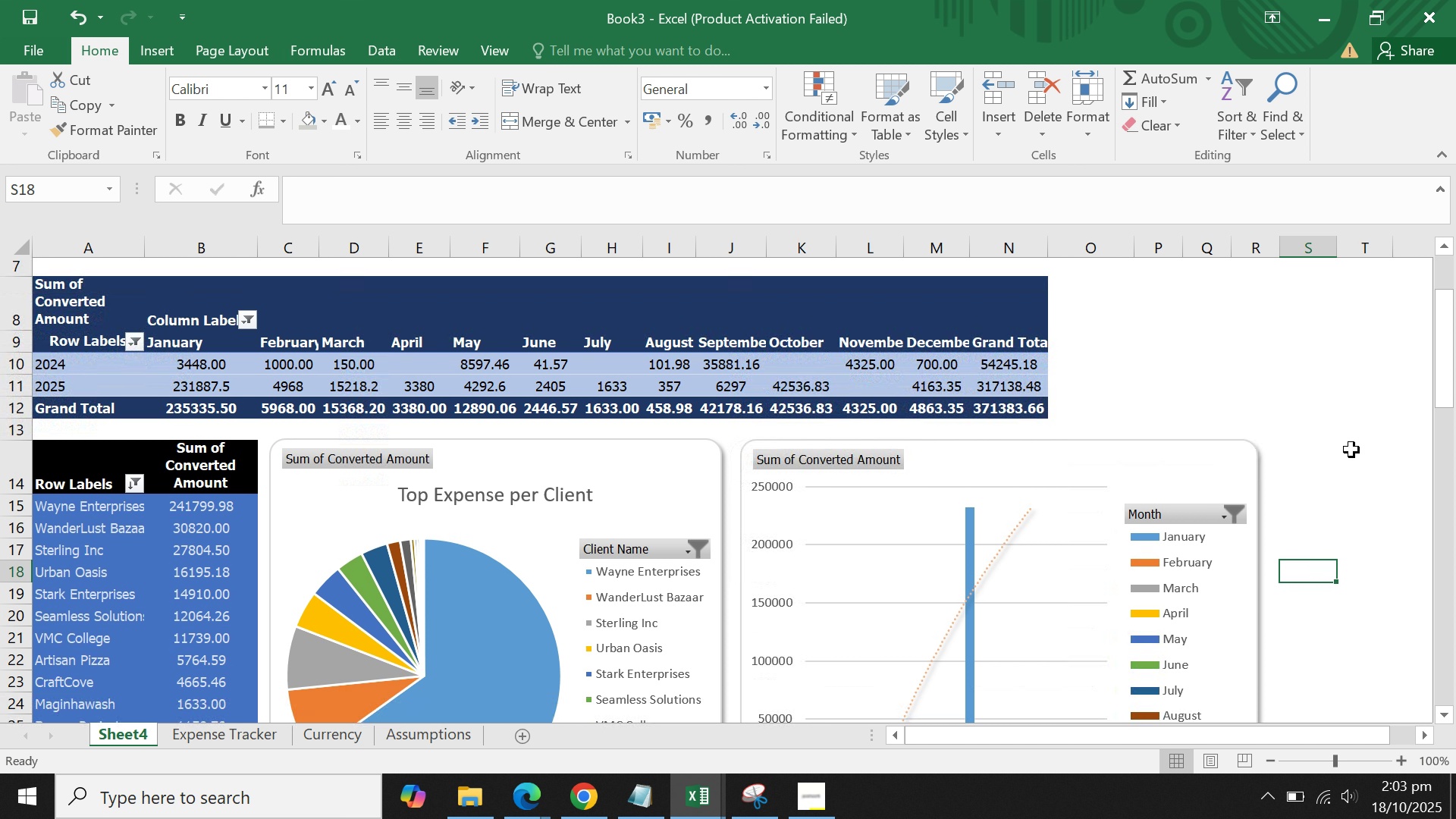 
scroll: coordinate [1351, 450], scroll_direction: down, amount: 3.0
 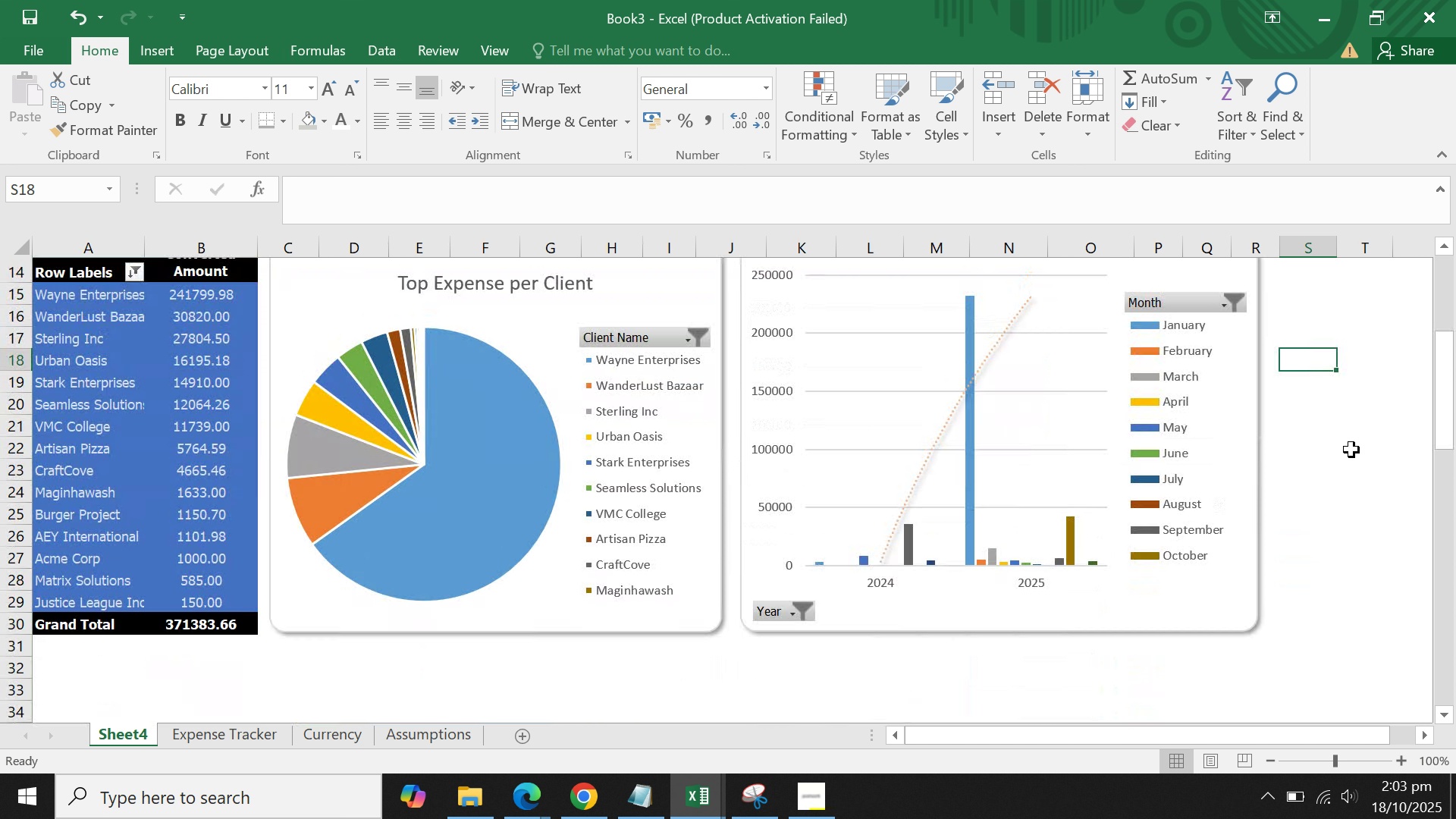 
scroll: coordinate [1351, 450], scroll_direction: up, amount: 2.0
 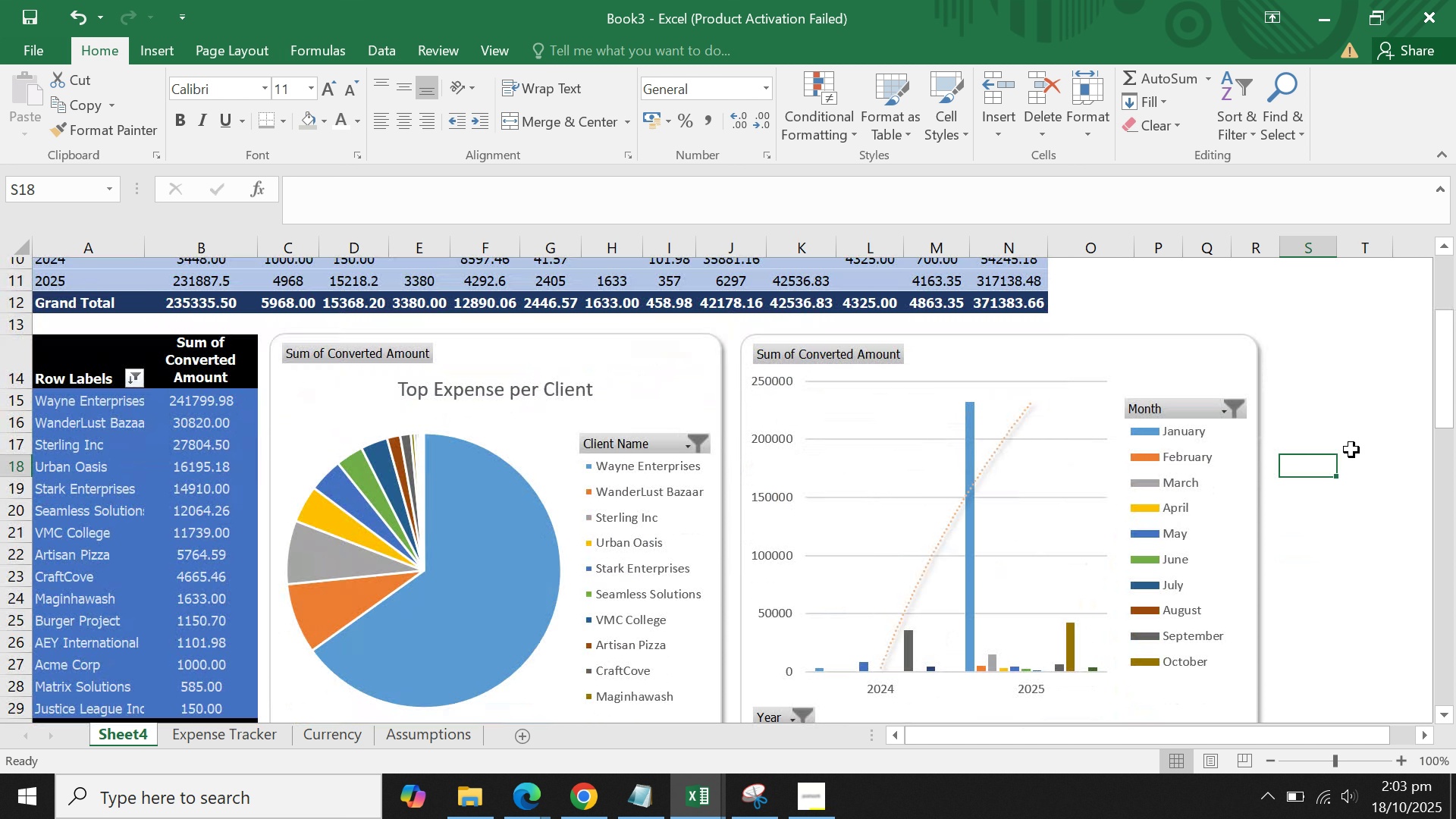 
scroll: coordinate [1351, 450], scroll_direction: down, amount: 1.0
 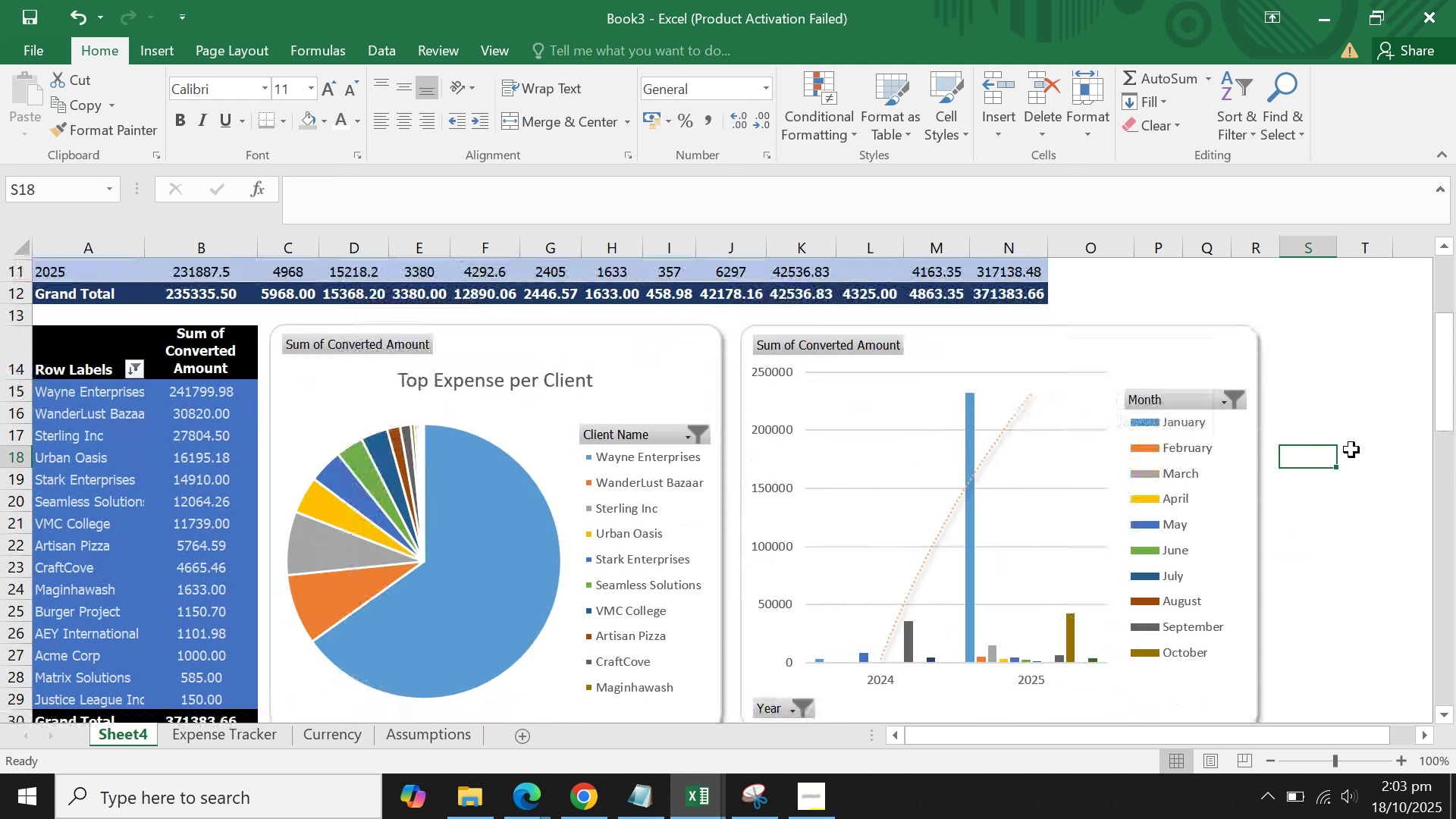 
scroll: coordinate [1351, 450], scroll_direction: up, amount: 3.0
 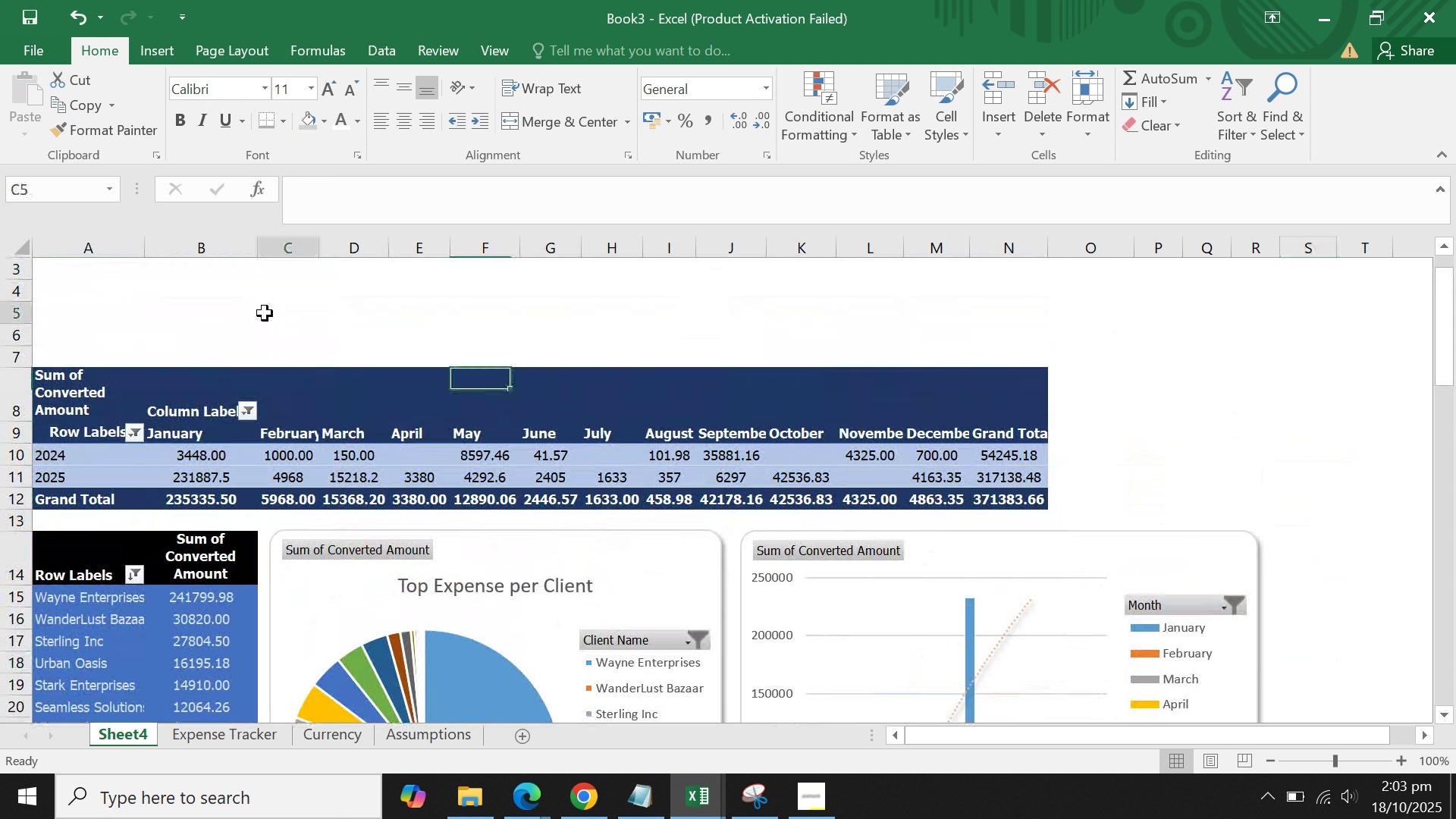 
left_click([265, 313])
 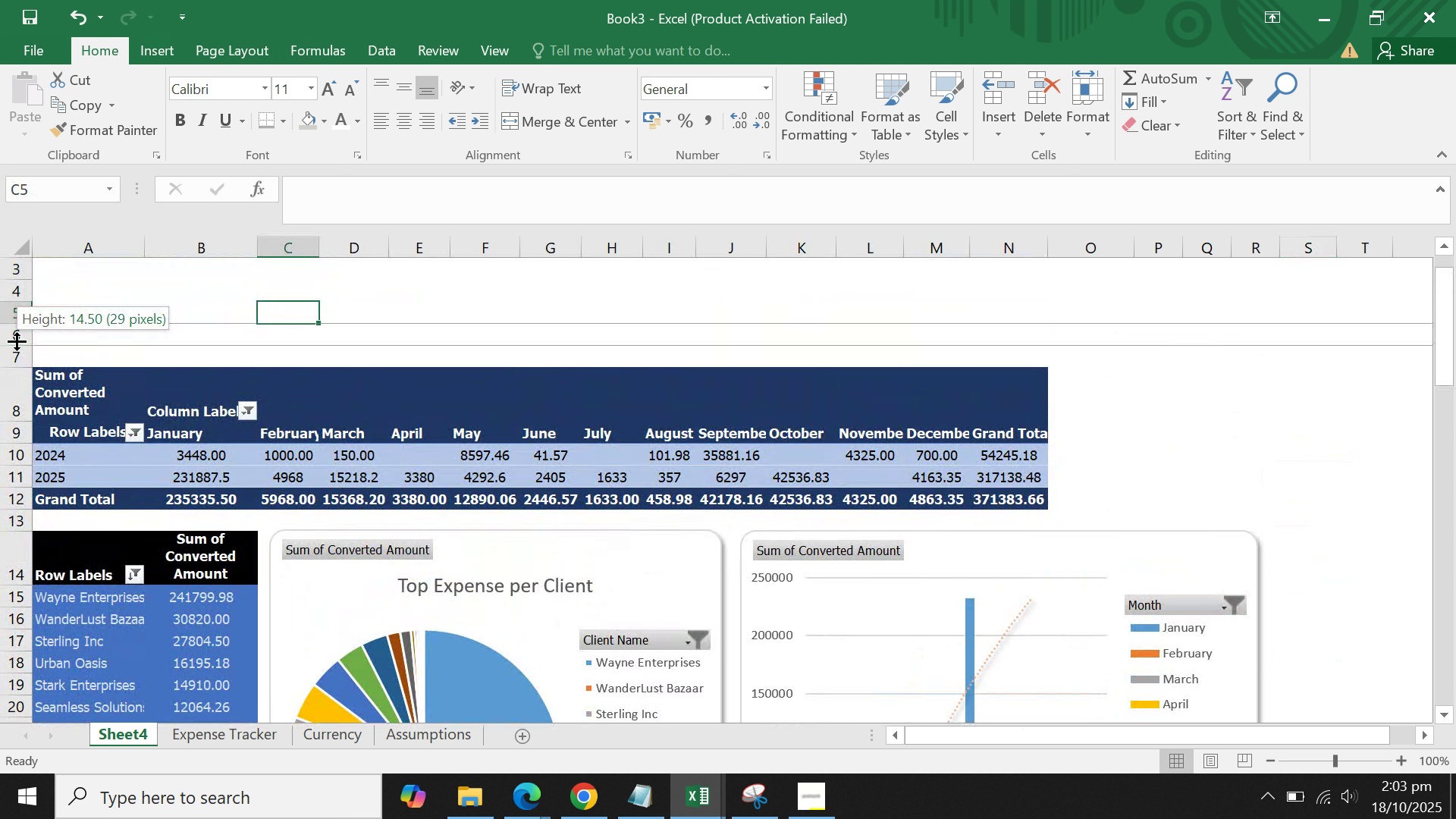 
left_click([17, 341])
 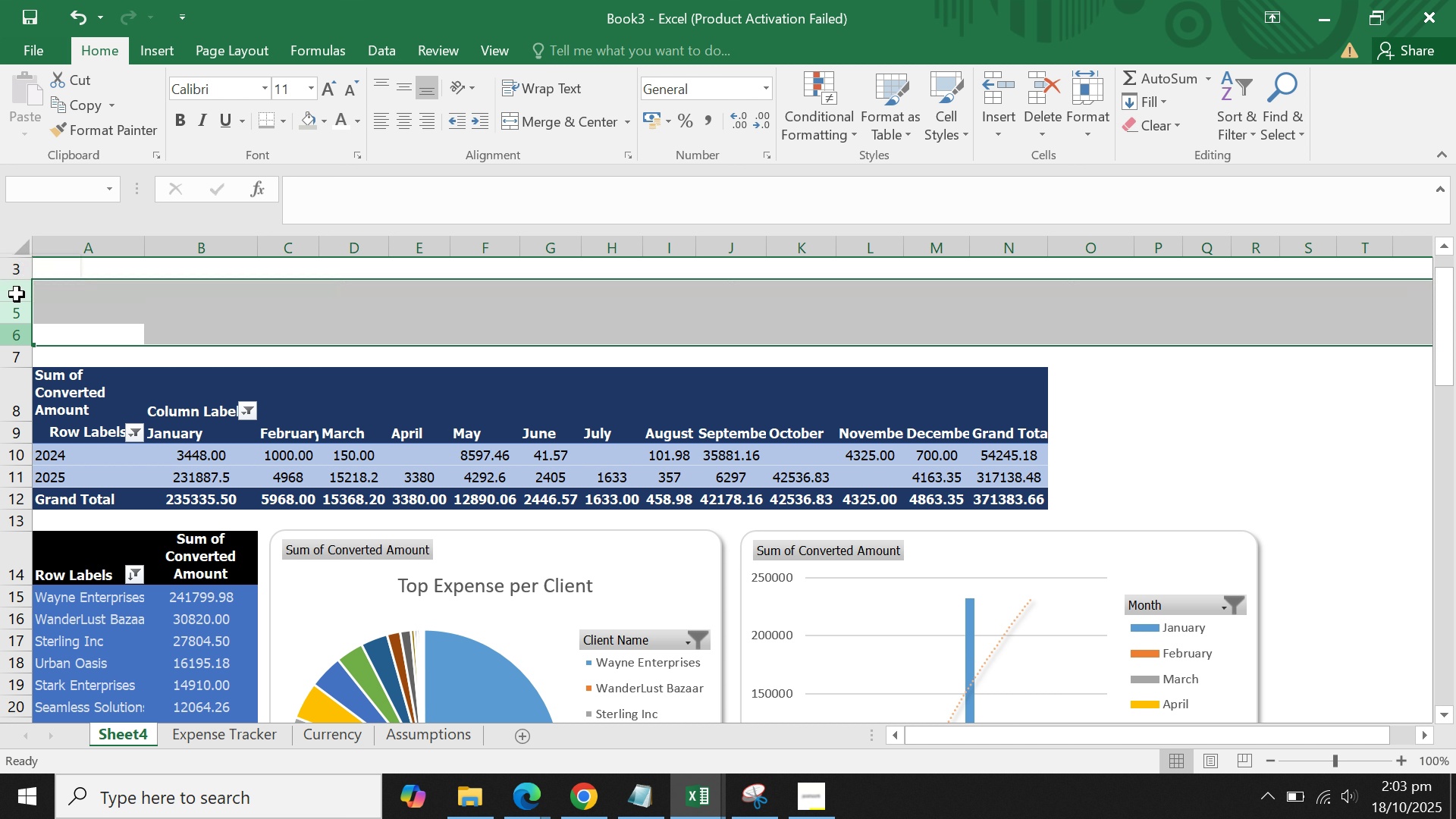 
right_click([17, 294])
 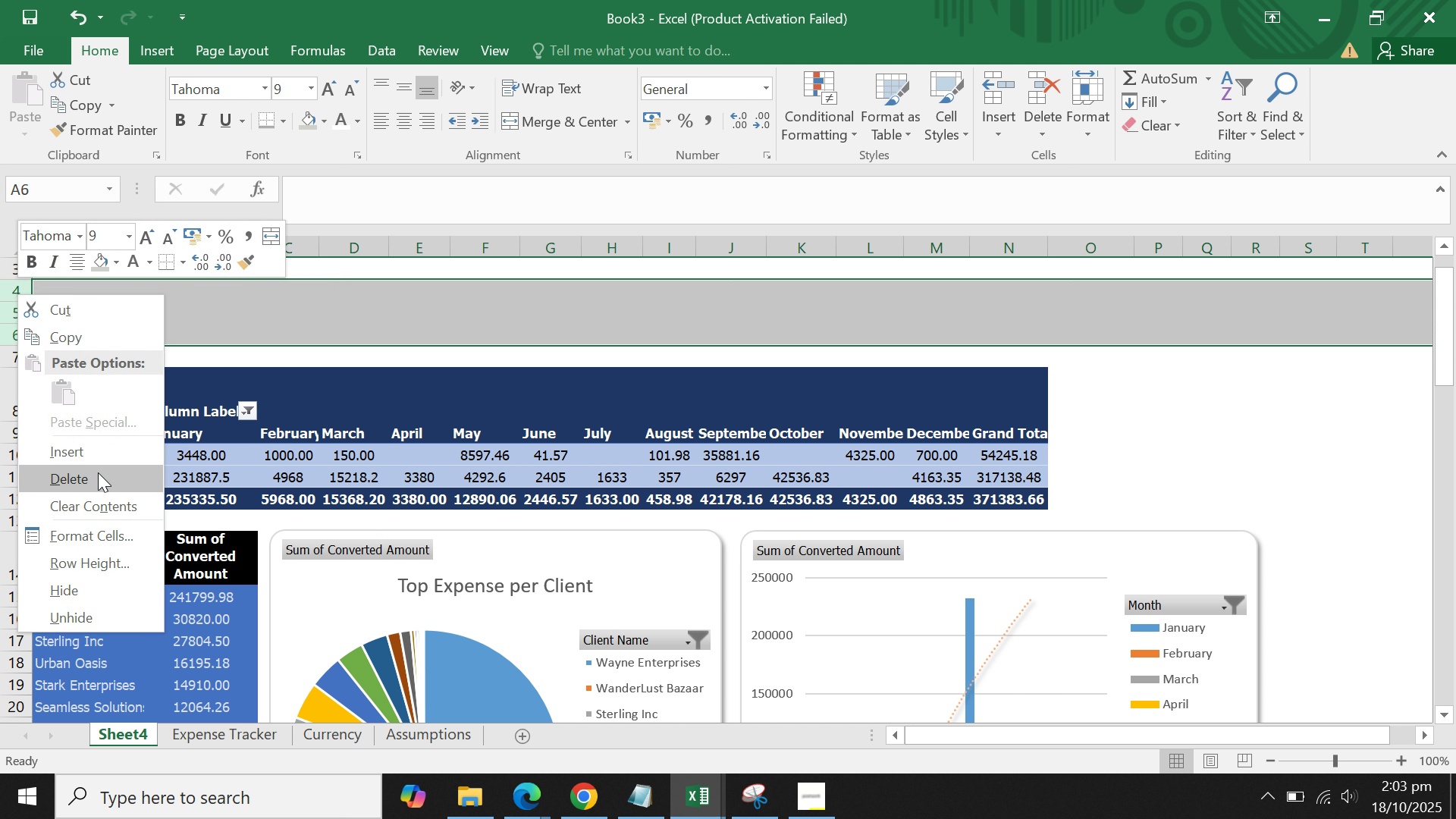 
left_click([98, 472])
 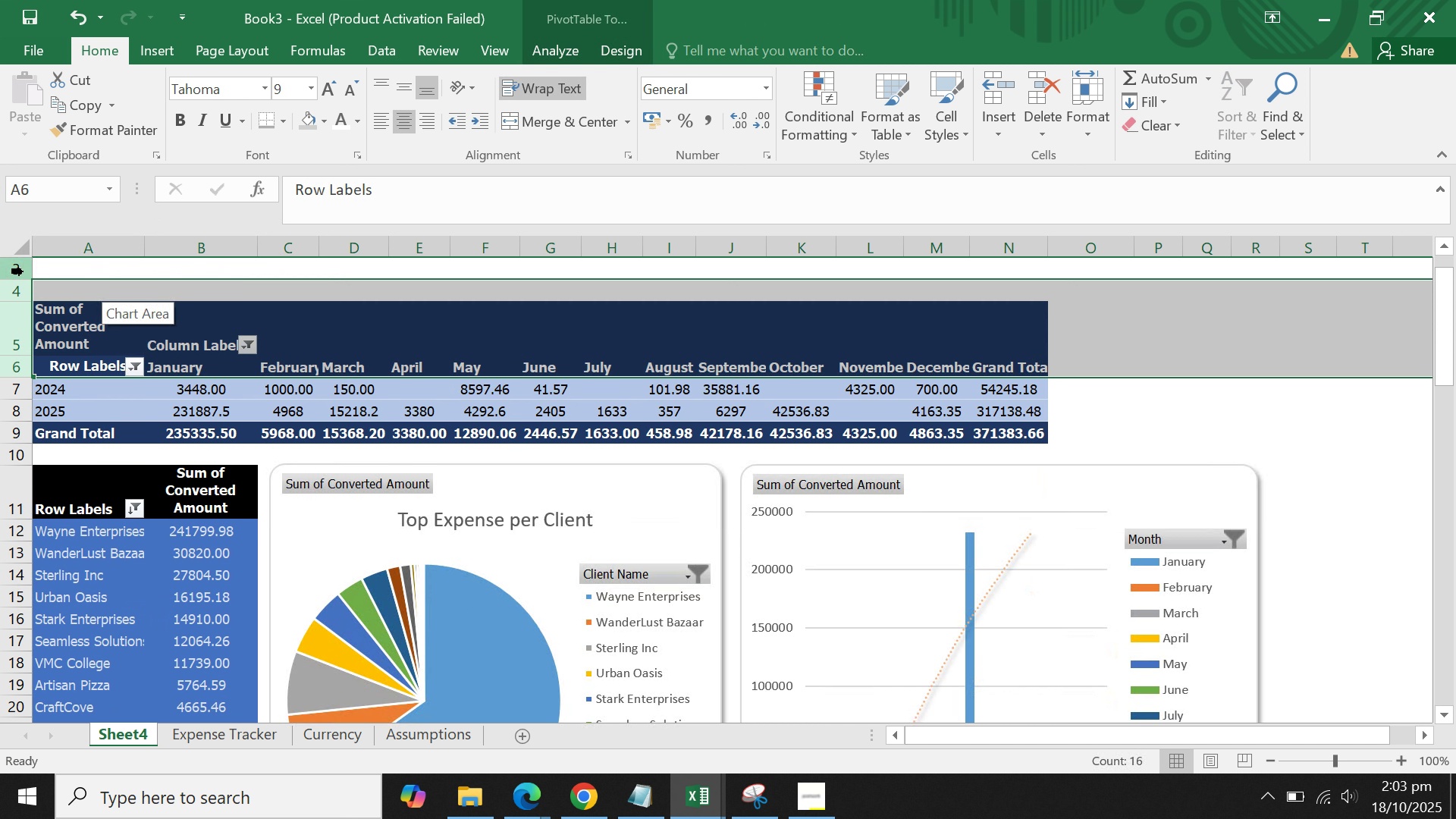 
left_click([24, 269])
 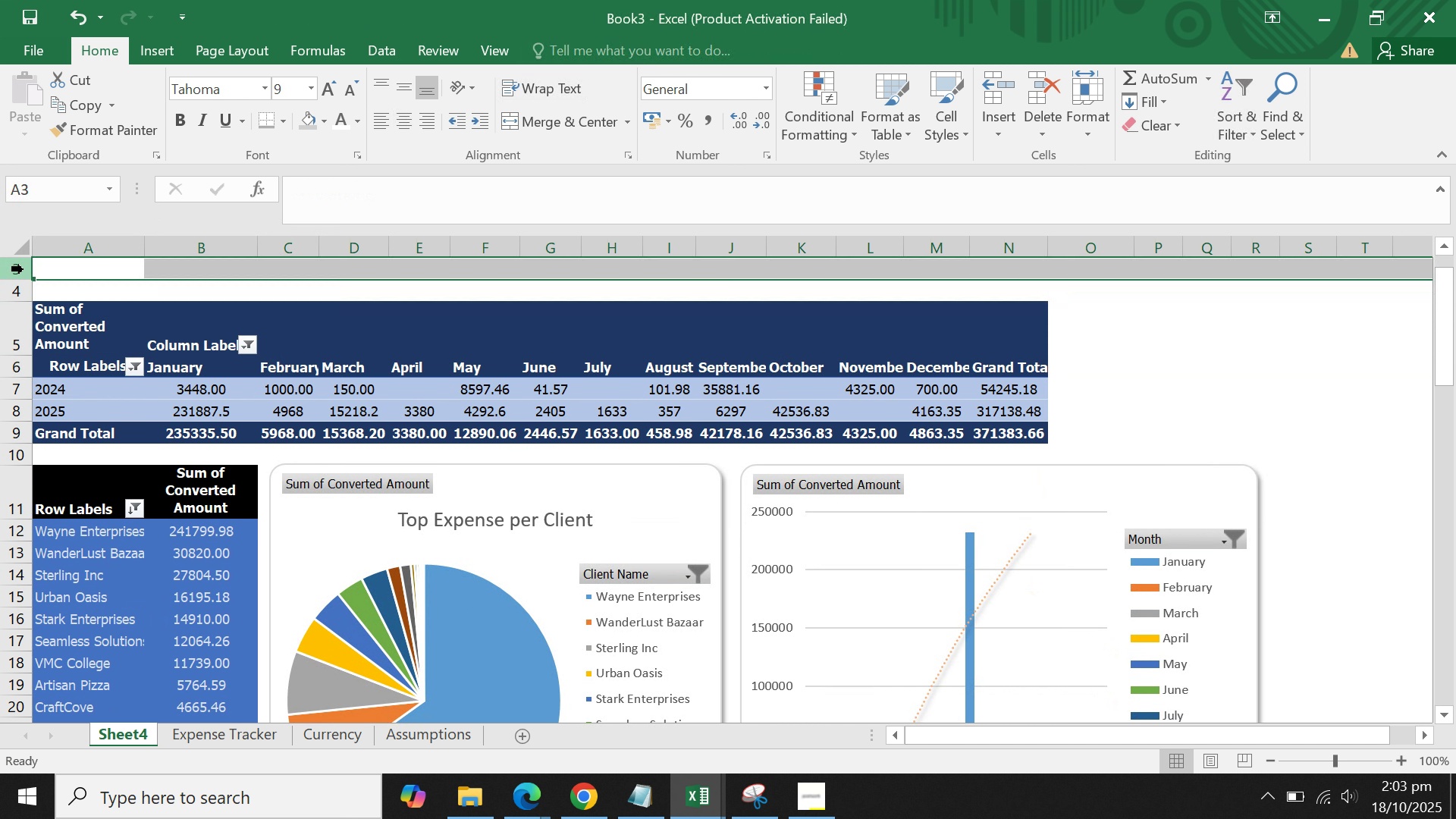 
right_click([24, 269])
 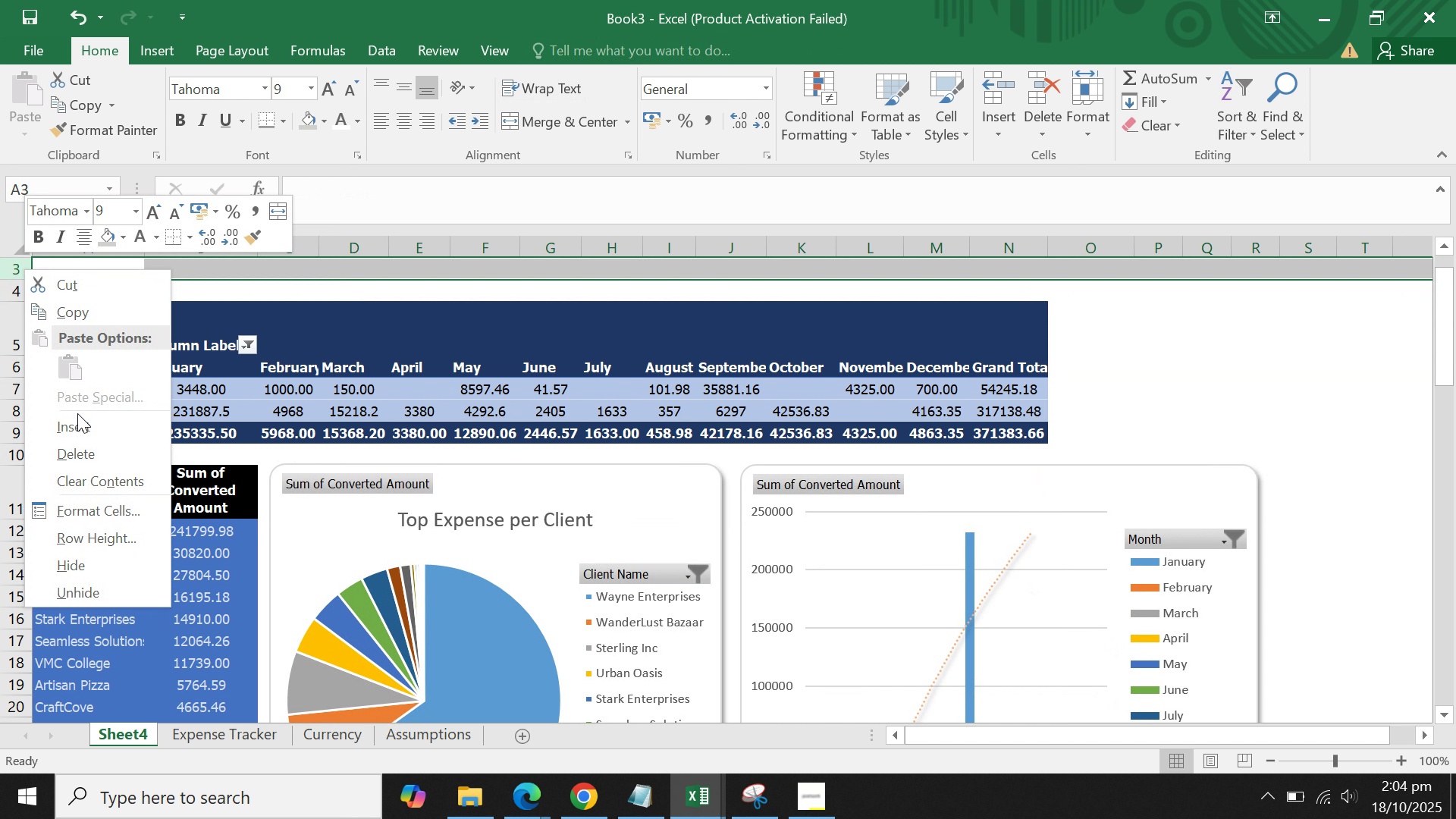 
left_click([77, 415])
 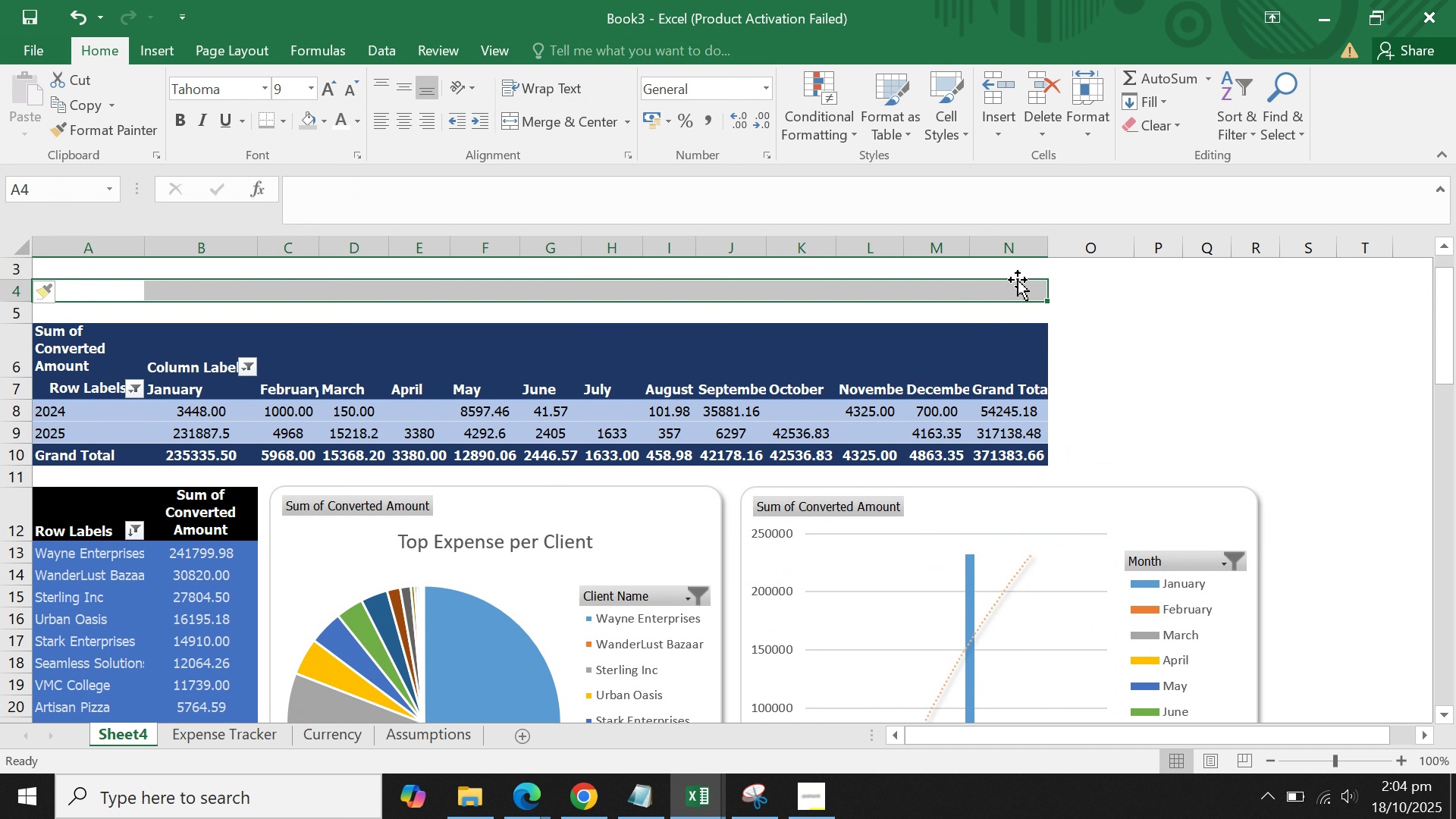 
left_click([265, 115])
 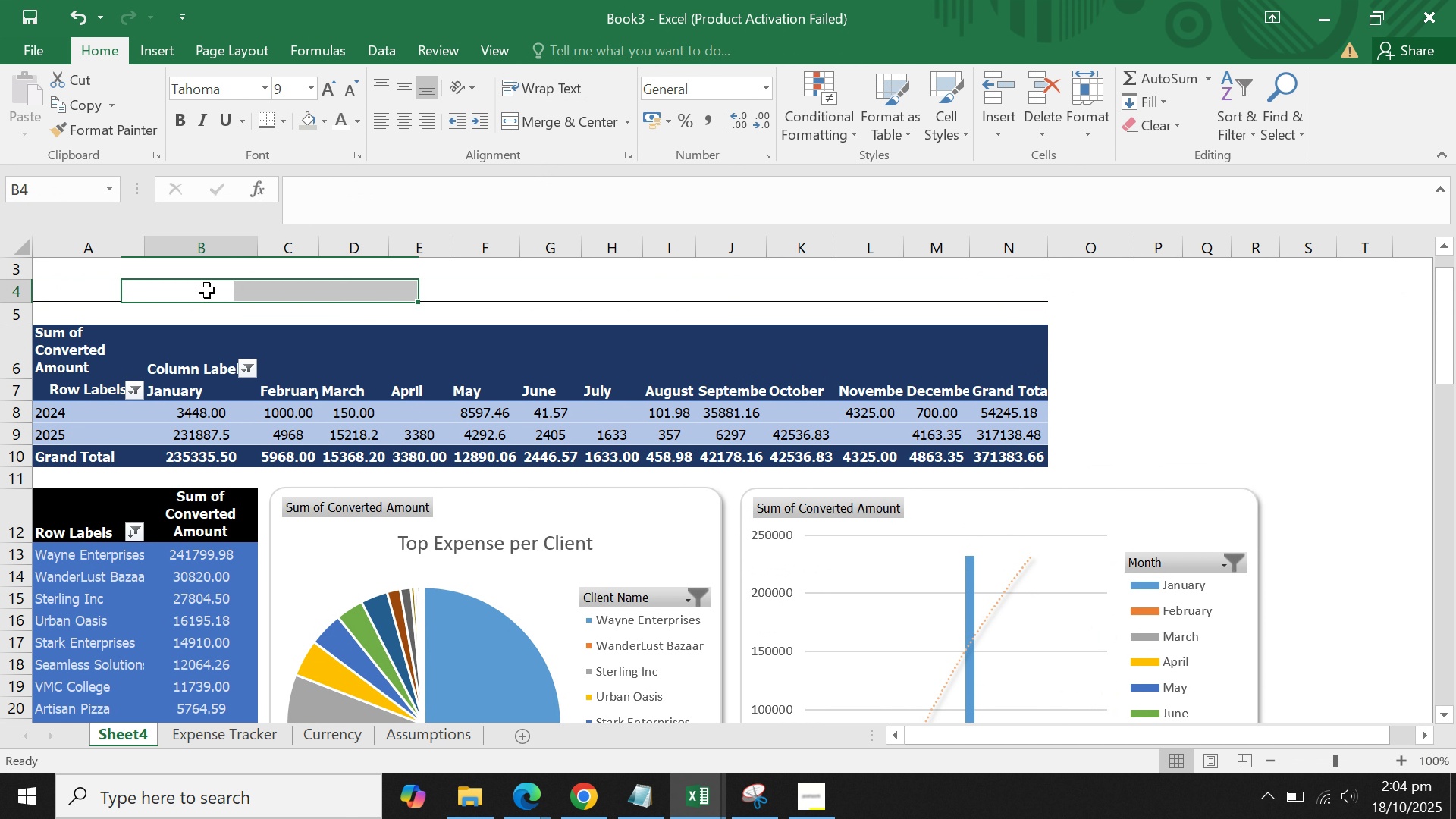 
left_click([207, 290])
 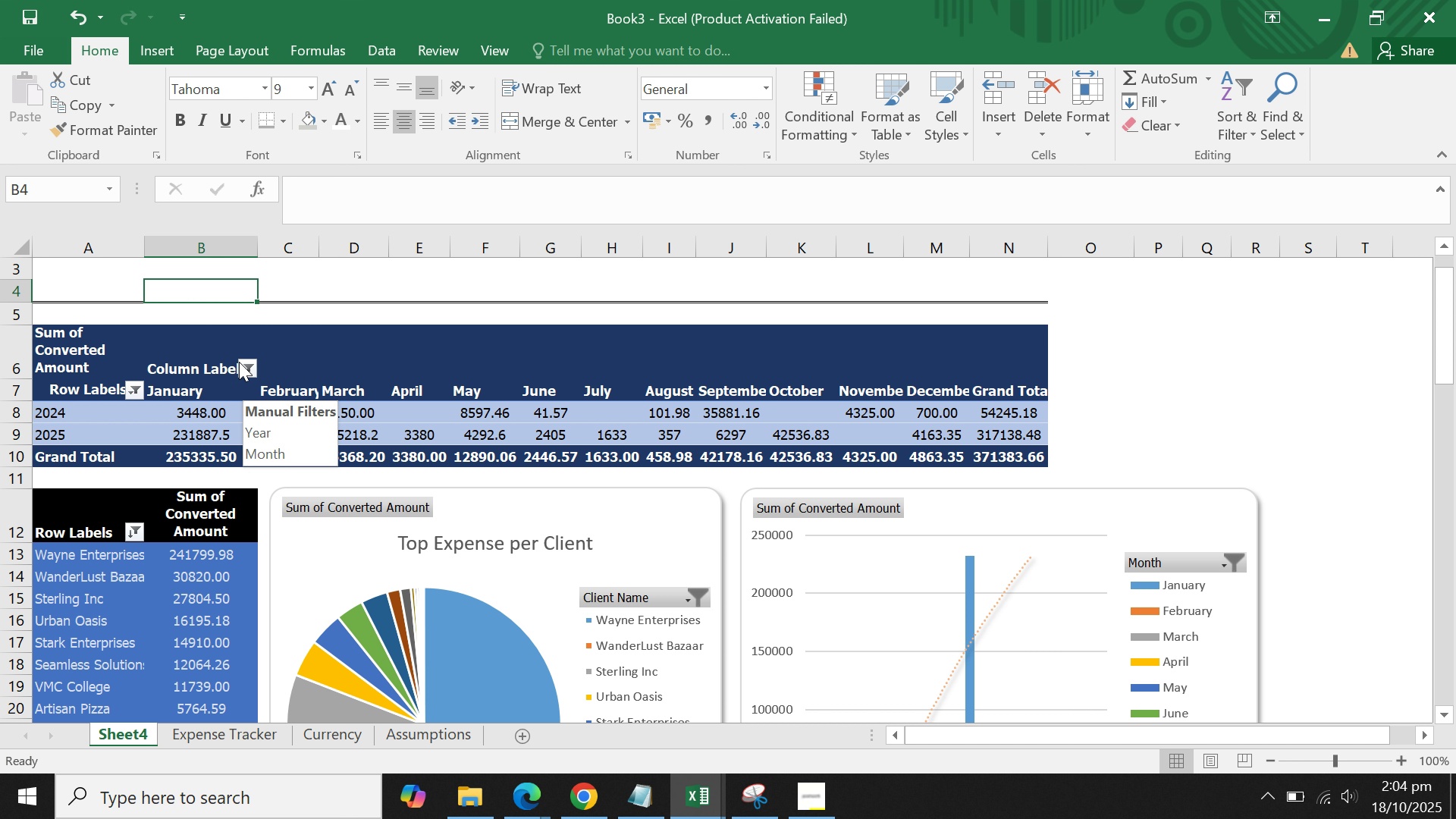 
left_click([67, 298])
 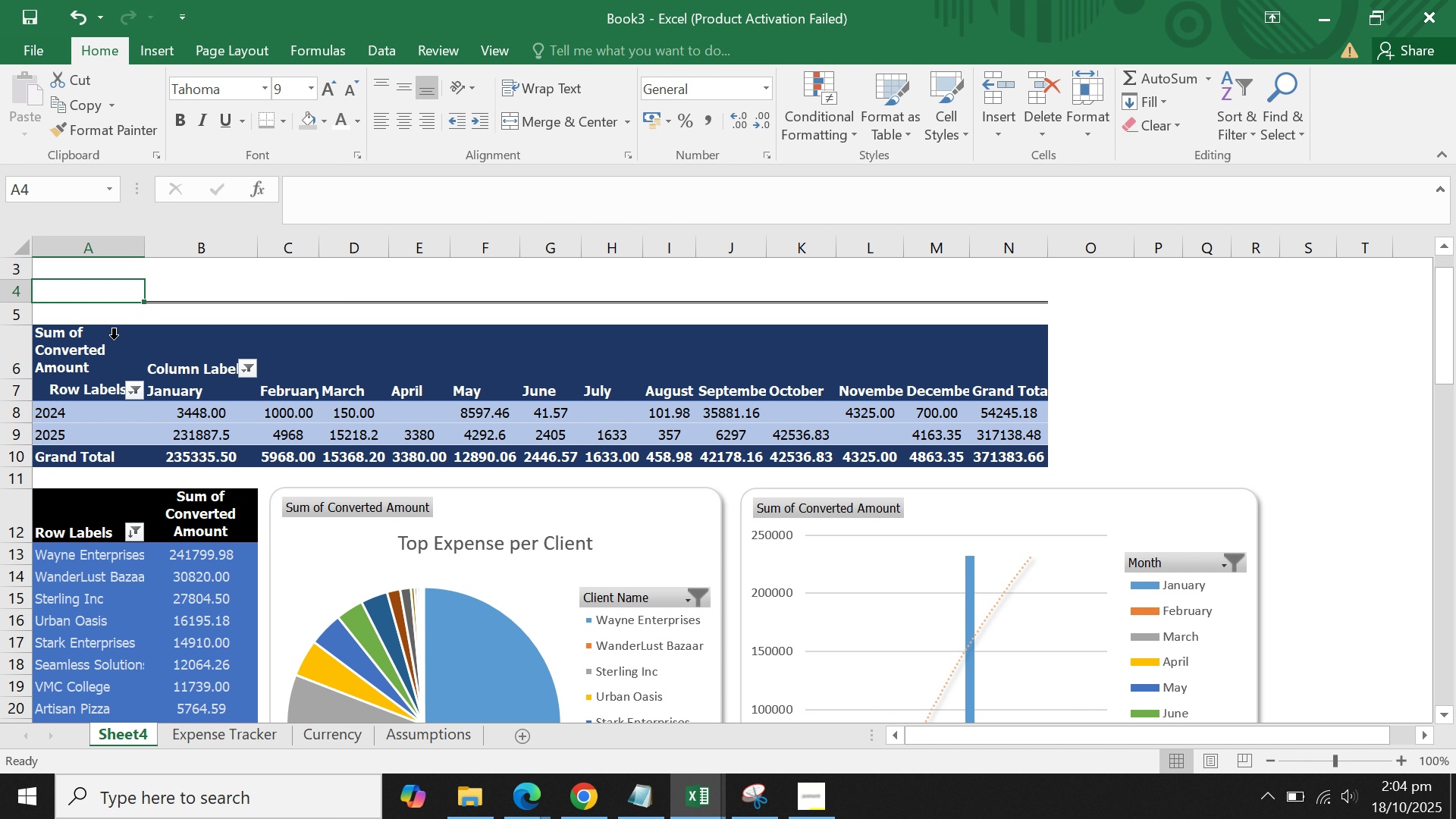 
wait(37.61)
 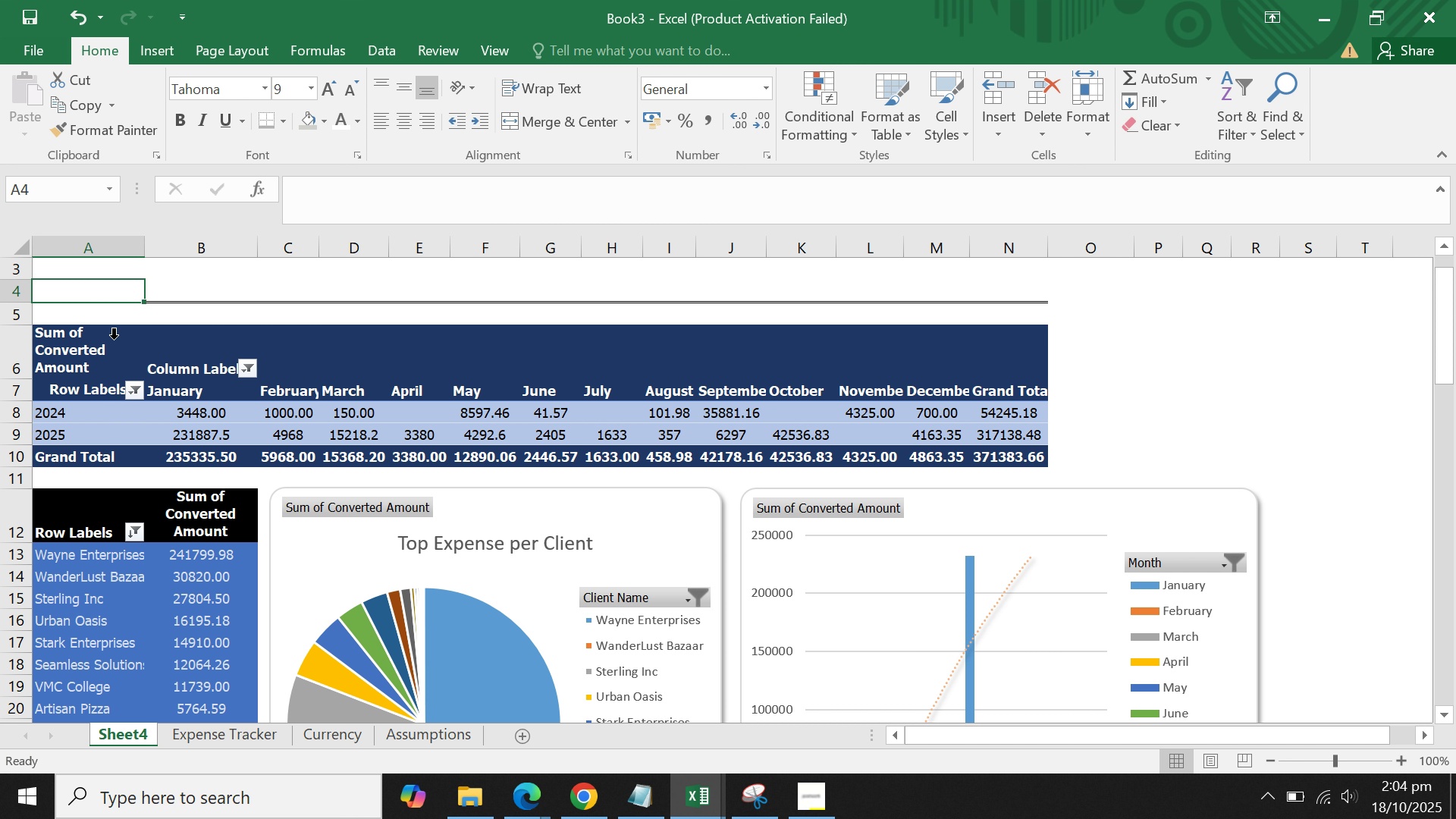 
left_click([308, 95])
 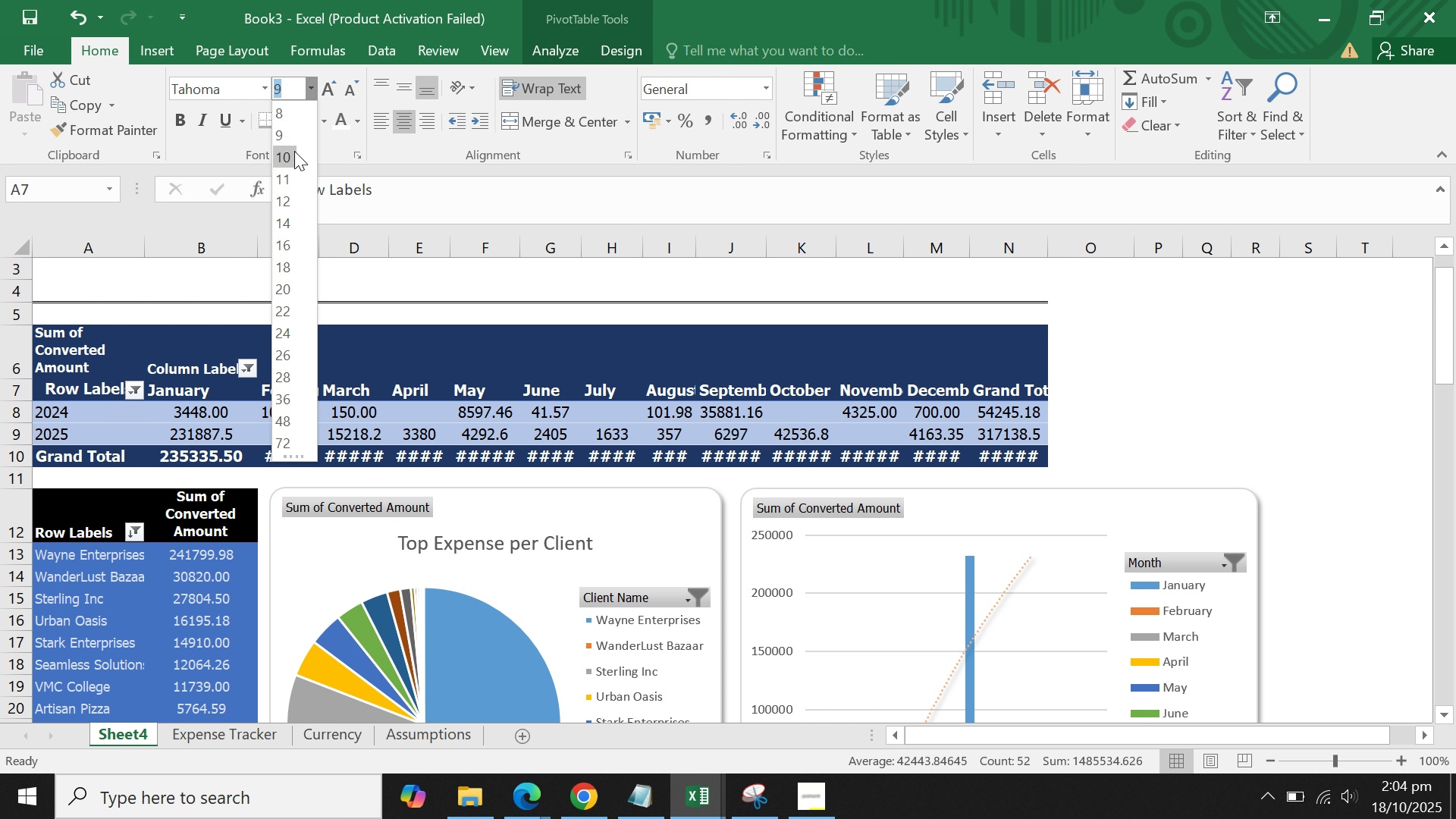 
left_click([294, 151])
 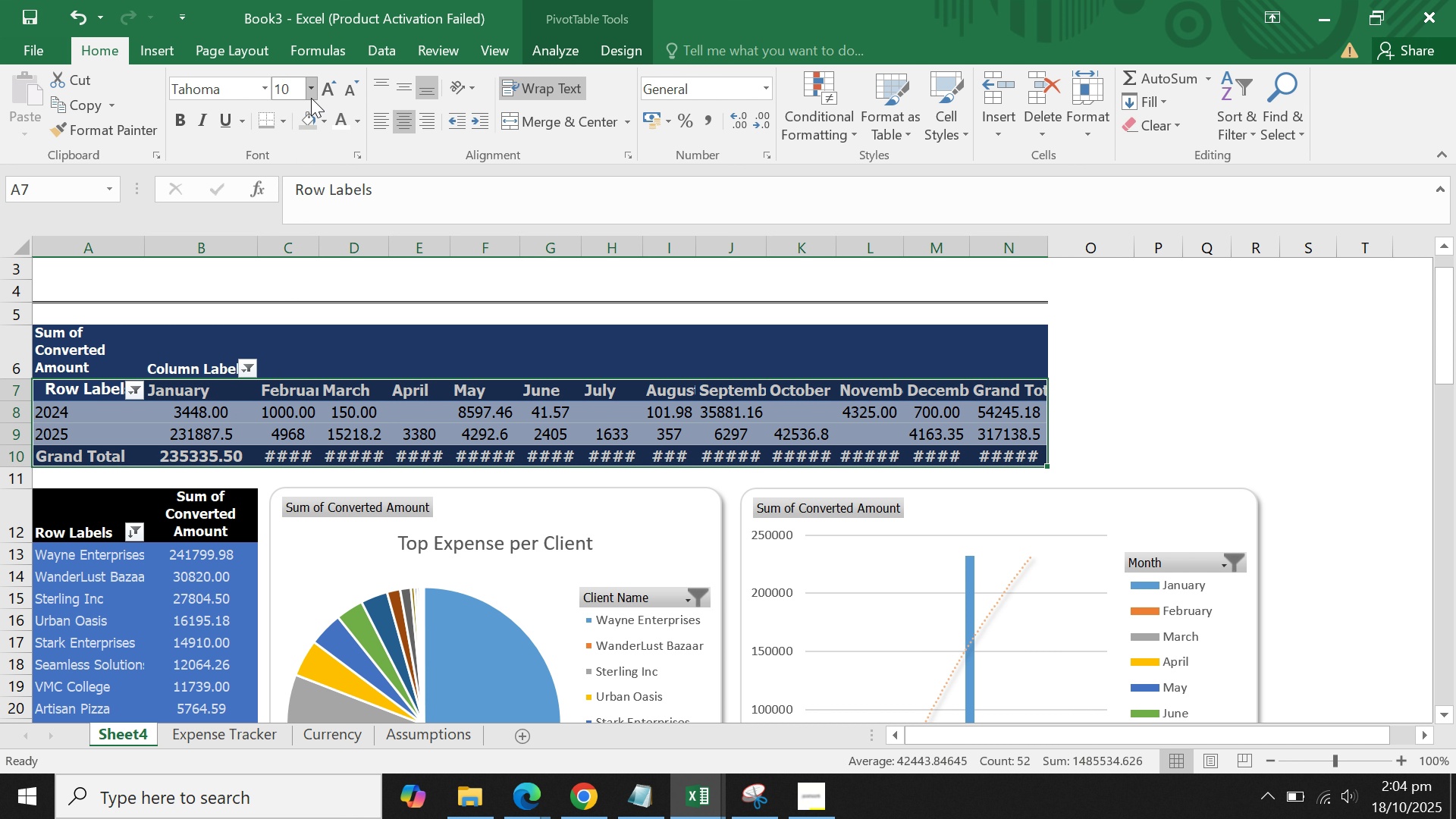 
left_click([307, 92])
 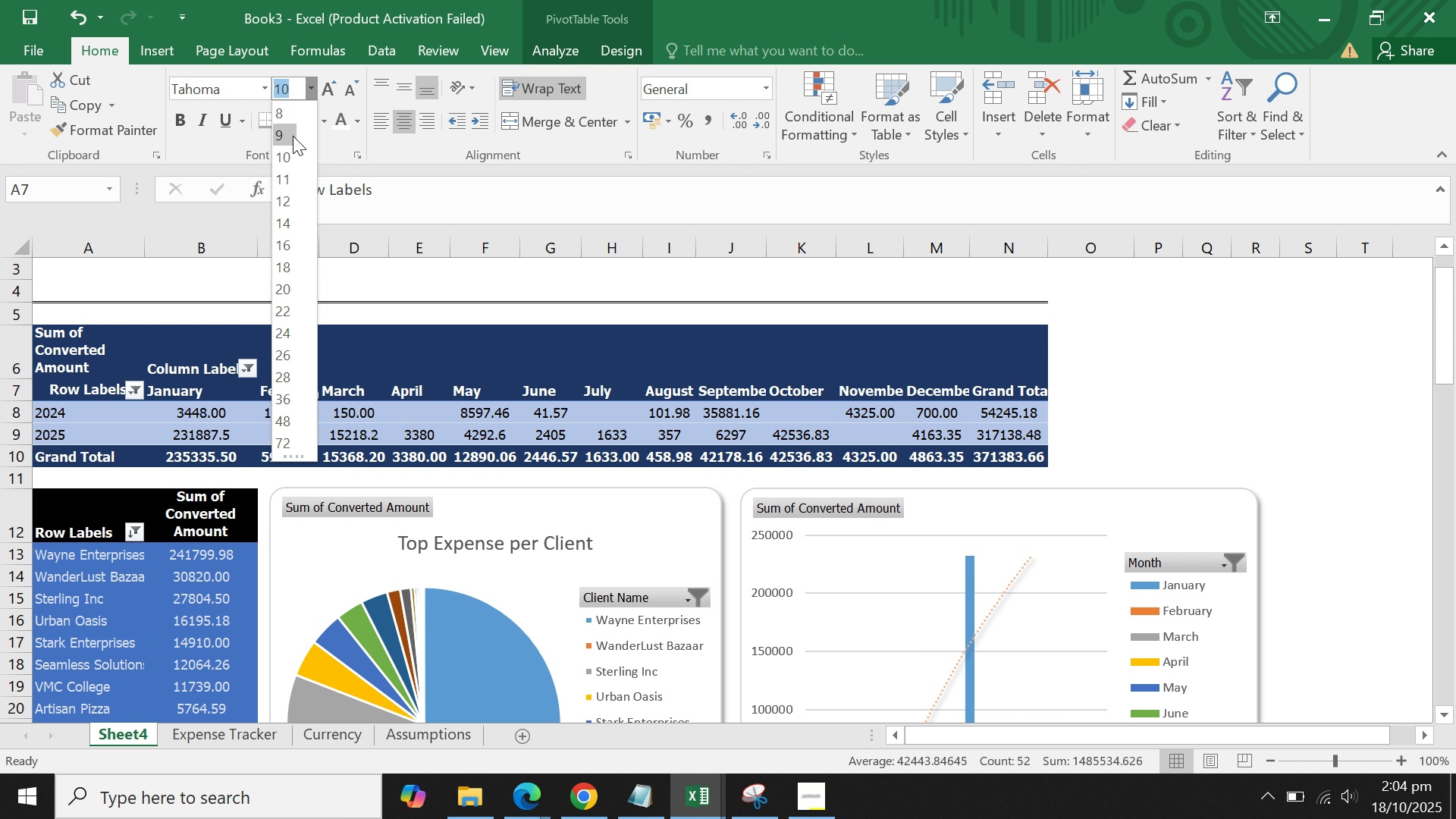 
left_click([293, 136])
 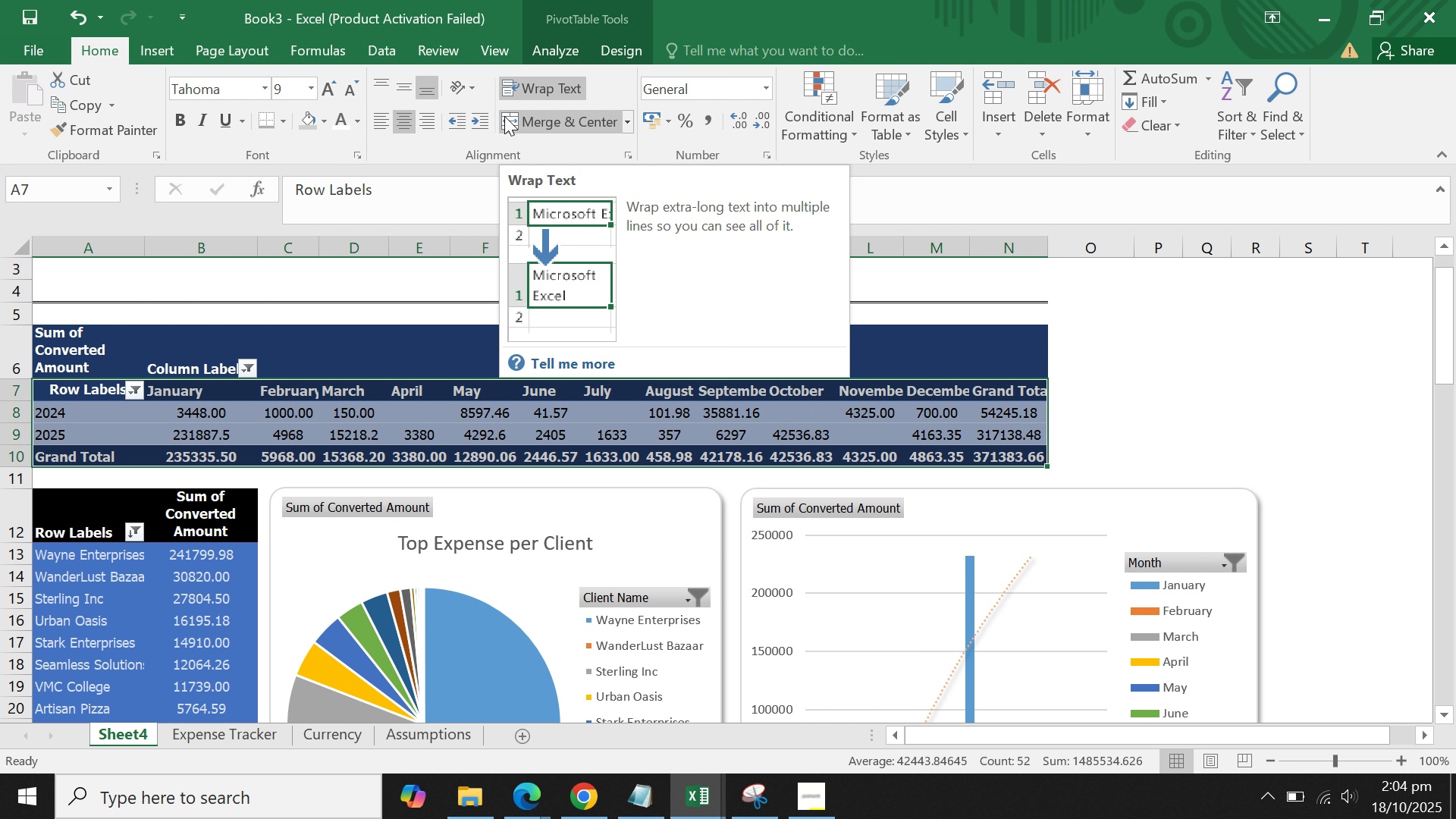 
wait(6.91)
 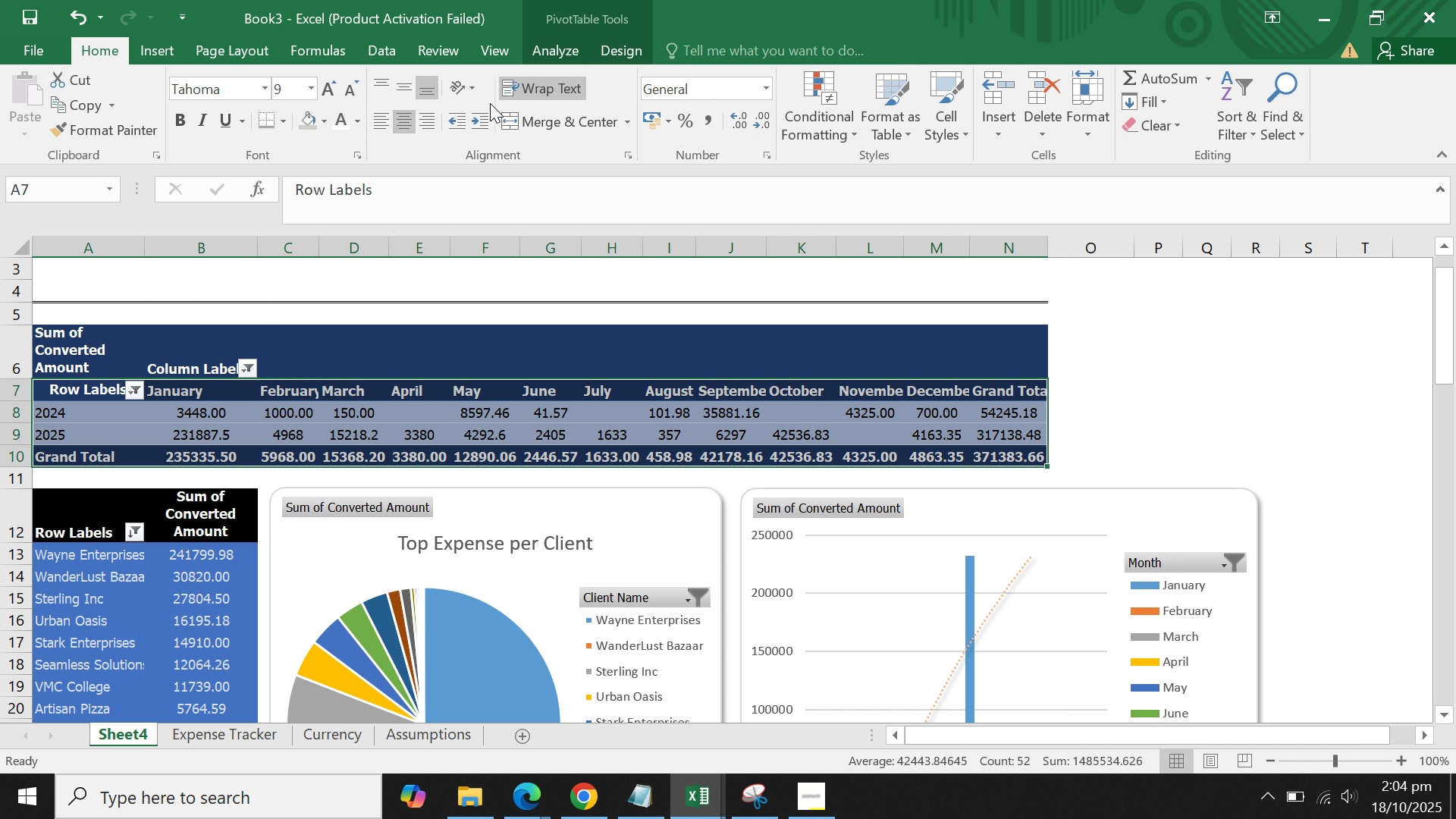 
mouse_move([447, 318])
 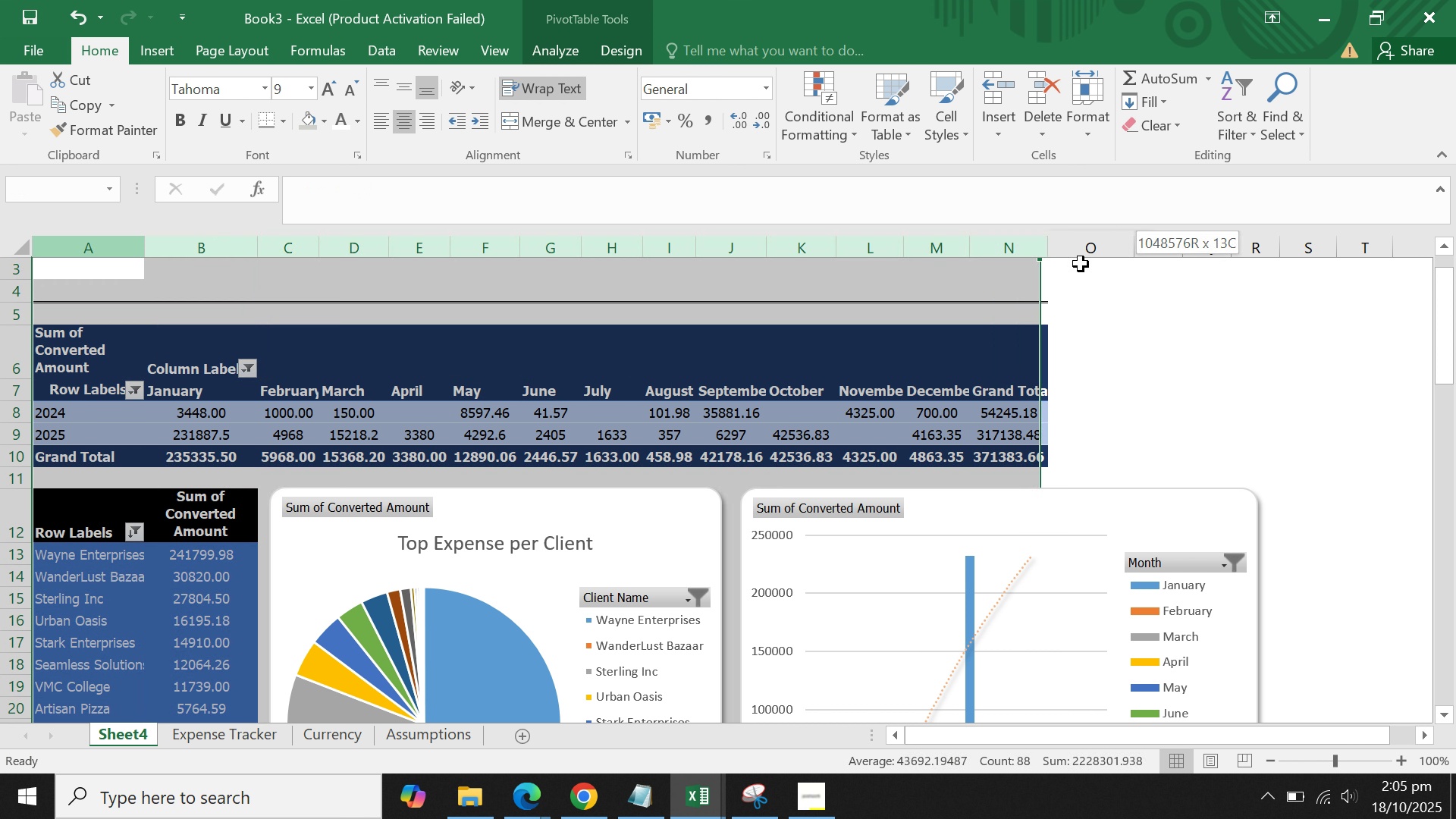 
wait(5.71)
 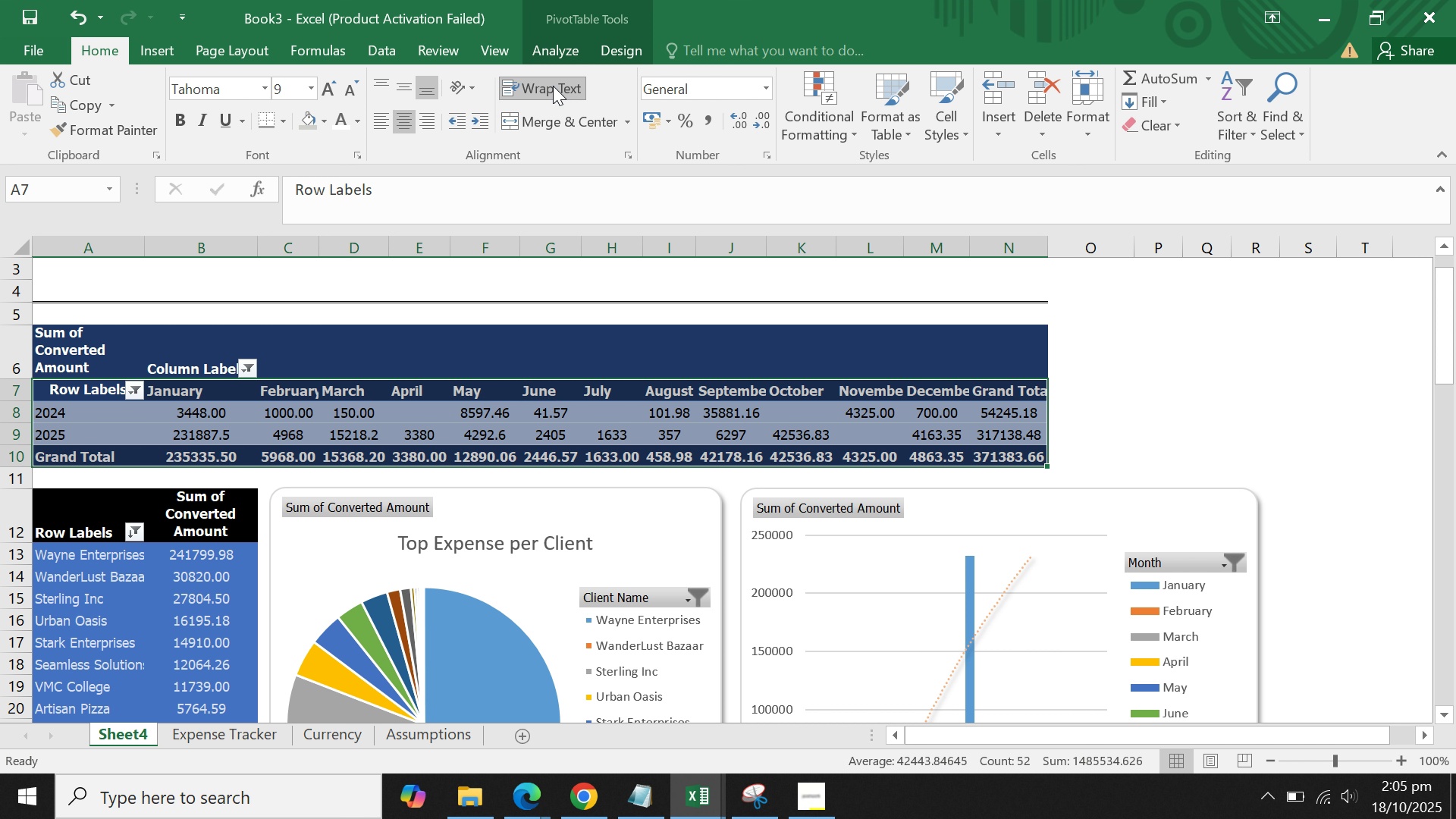 
right_click([864, 336])
 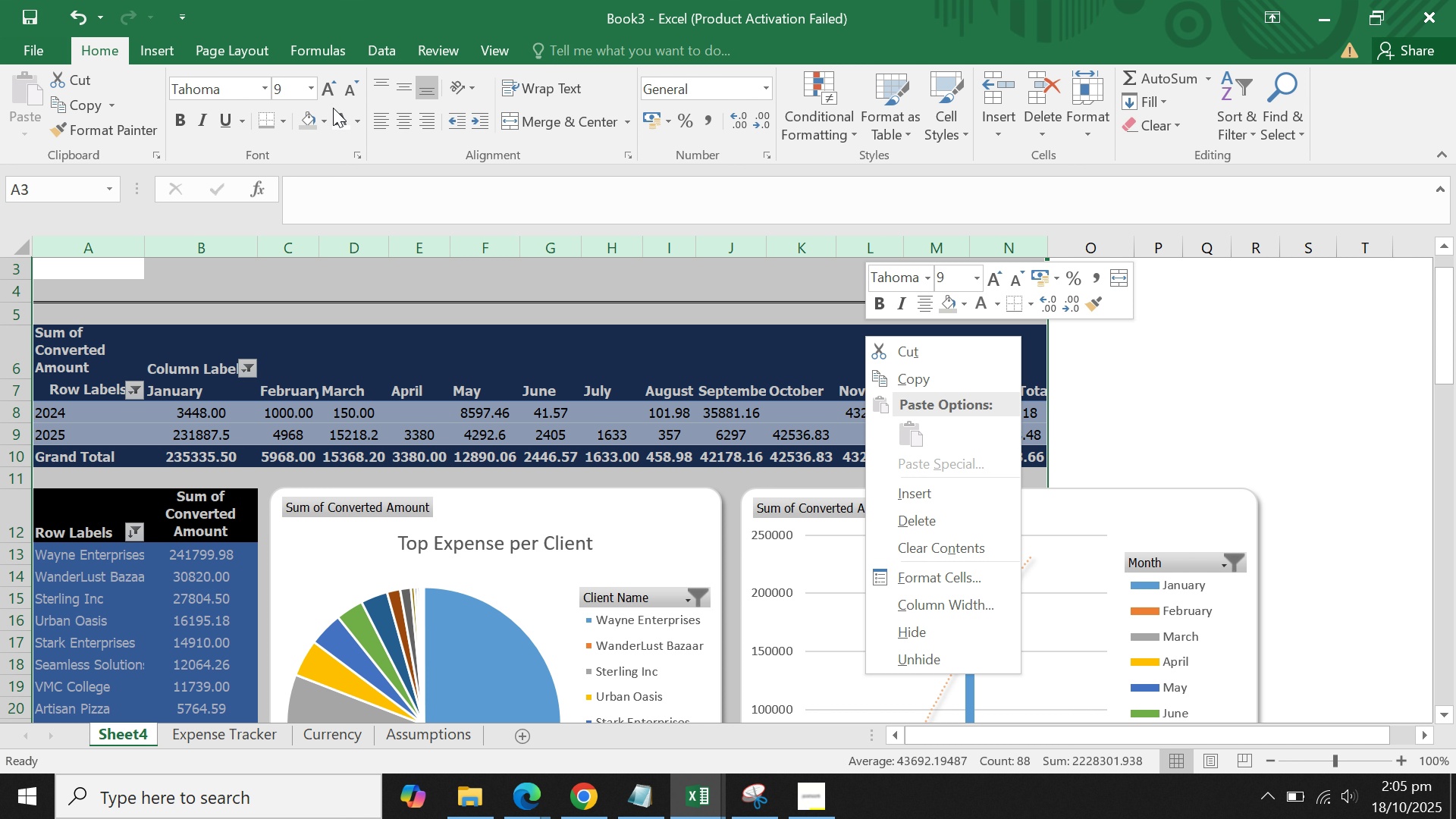 
wait(7.07)
 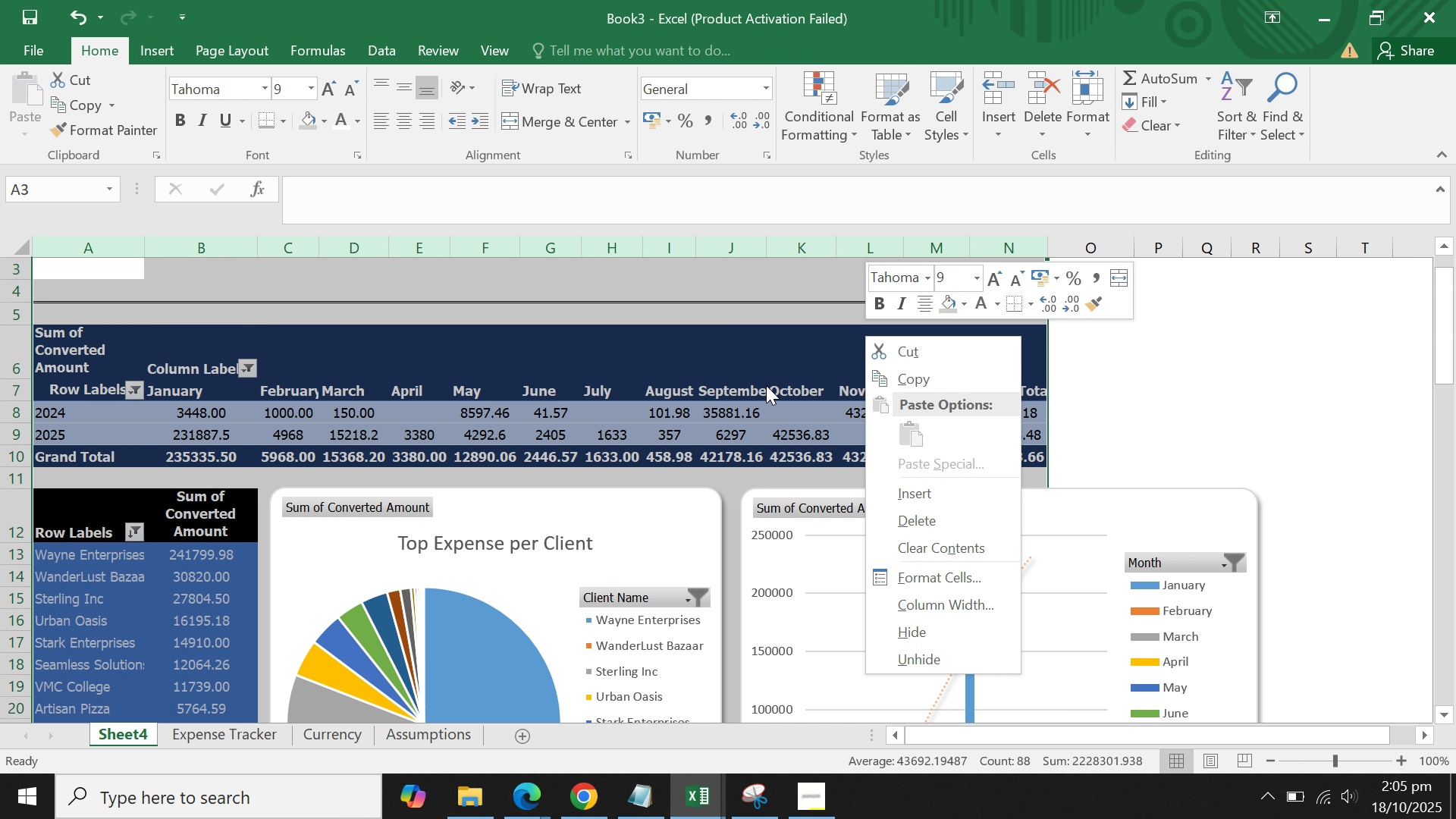 
right_click([598, 243])
 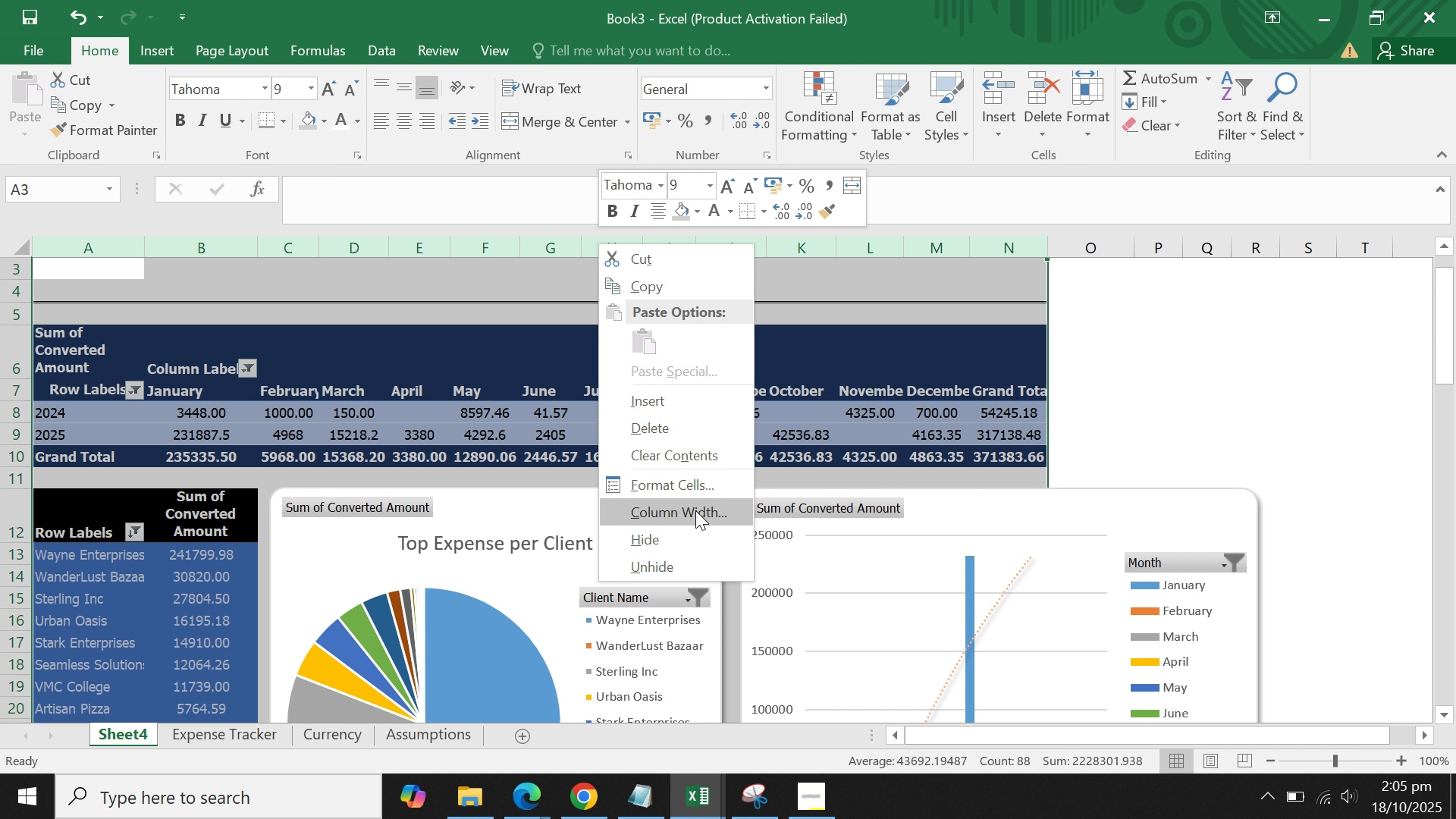 
left_click([695, 511])
 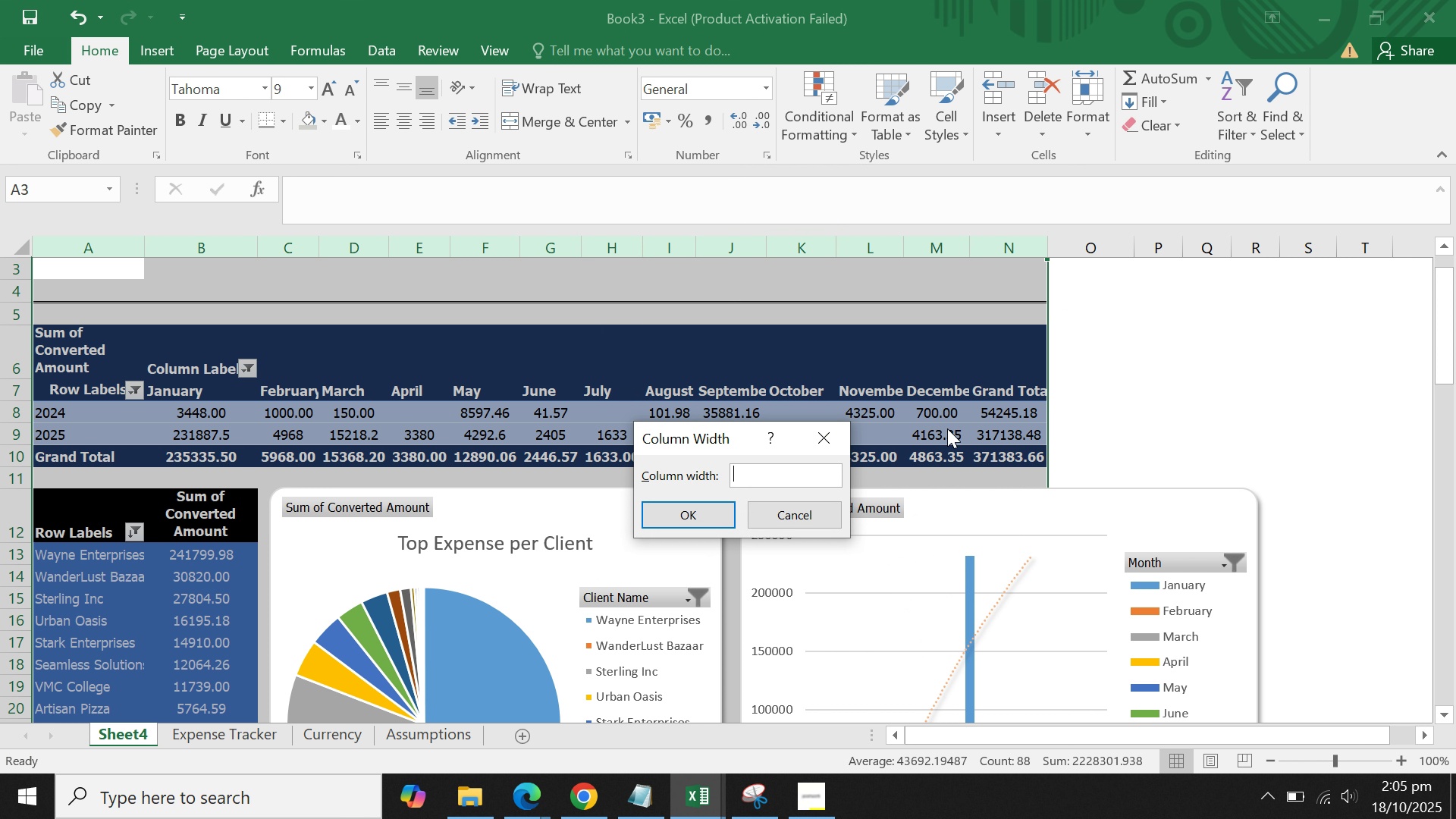 
key(8)
 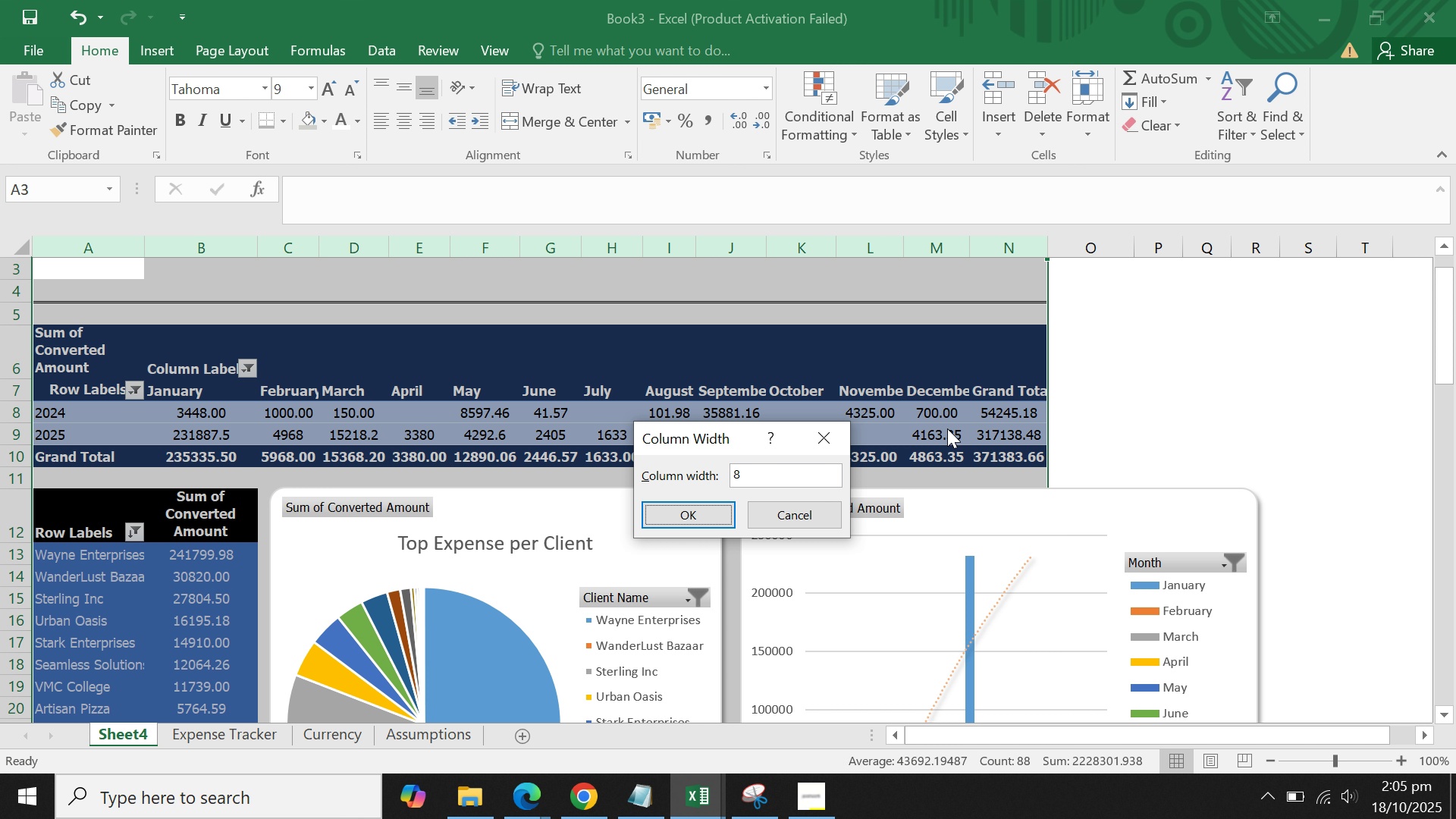 
key(Enter)
 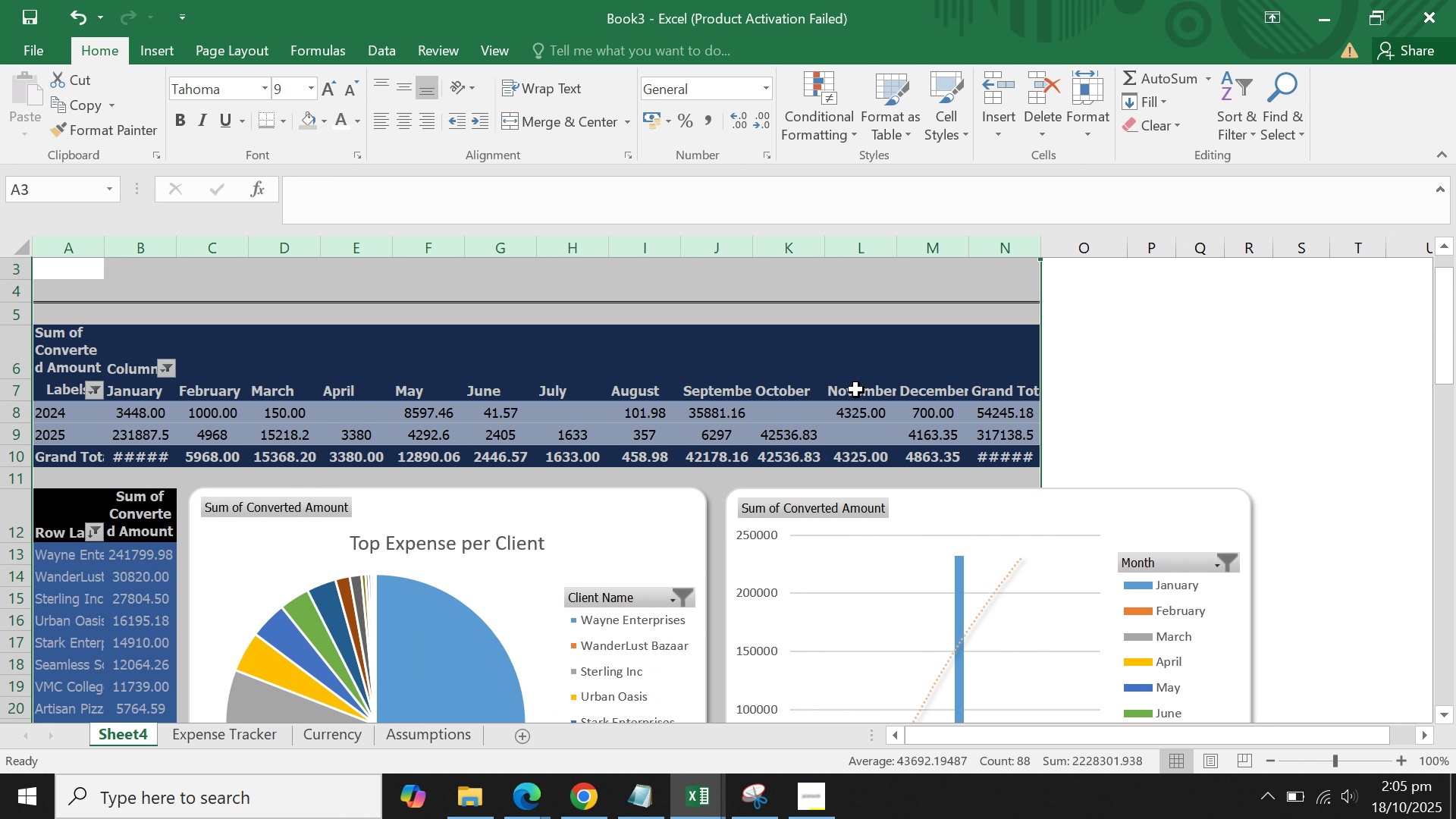 
double_click([986, 394])
 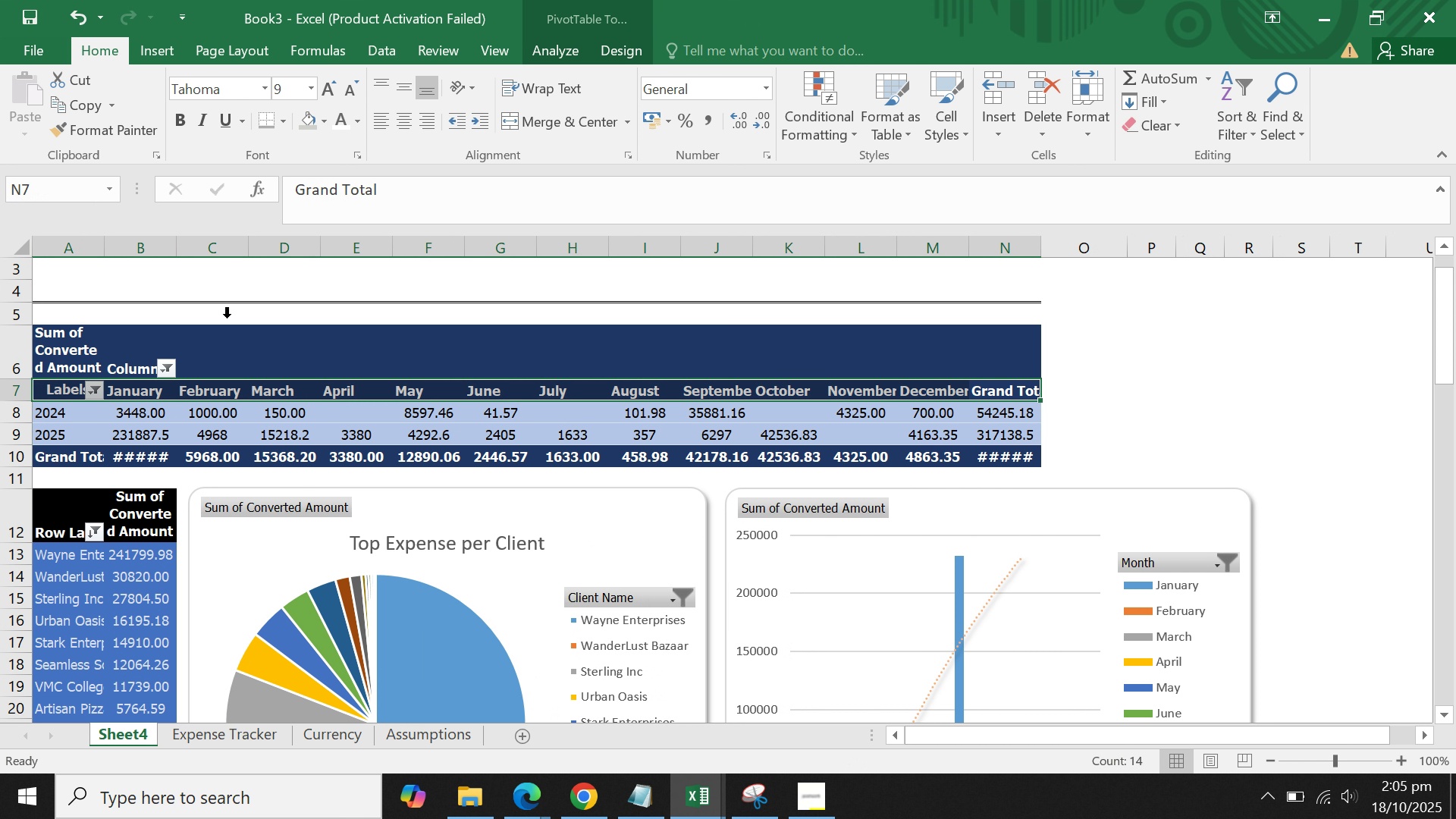 
left_click([554, 83])
 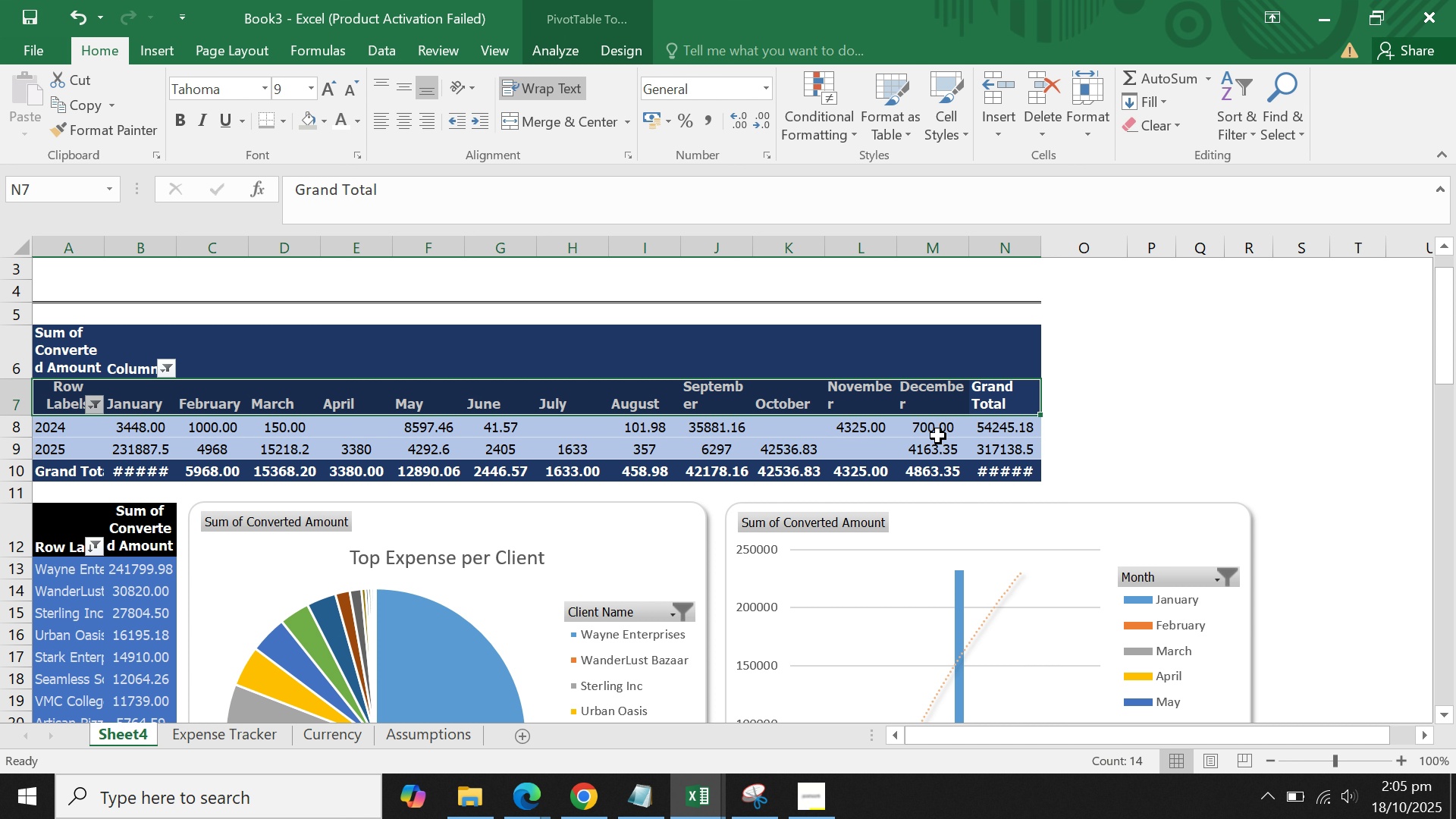 
wait(6.2)
 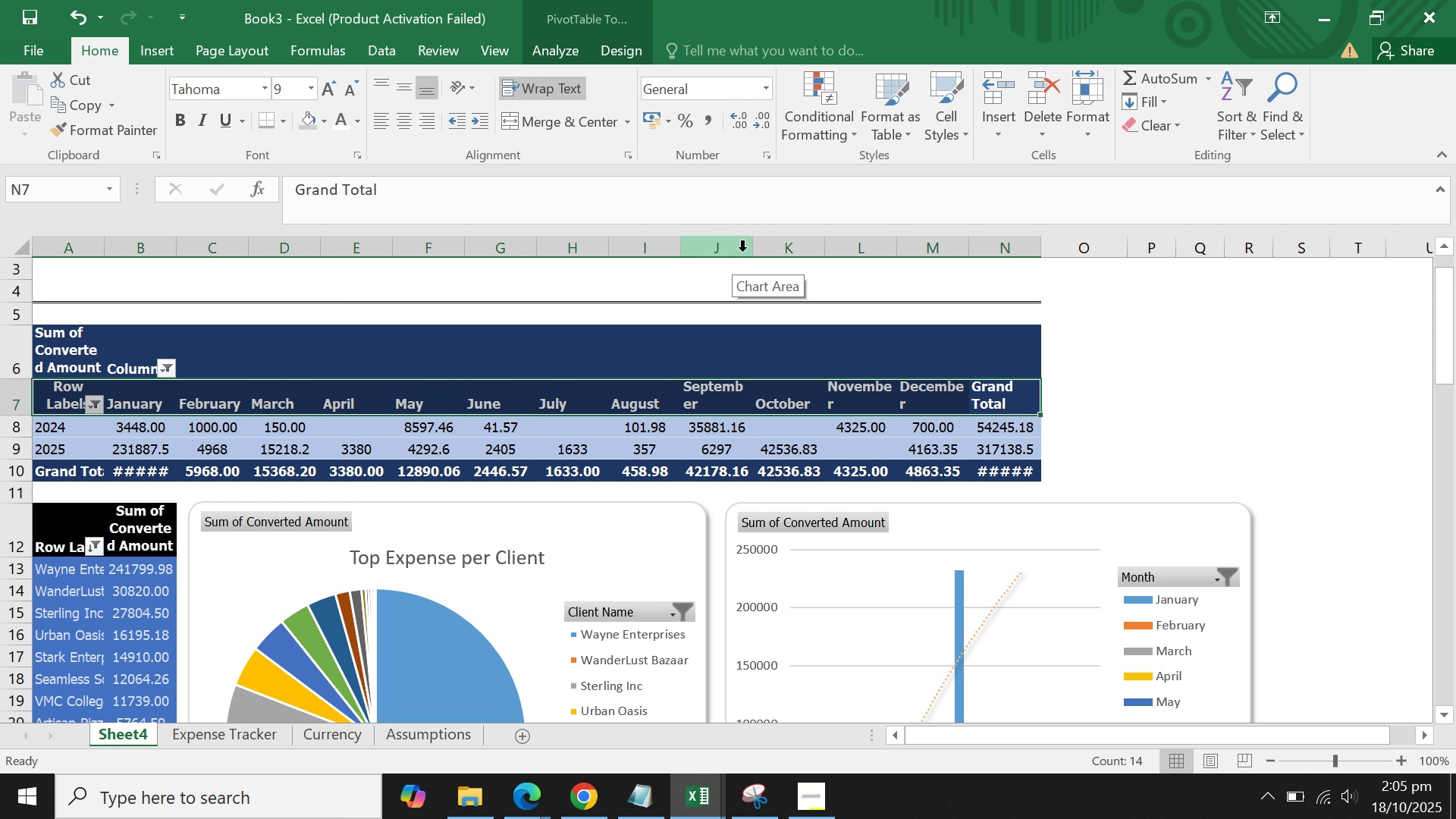 
right_click([823, 420])
 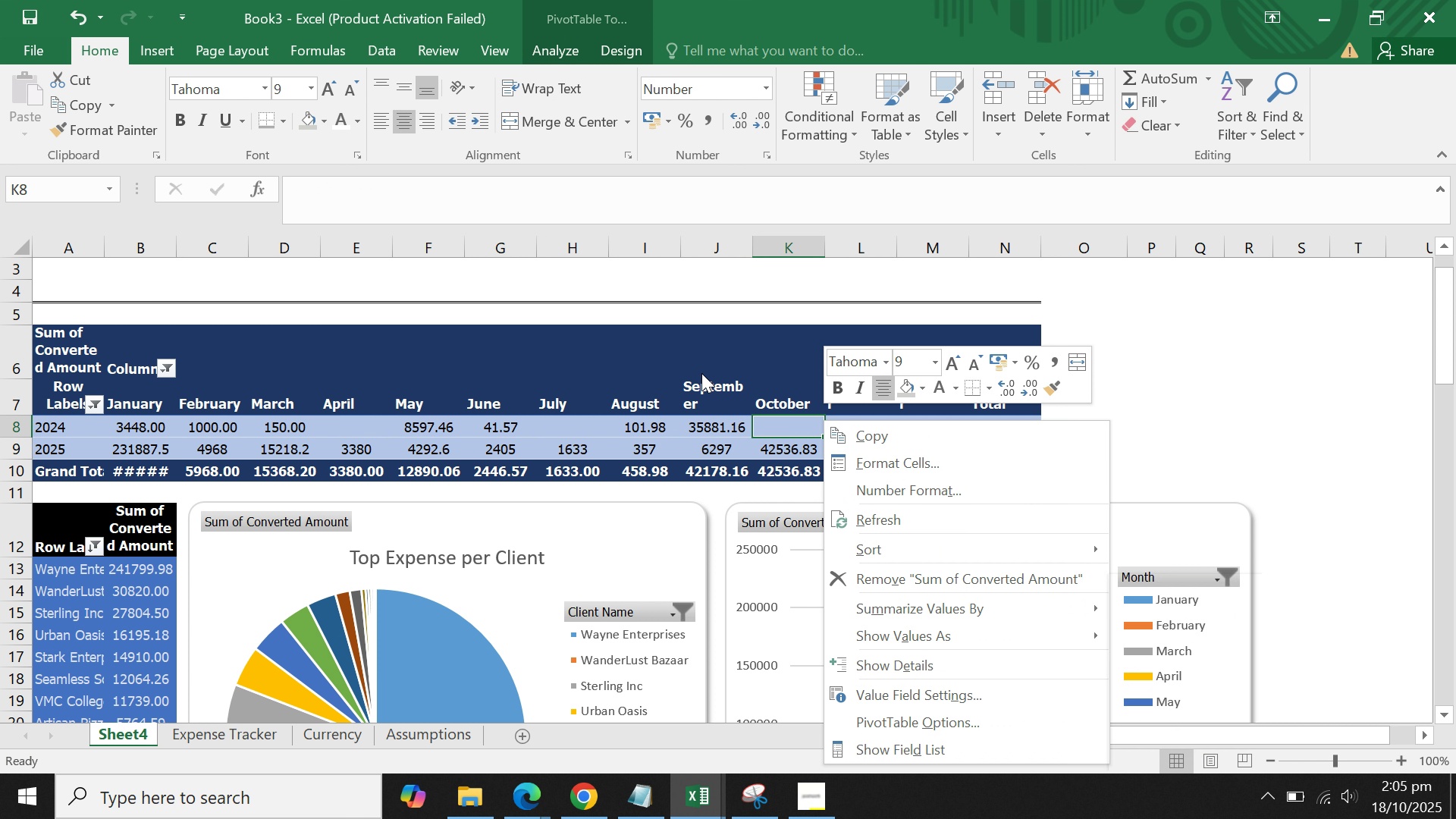 
wait(5.25)
 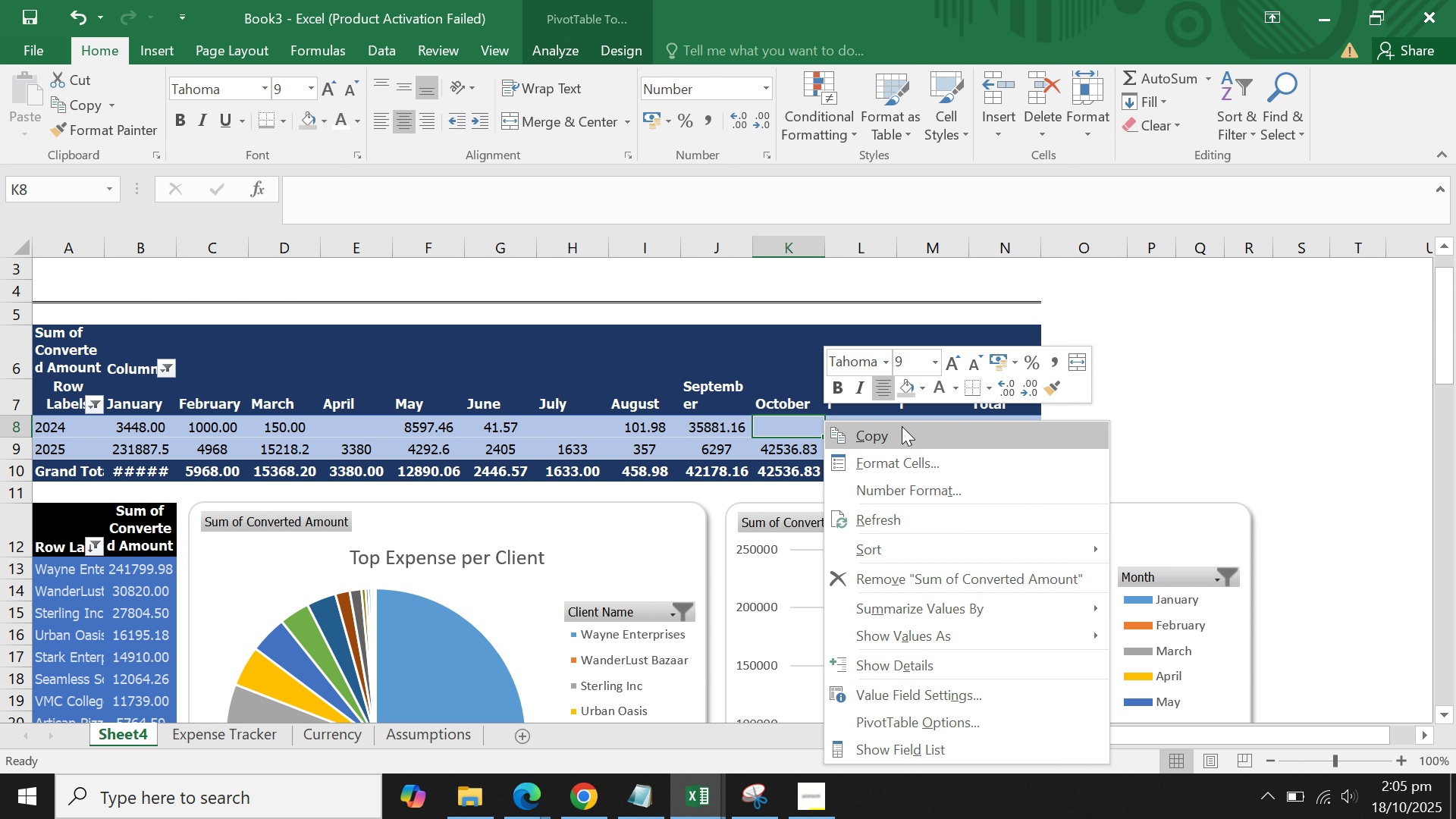 
left_click([108, 240])
 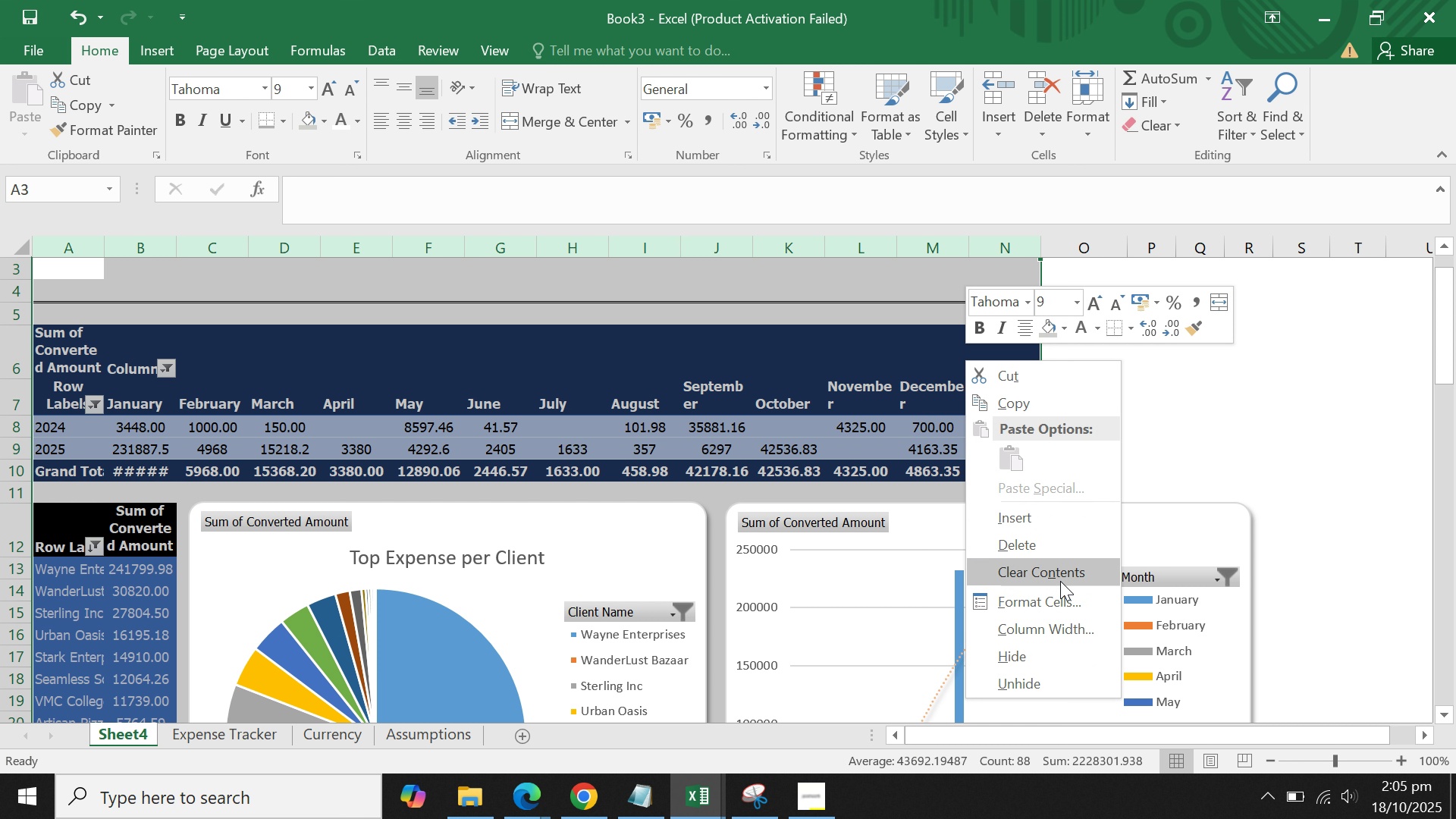 
wait(6.57)
 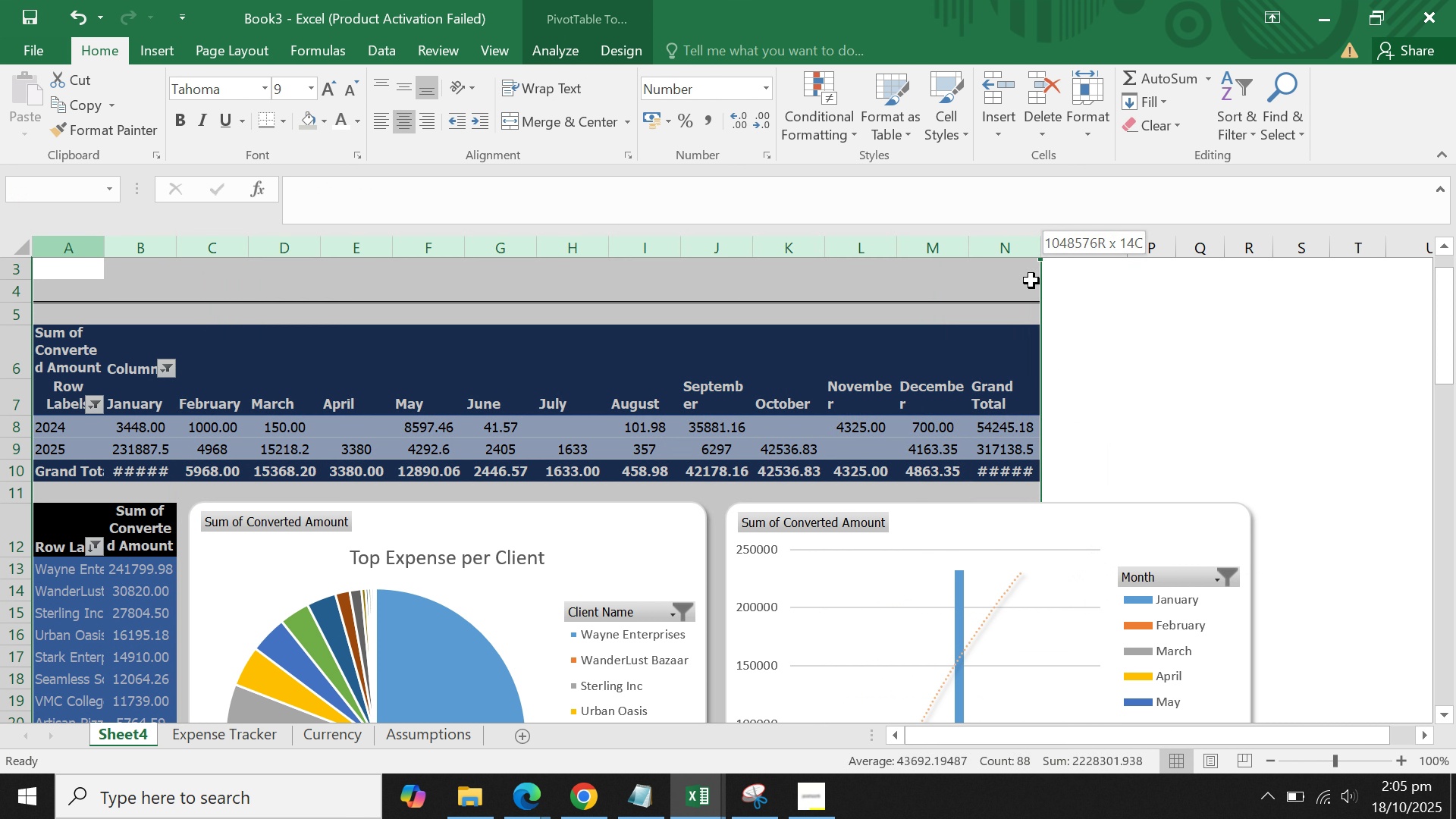 
left_click([1045, 629])
 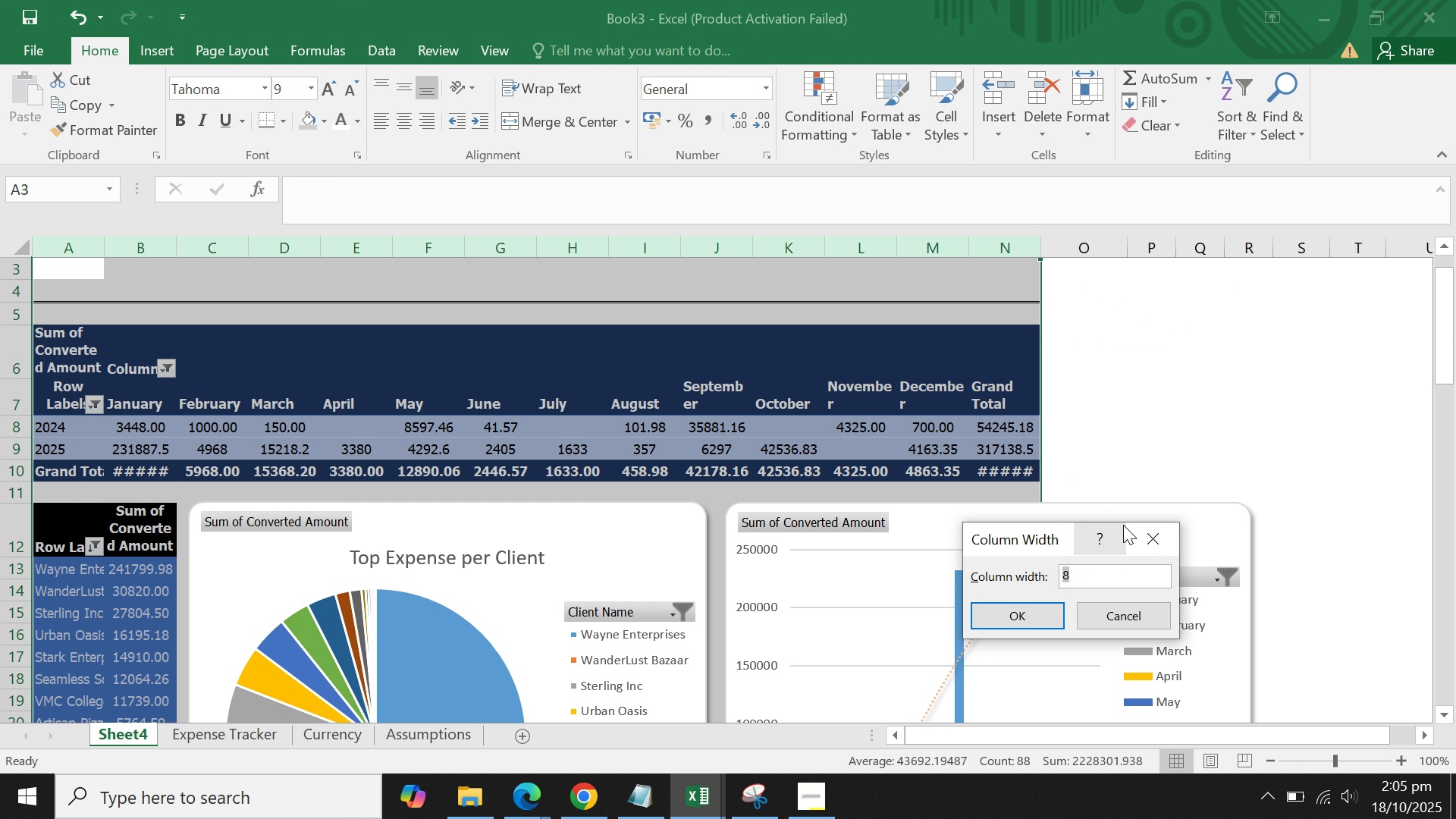 
key(9)
 